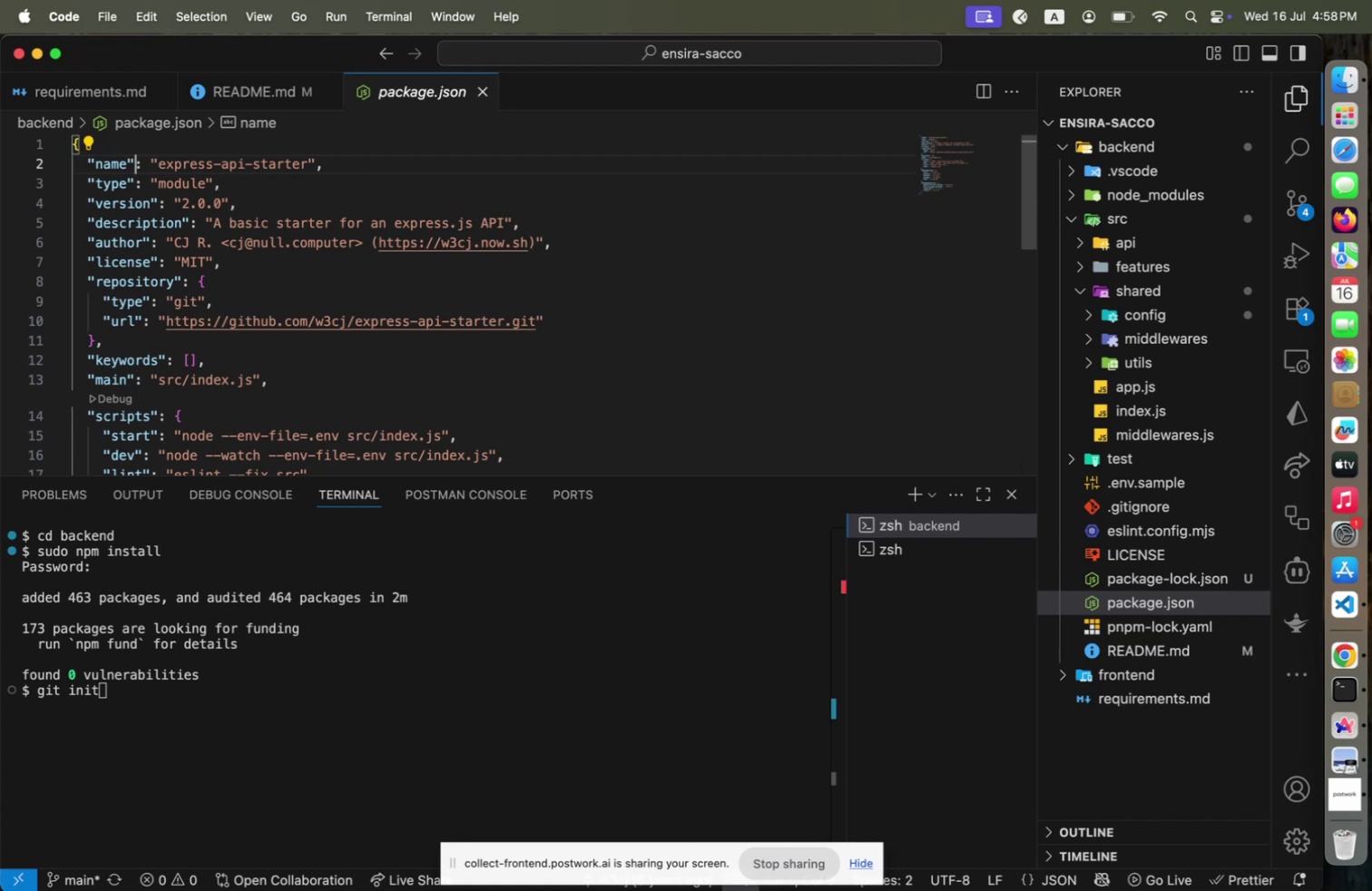 
key(ArrowRight)
 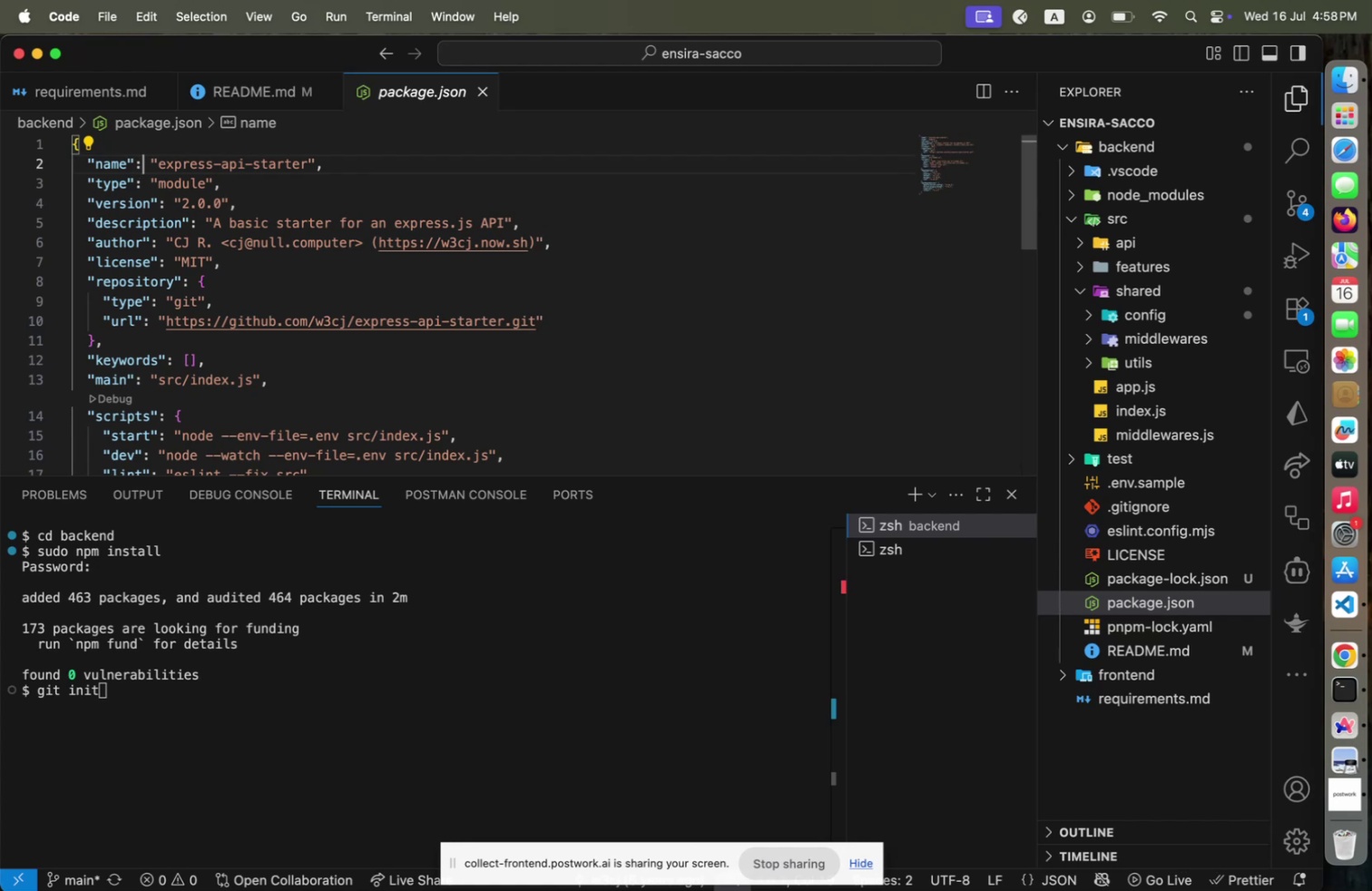 
key(ArrowRight)
 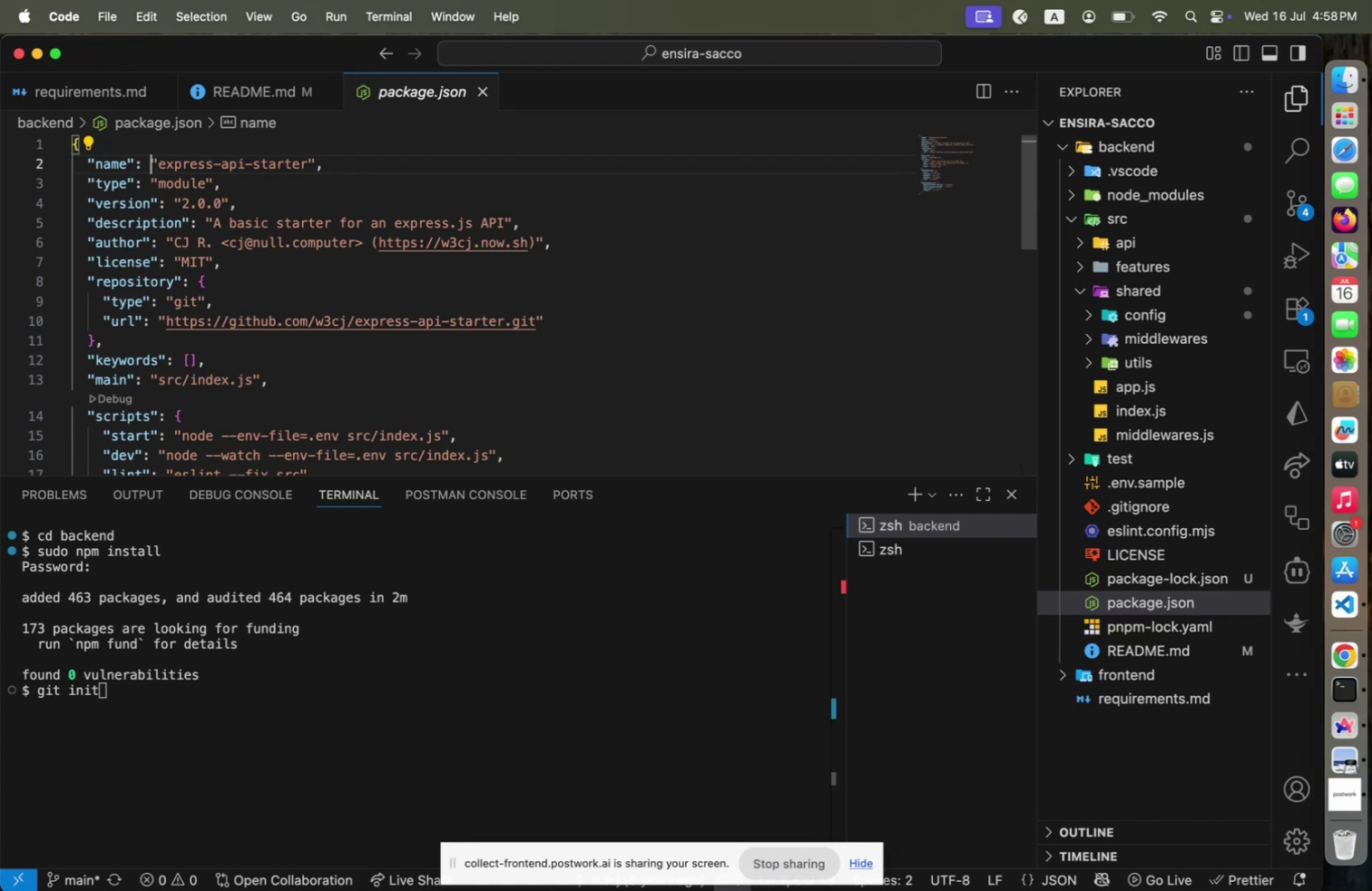 
key(ArrowRight)
 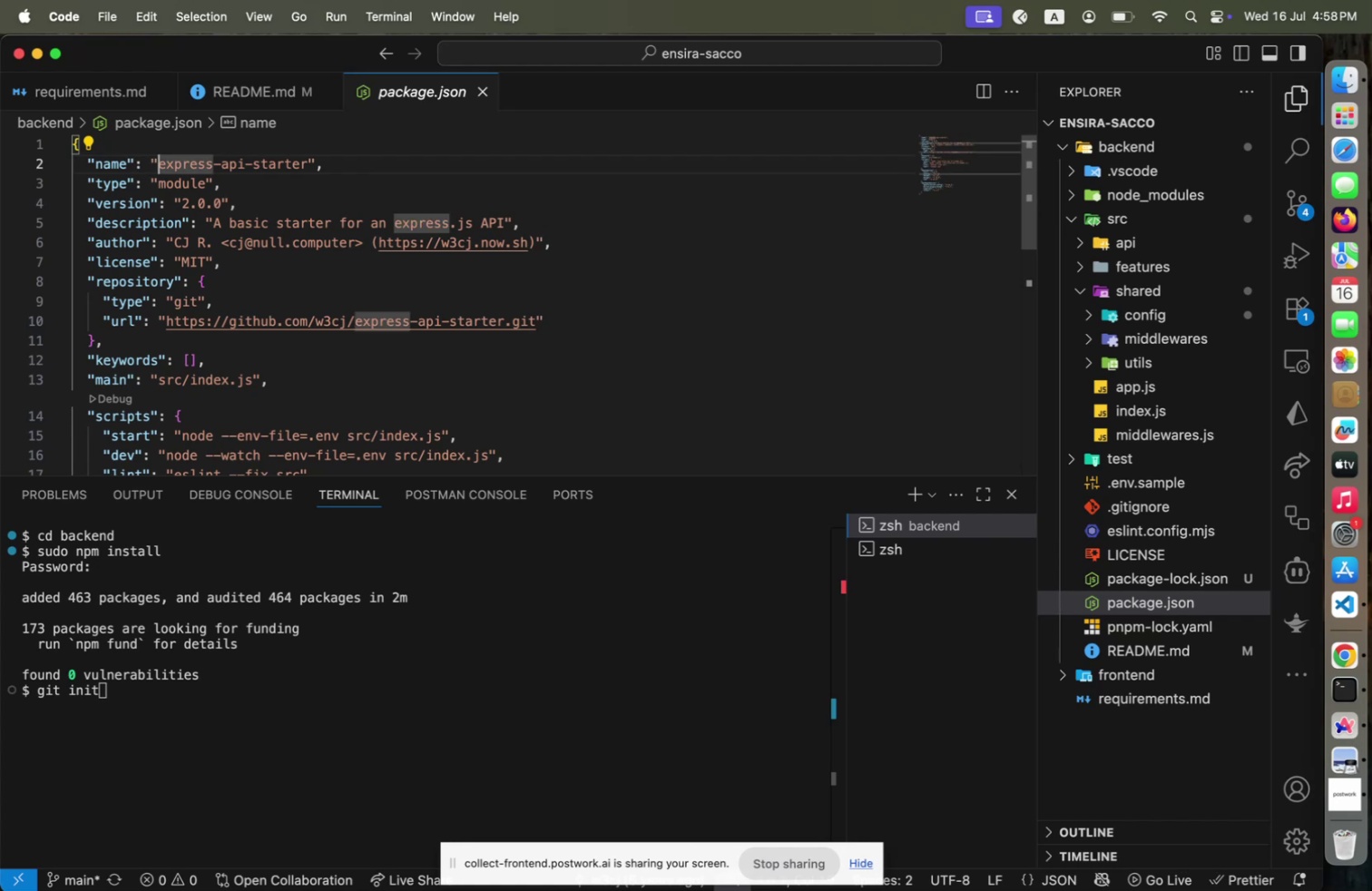 
key(Shift+End)
 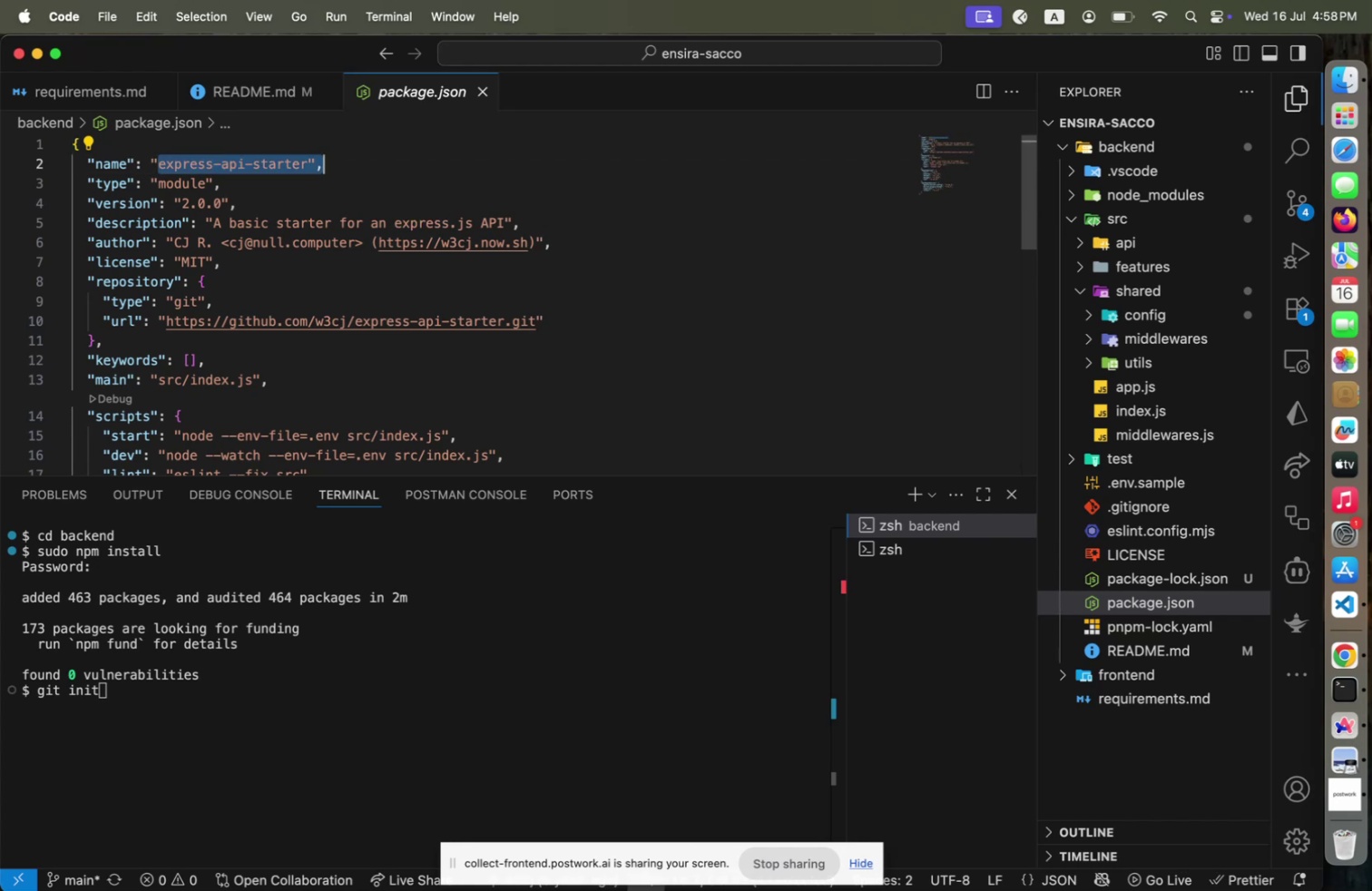 
key(Shift+ArrowLeft)
 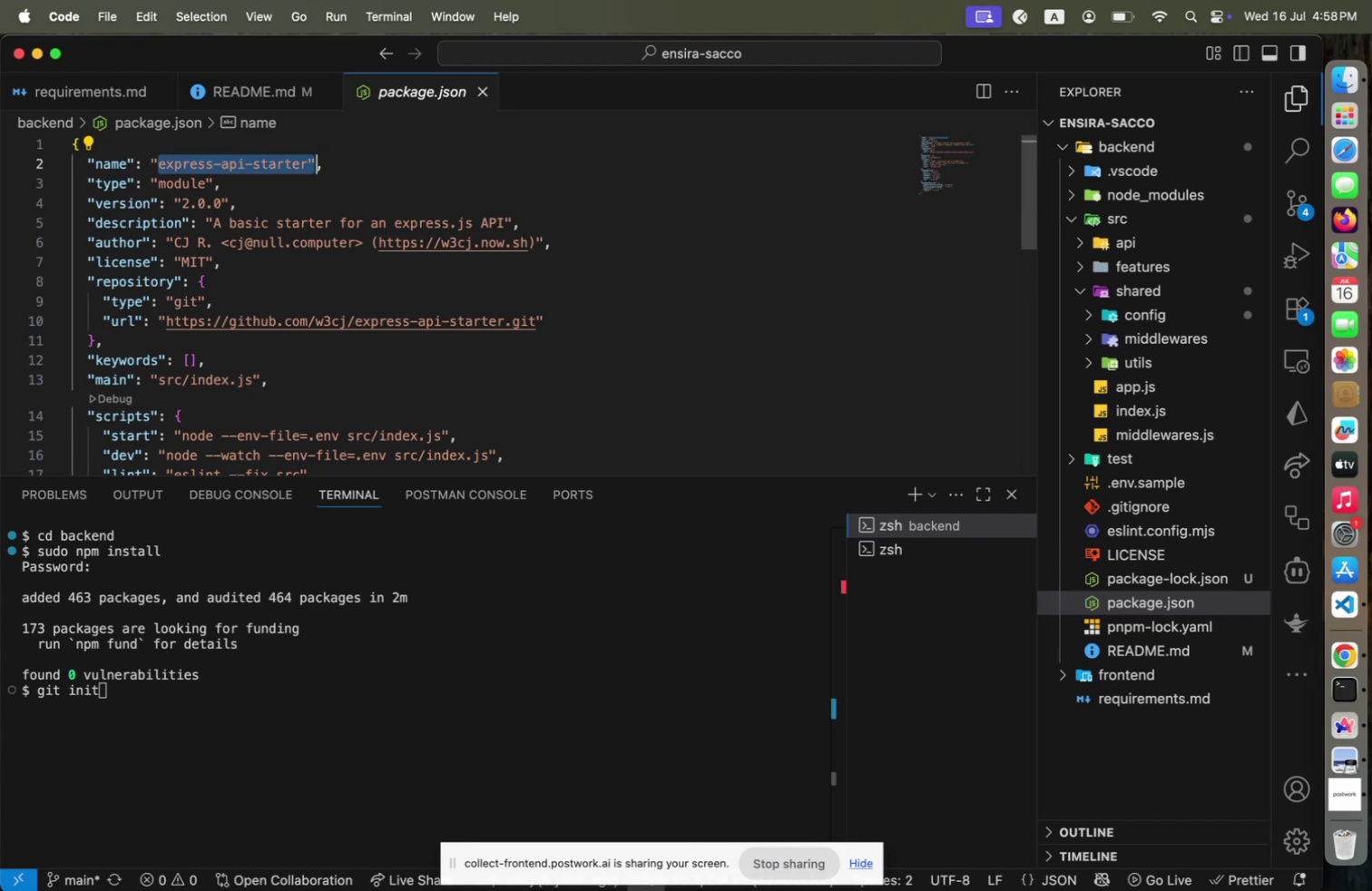 
key(Shift+ArrowLeft)
 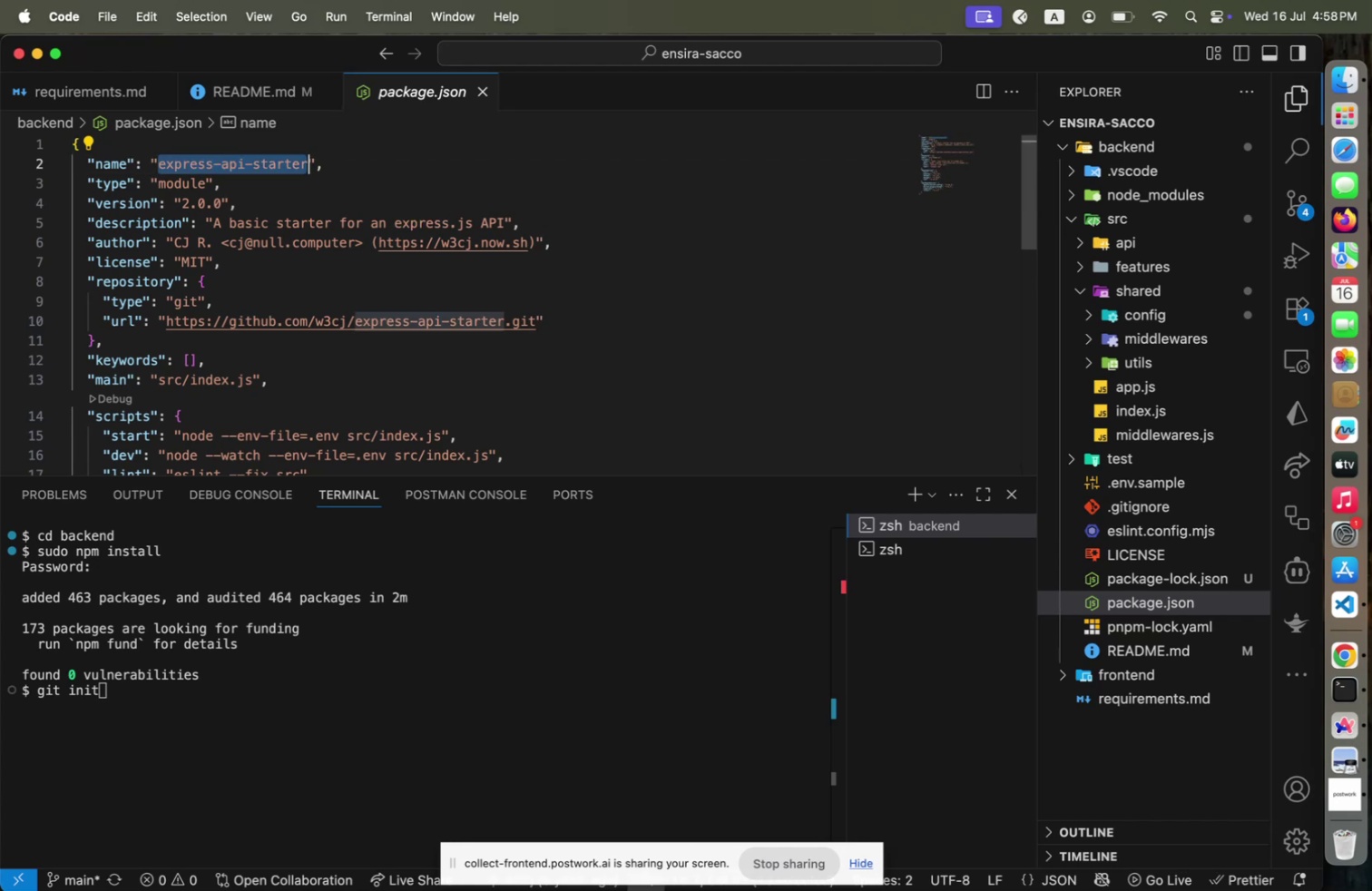 
type(ensira-sacco-api)
 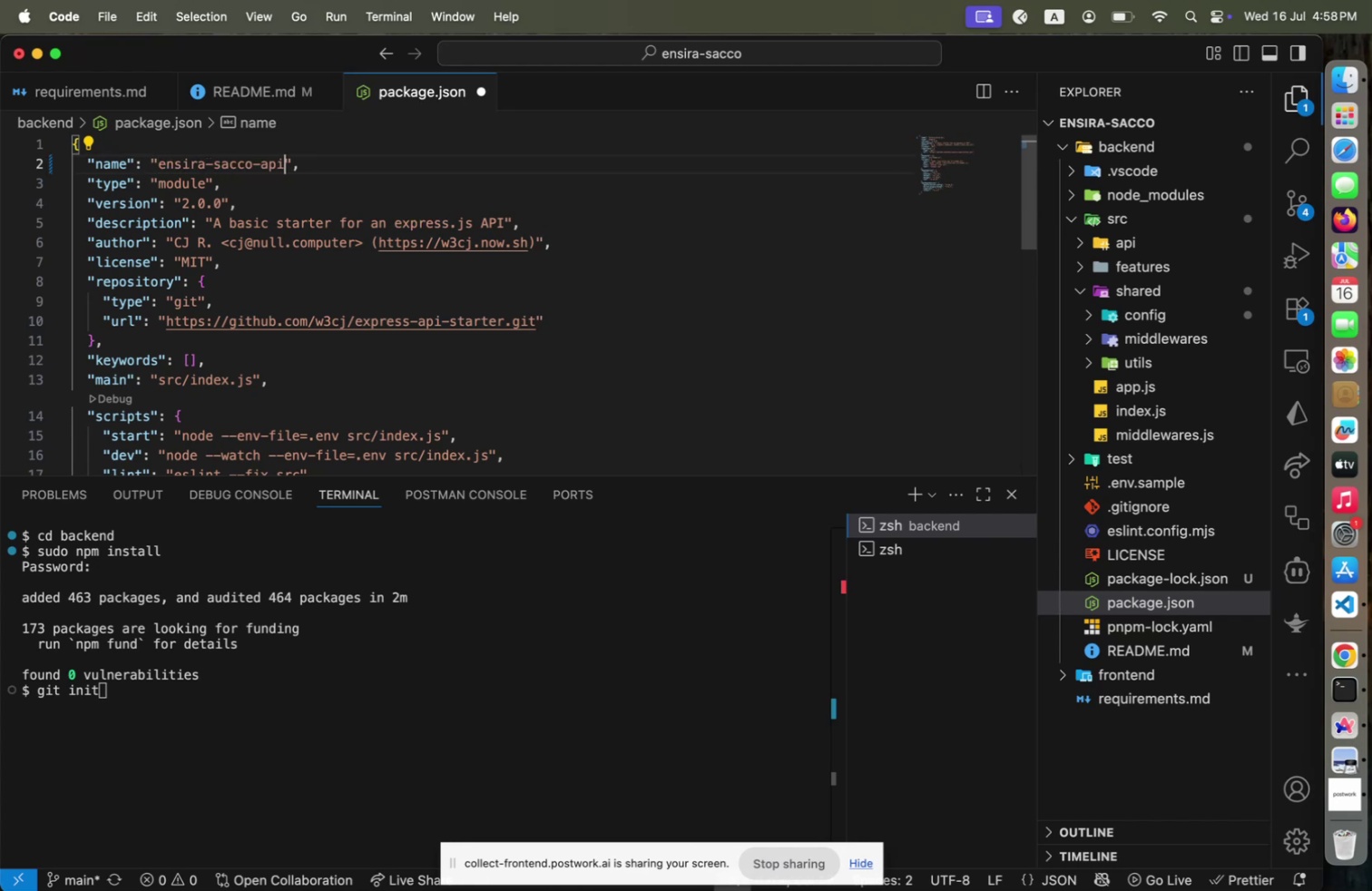 
key(ArrowDown)
 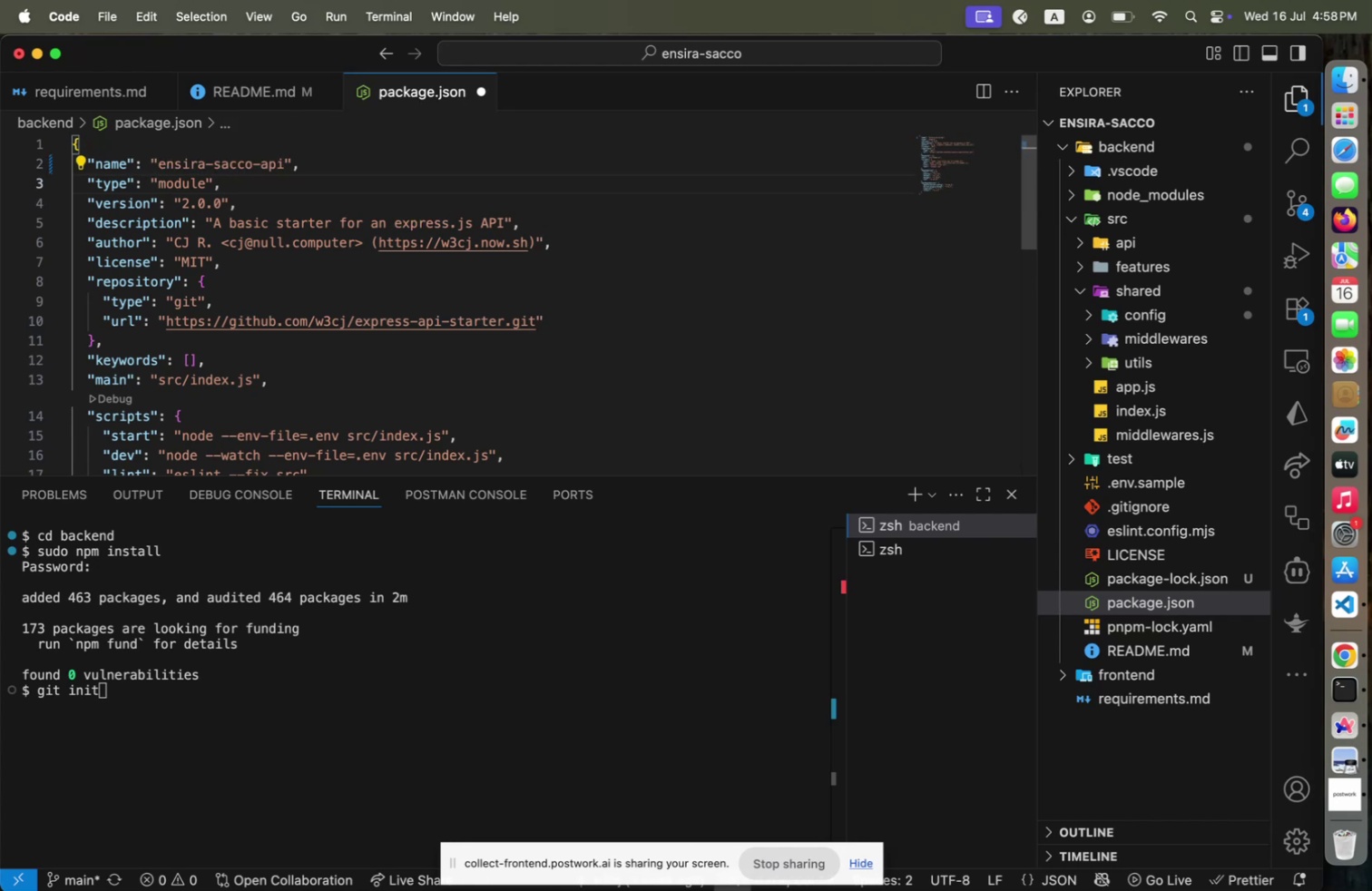 
key(ArrowLeft)
 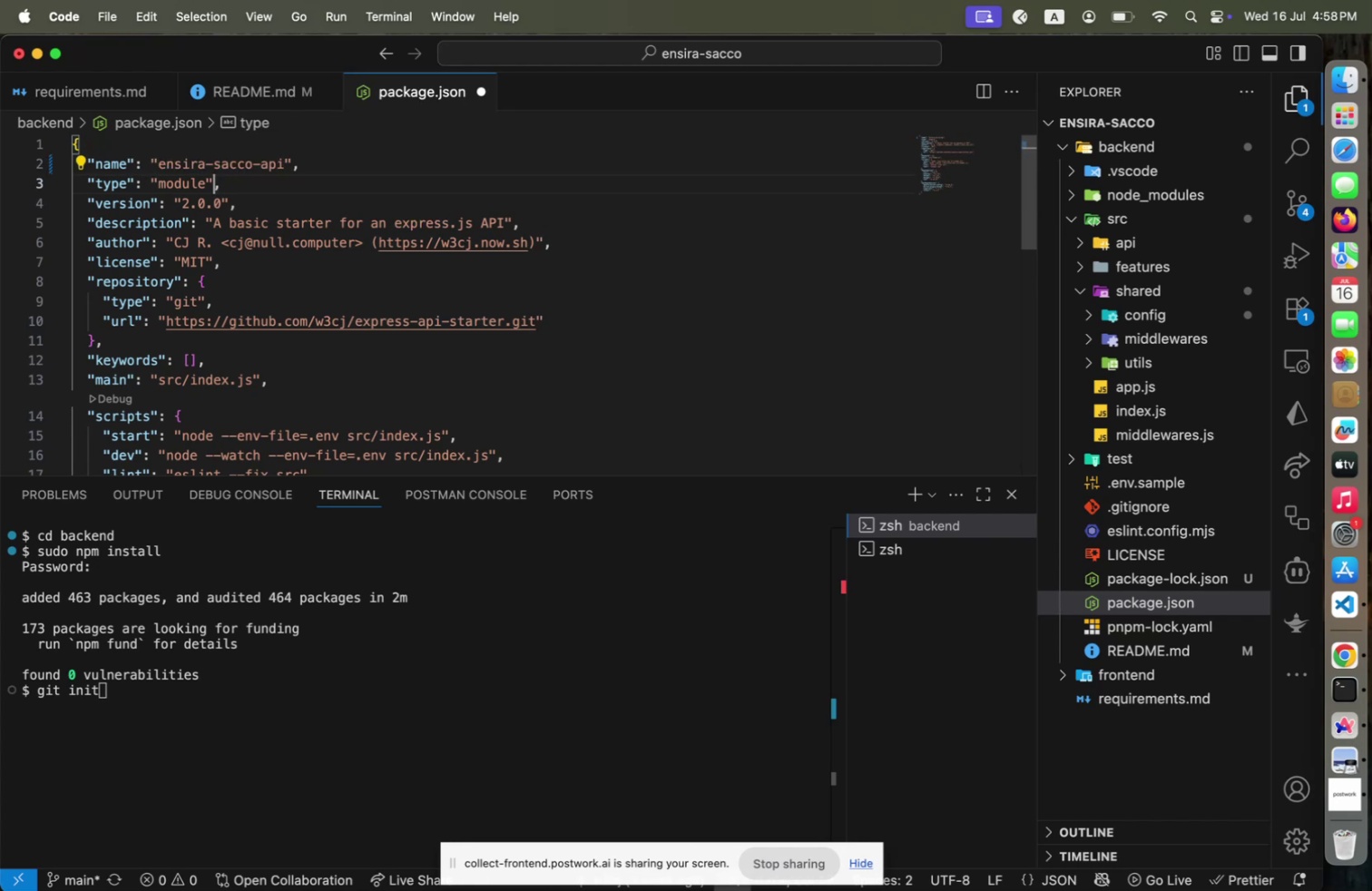 
key(ArrowDown)
 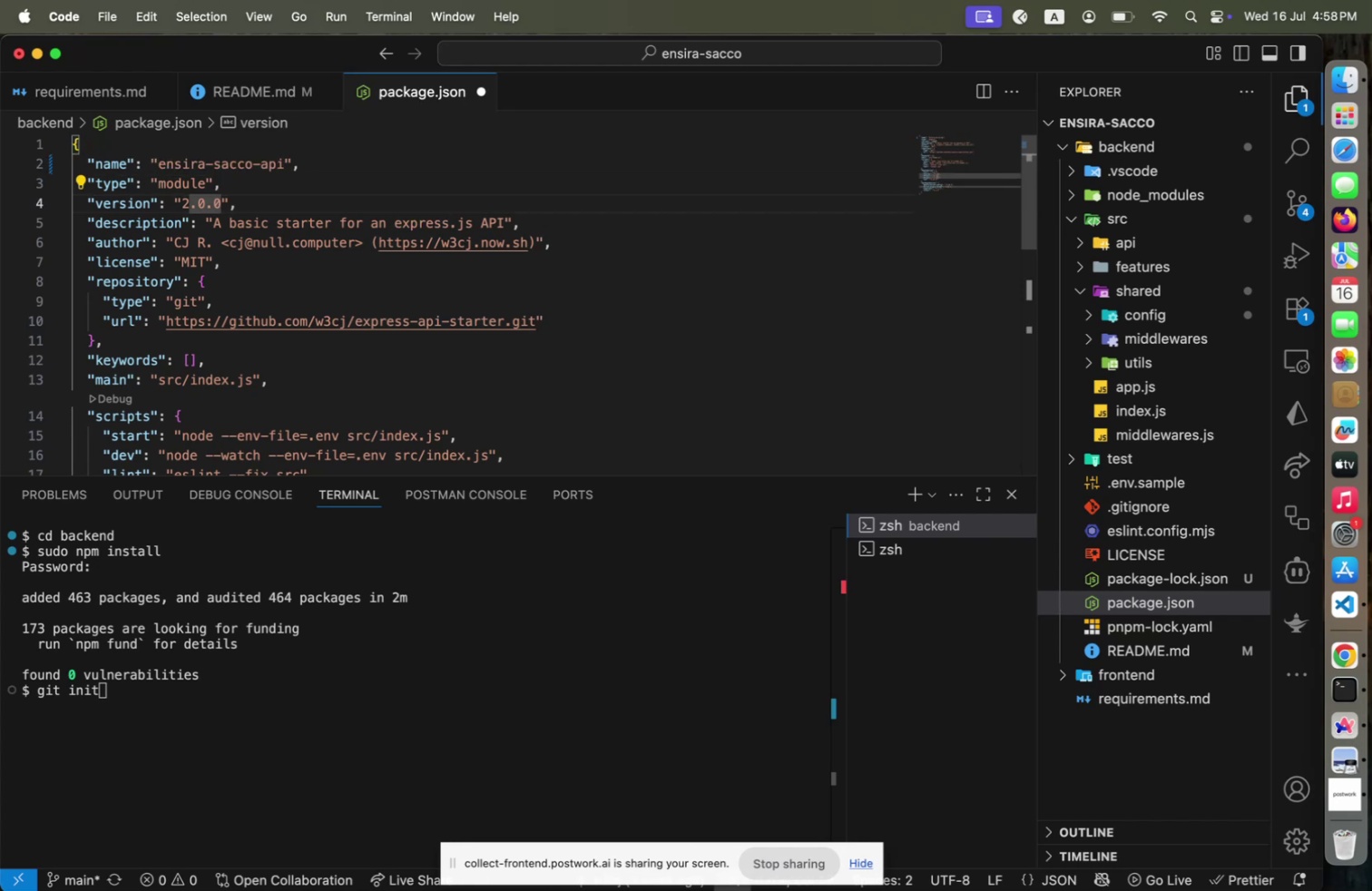 
key(ArrowLeft)
 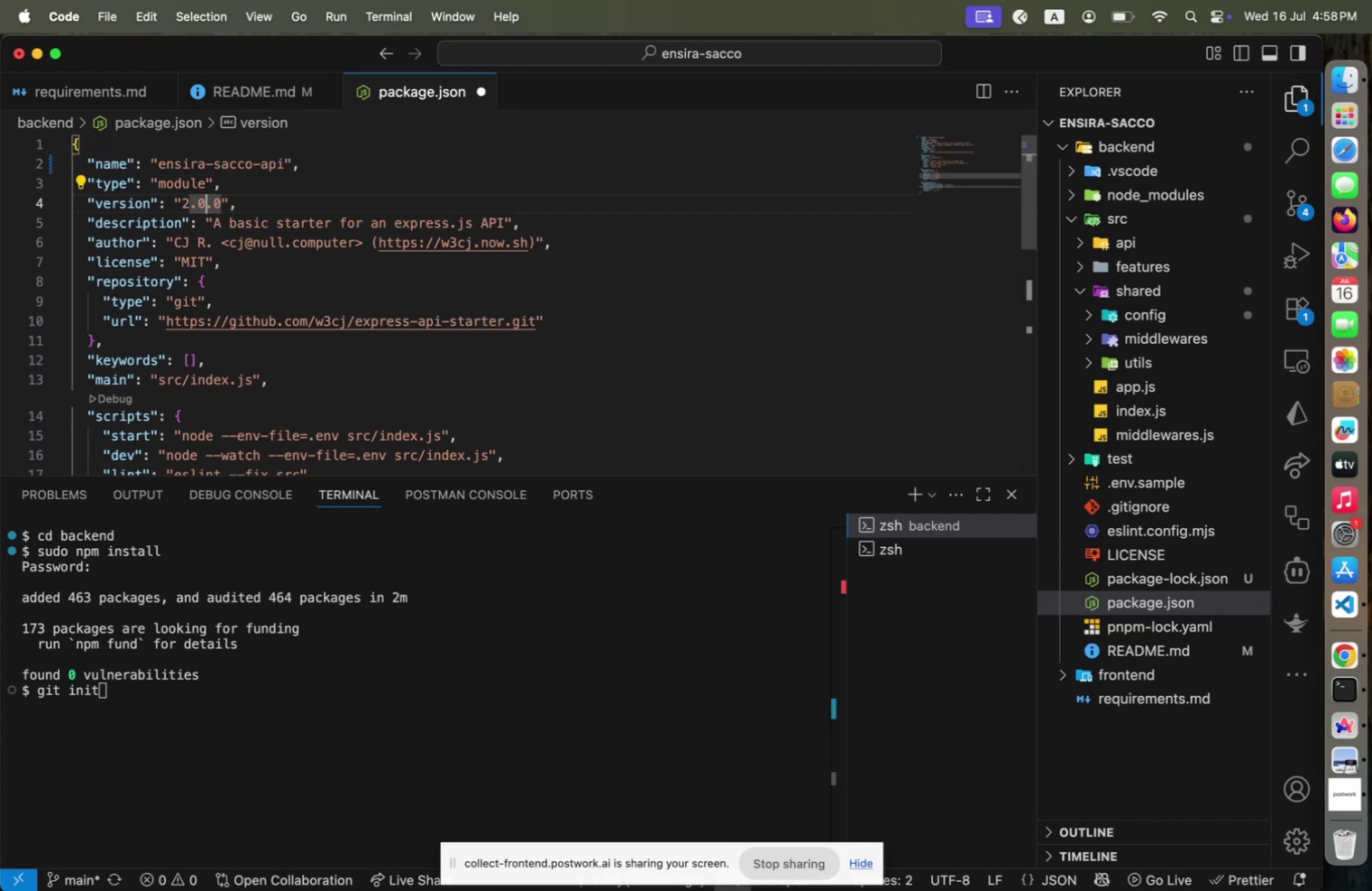 
key(ArrowLeft)
 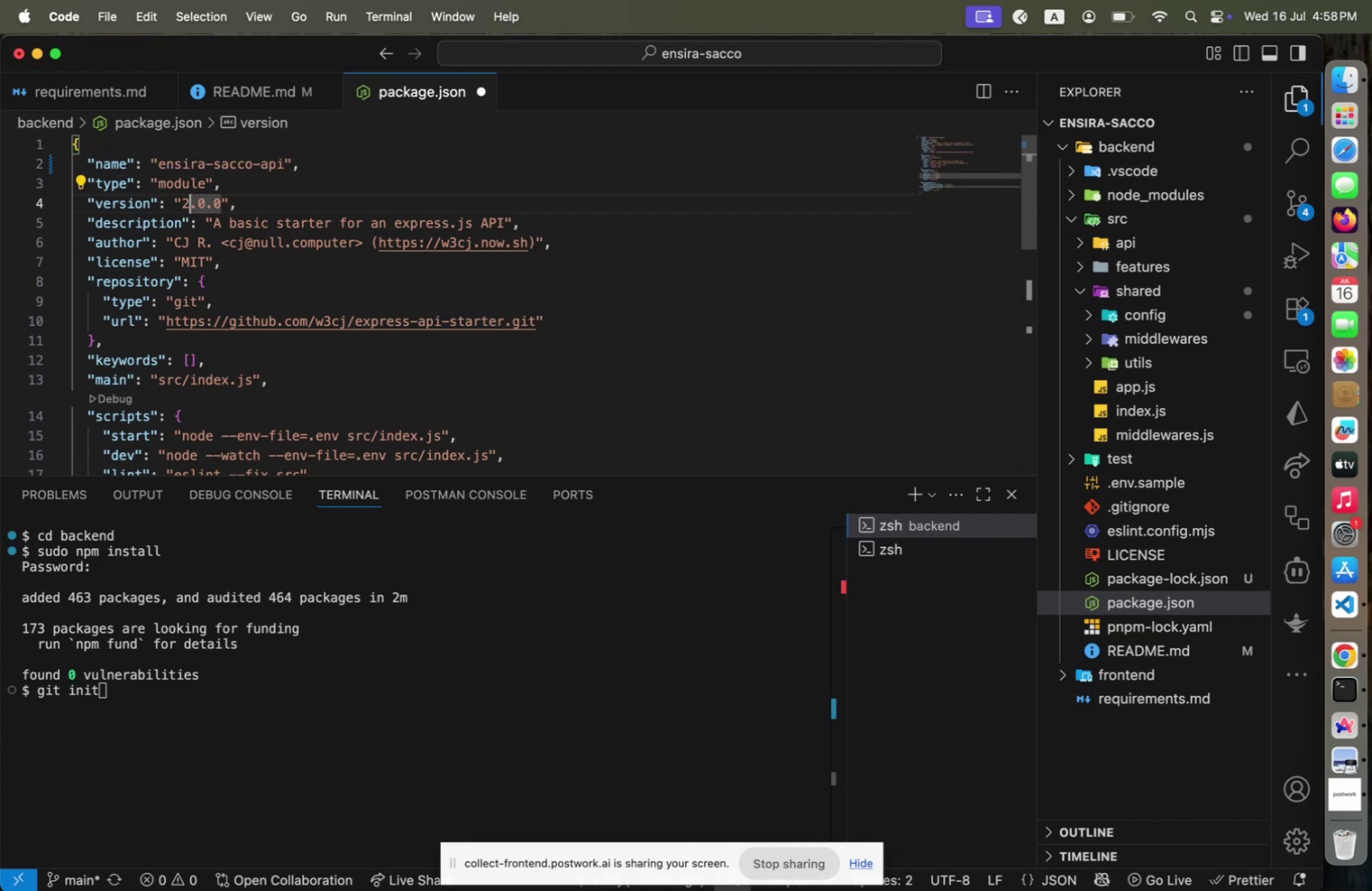 
key(ArrowLeft)
 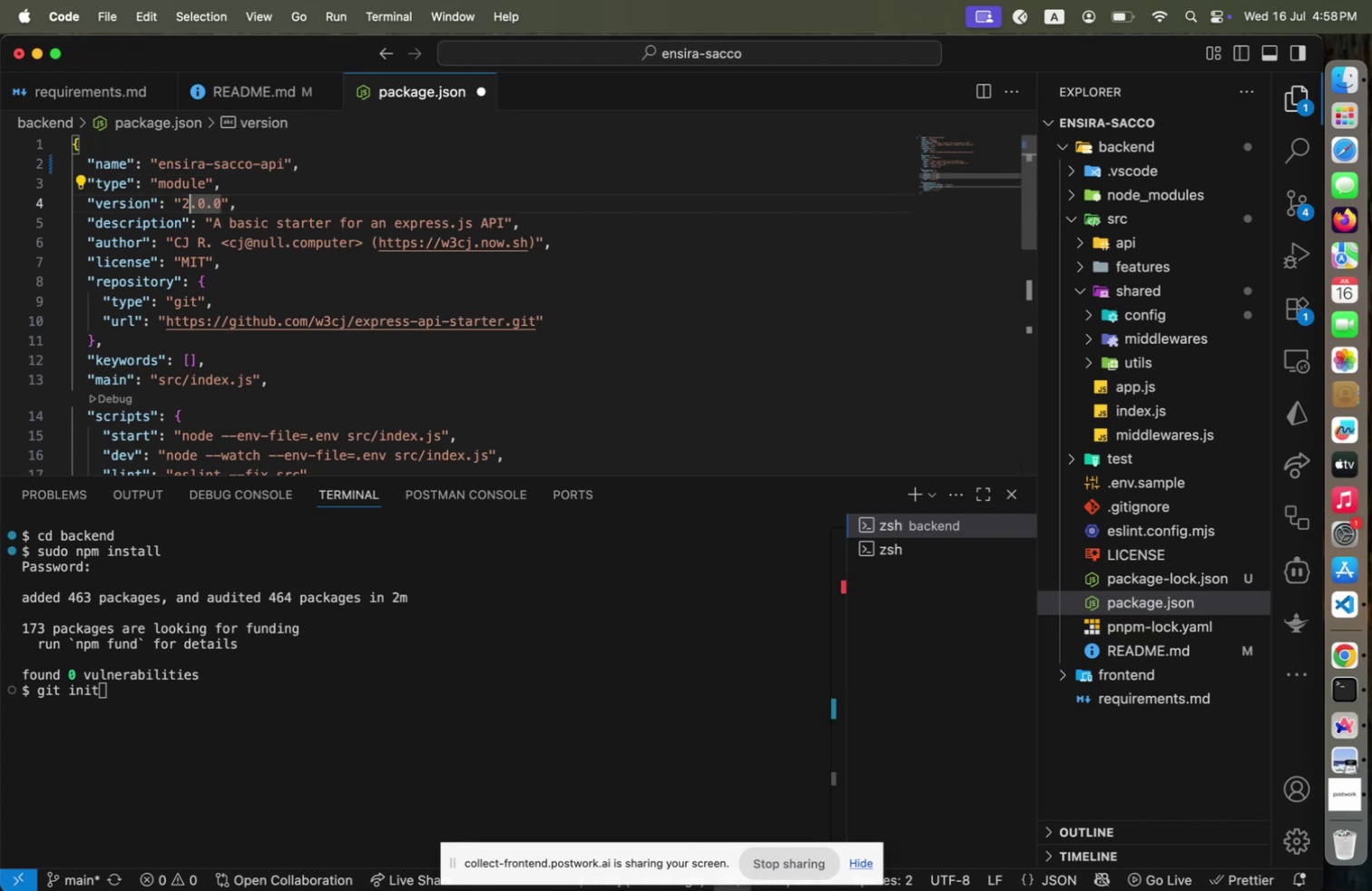 
key(Shift+ShiftLeft)
 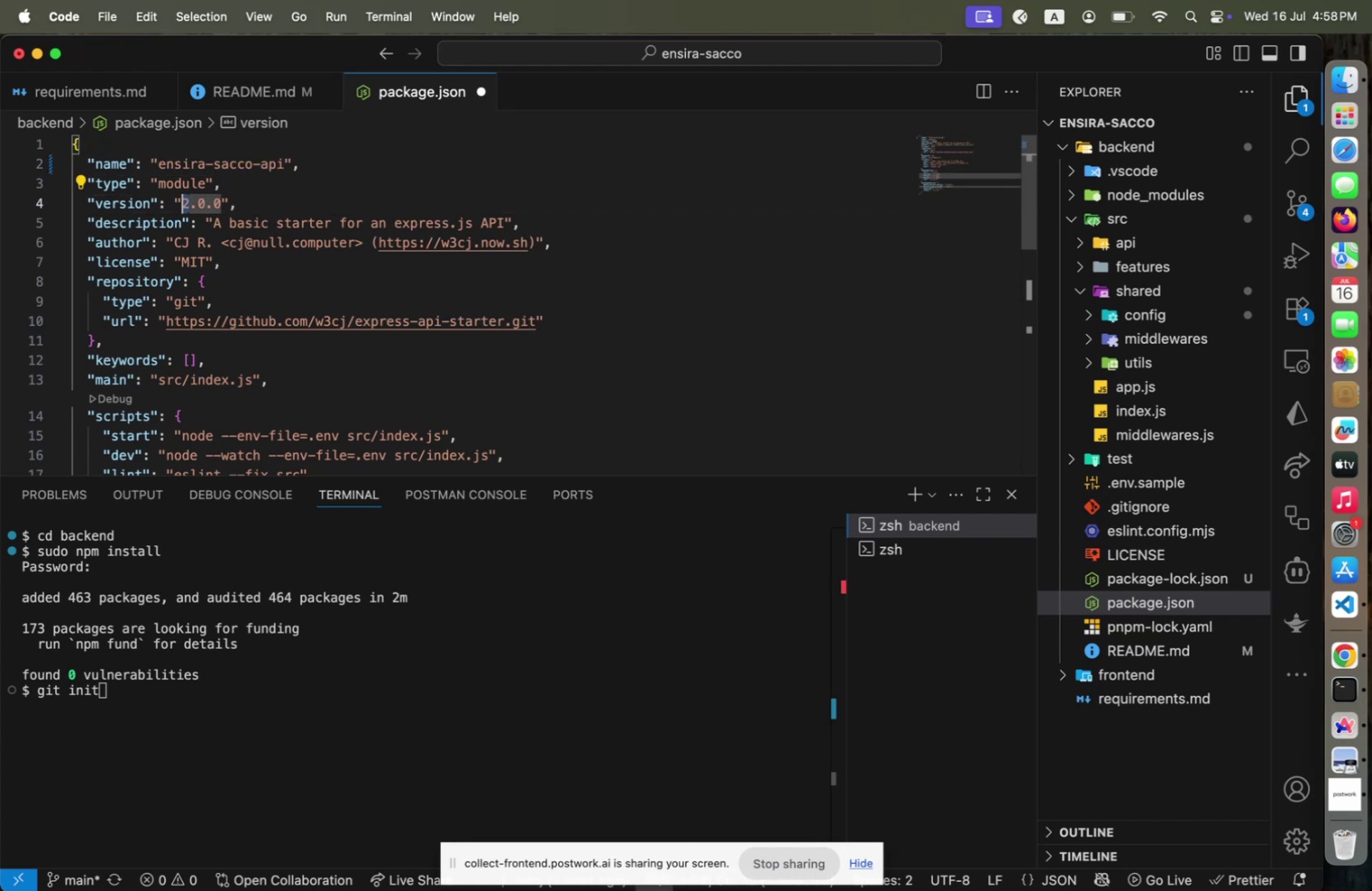 
key(Shift+ArrowLeft)
 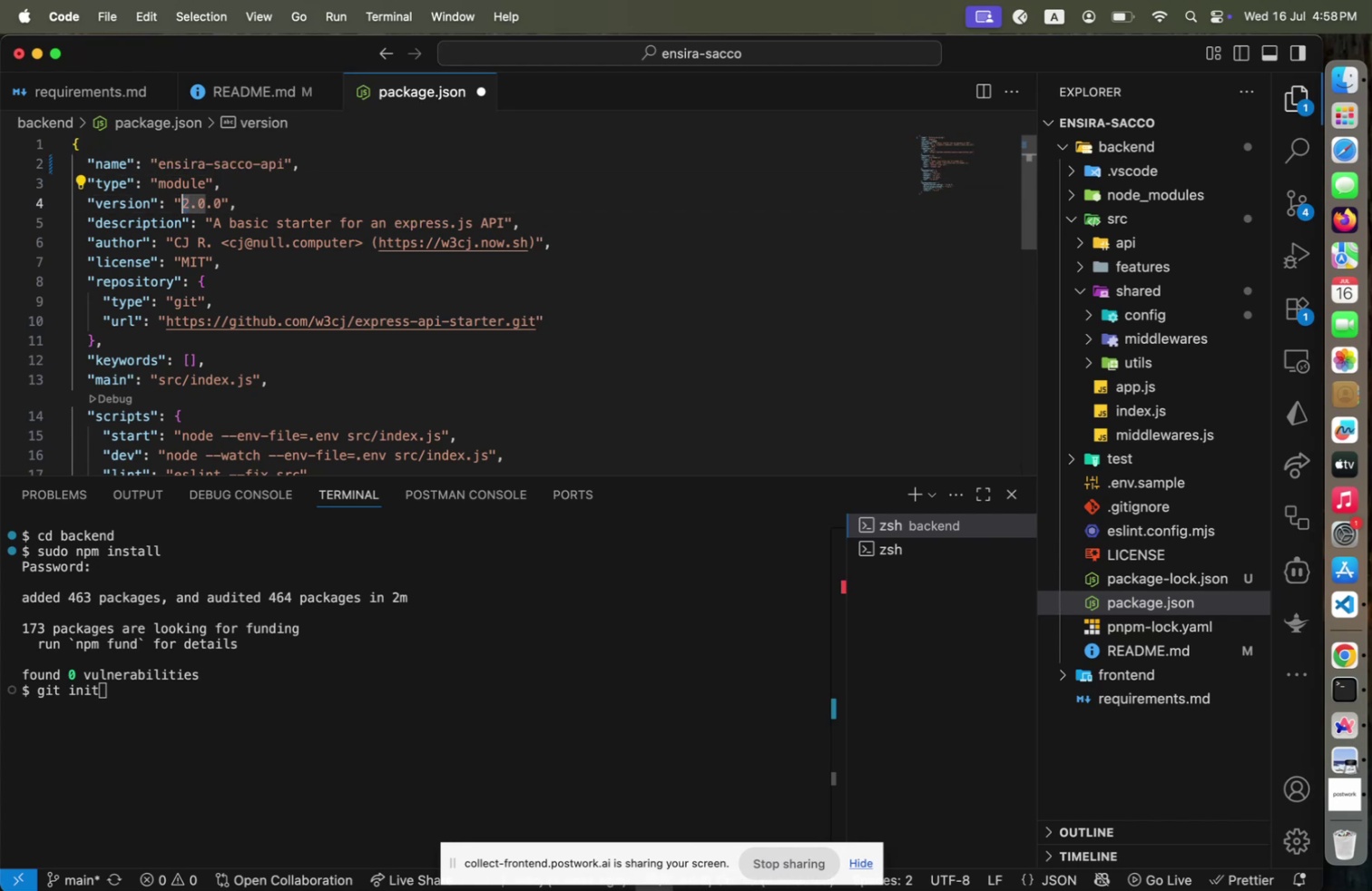 
key(1)
 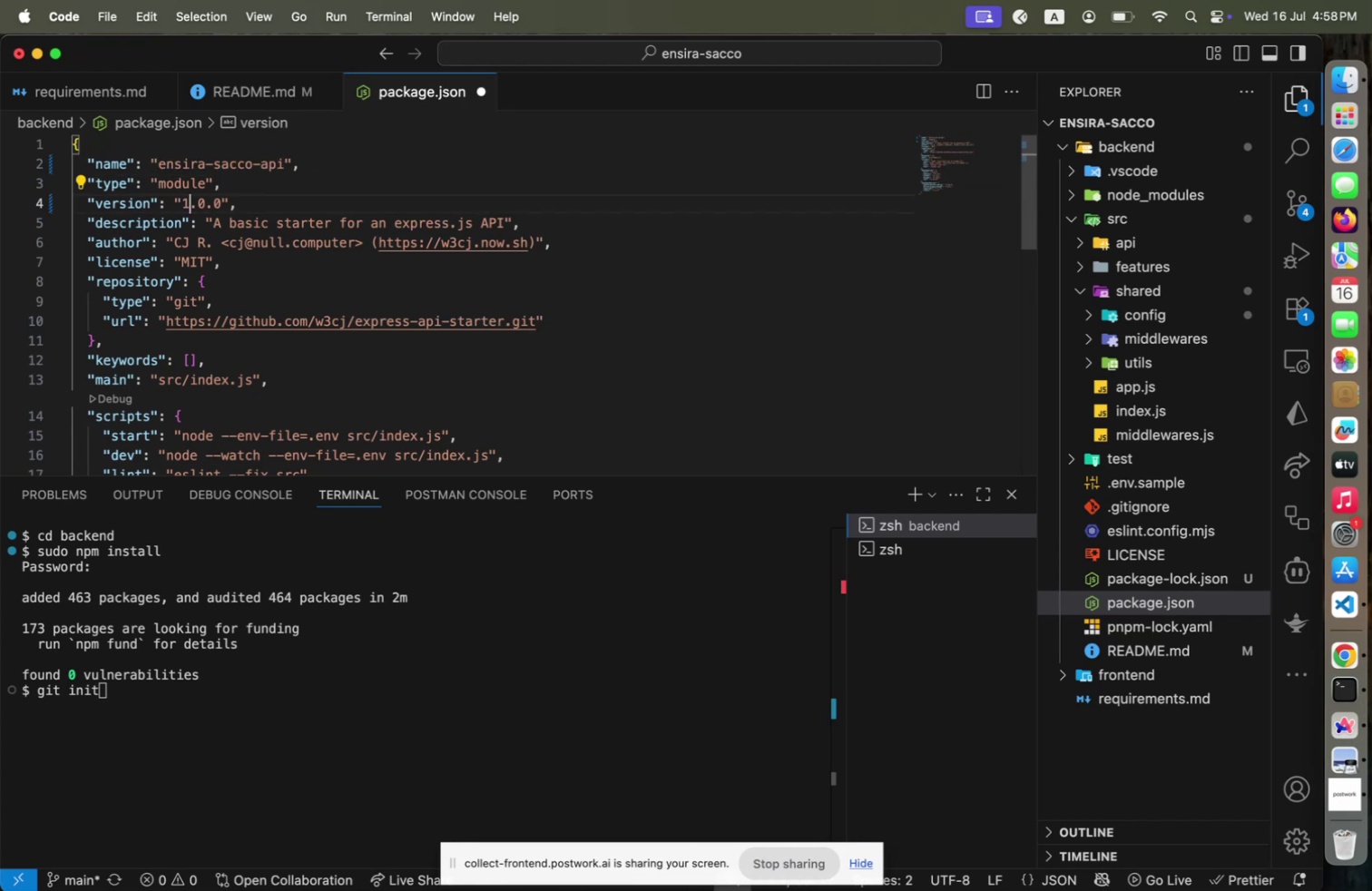 
key(ArrowDown)
 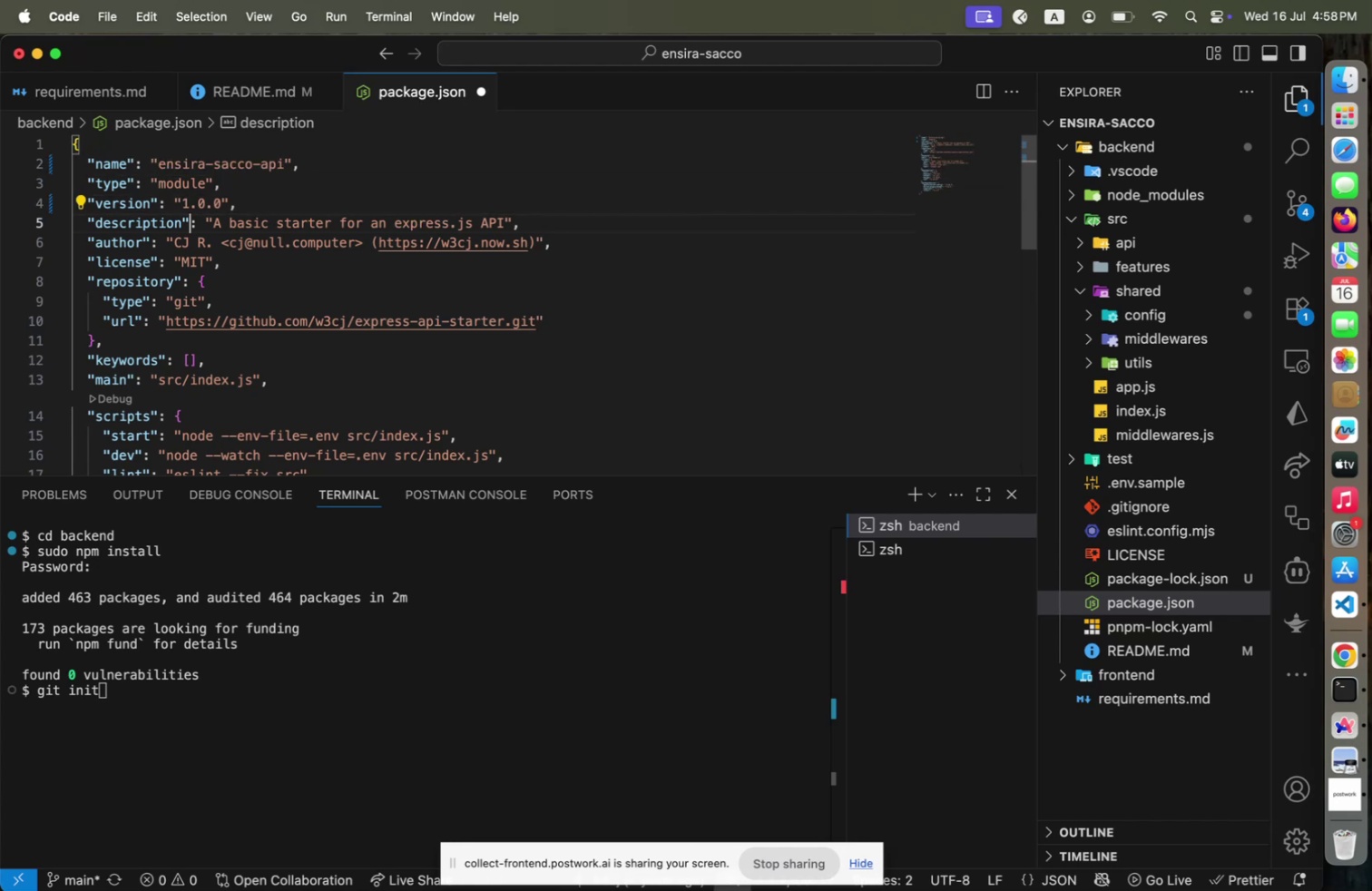 
key(ArrowRight)
 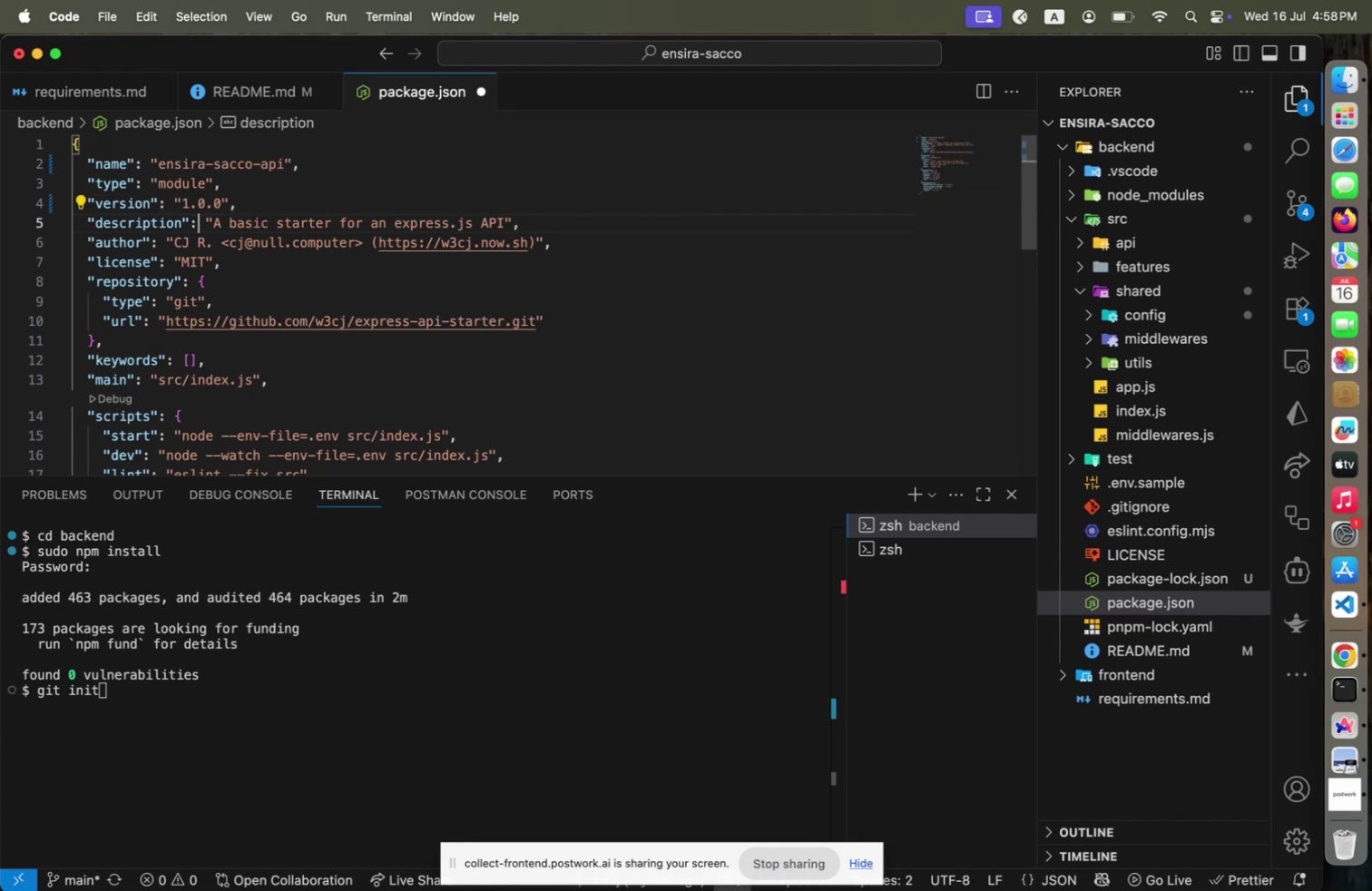 
key(ArrowRight)
 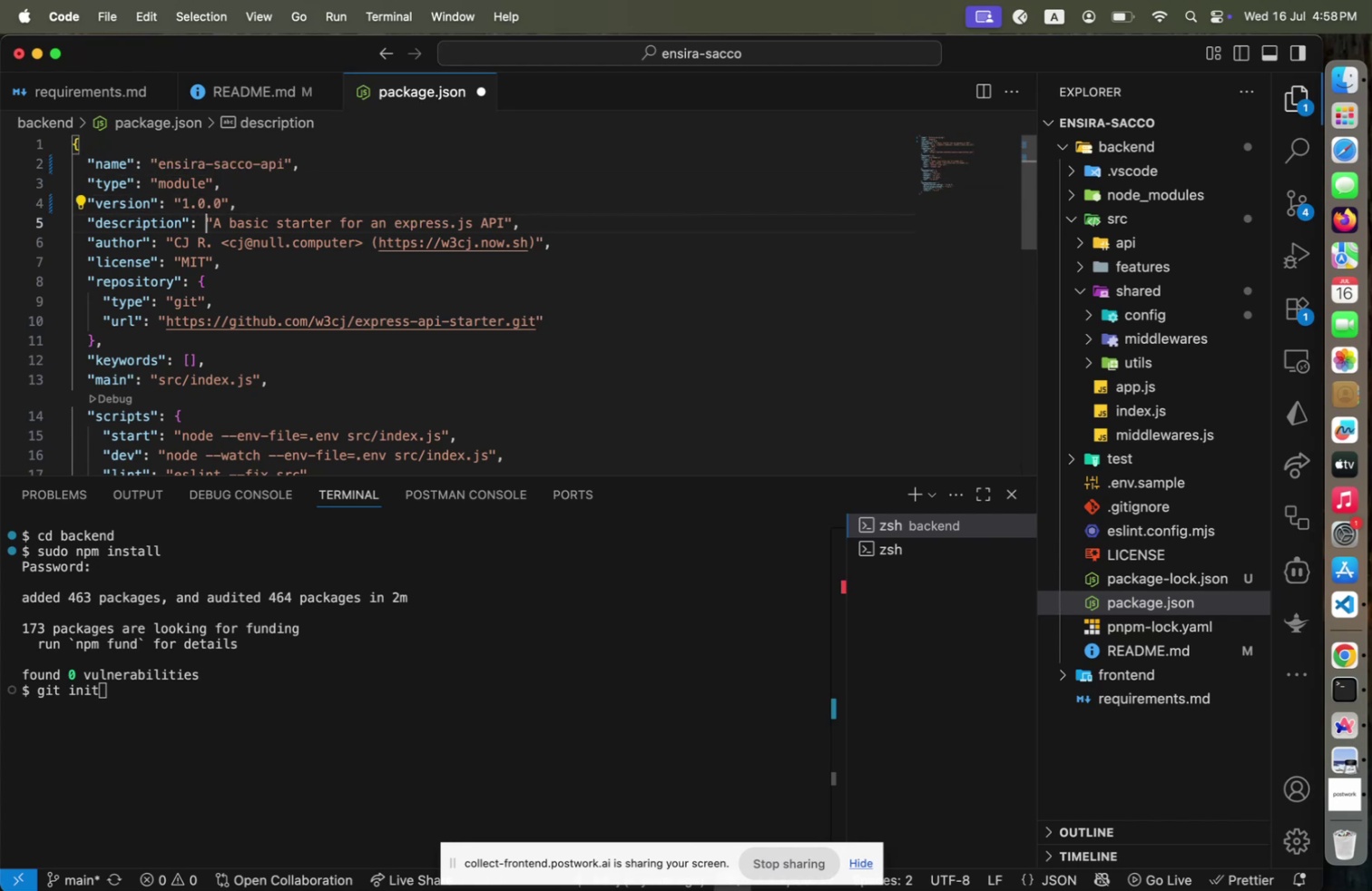 
key(ArrowRight)
 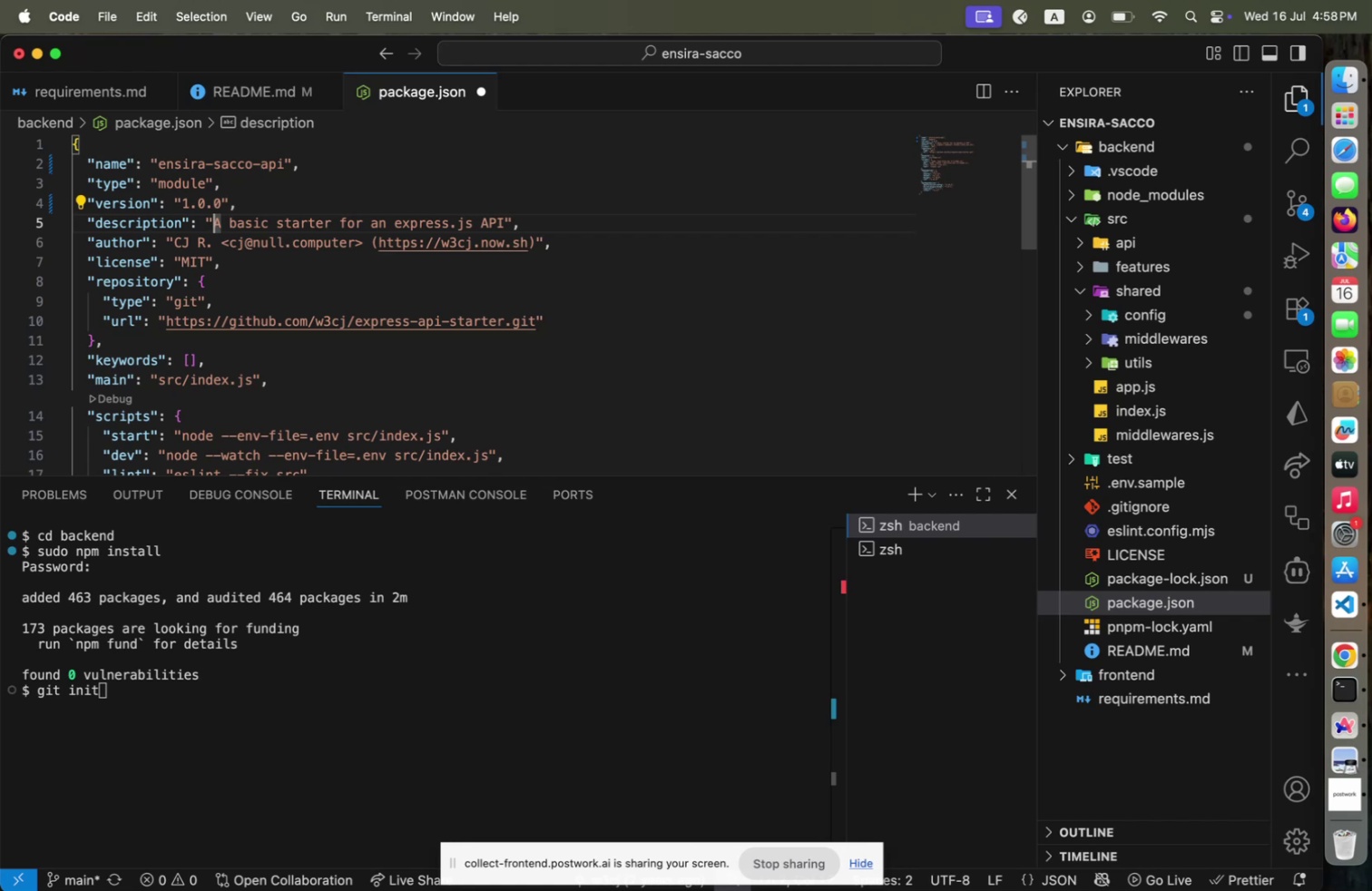 
key(Shift+End)
 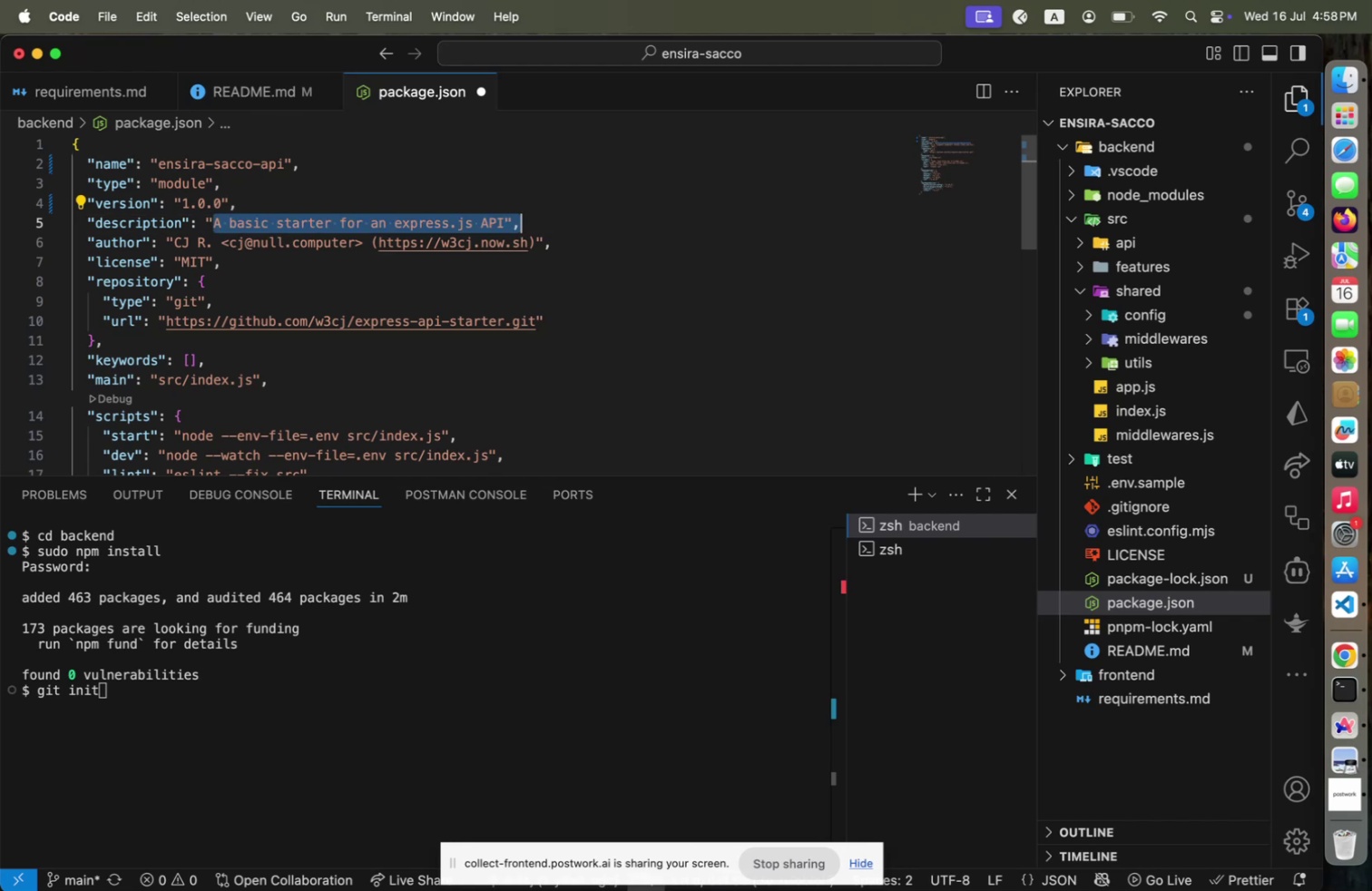 
key(Shift+ArrowLeft)
 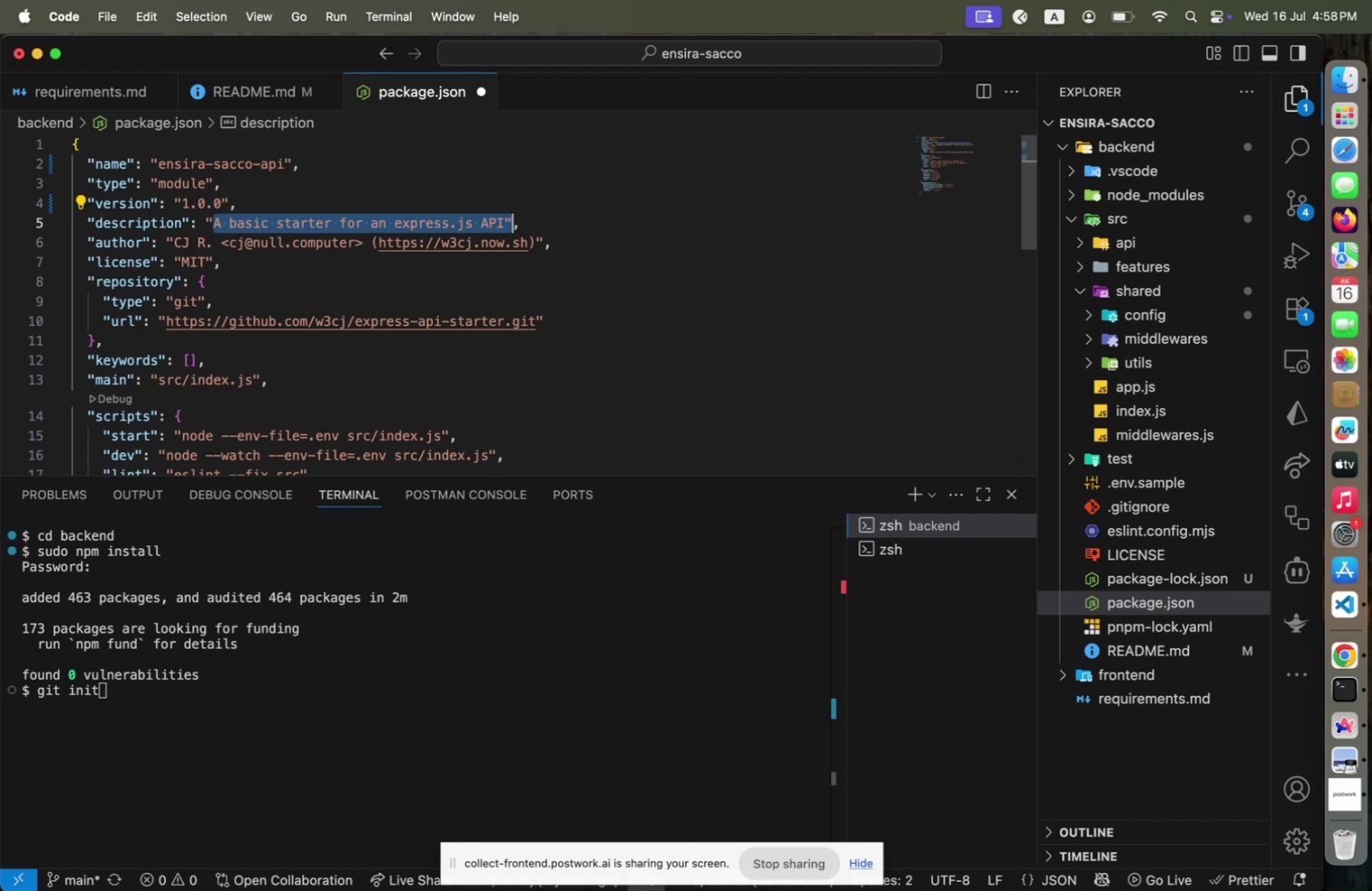 
key(Shift+ArrowLeft)
 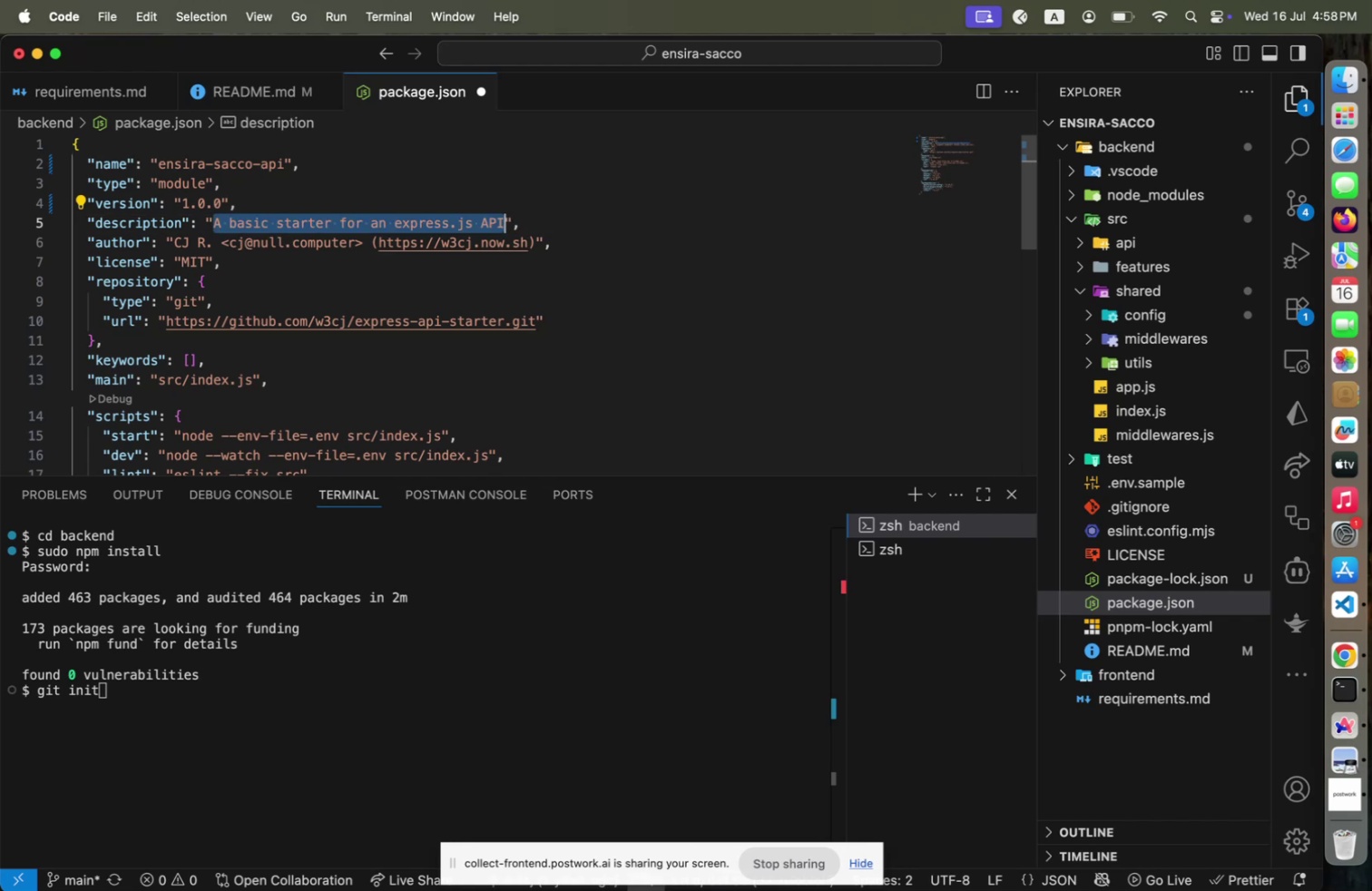 
hold_key(key=ArrowLeft, duration=0.66)
 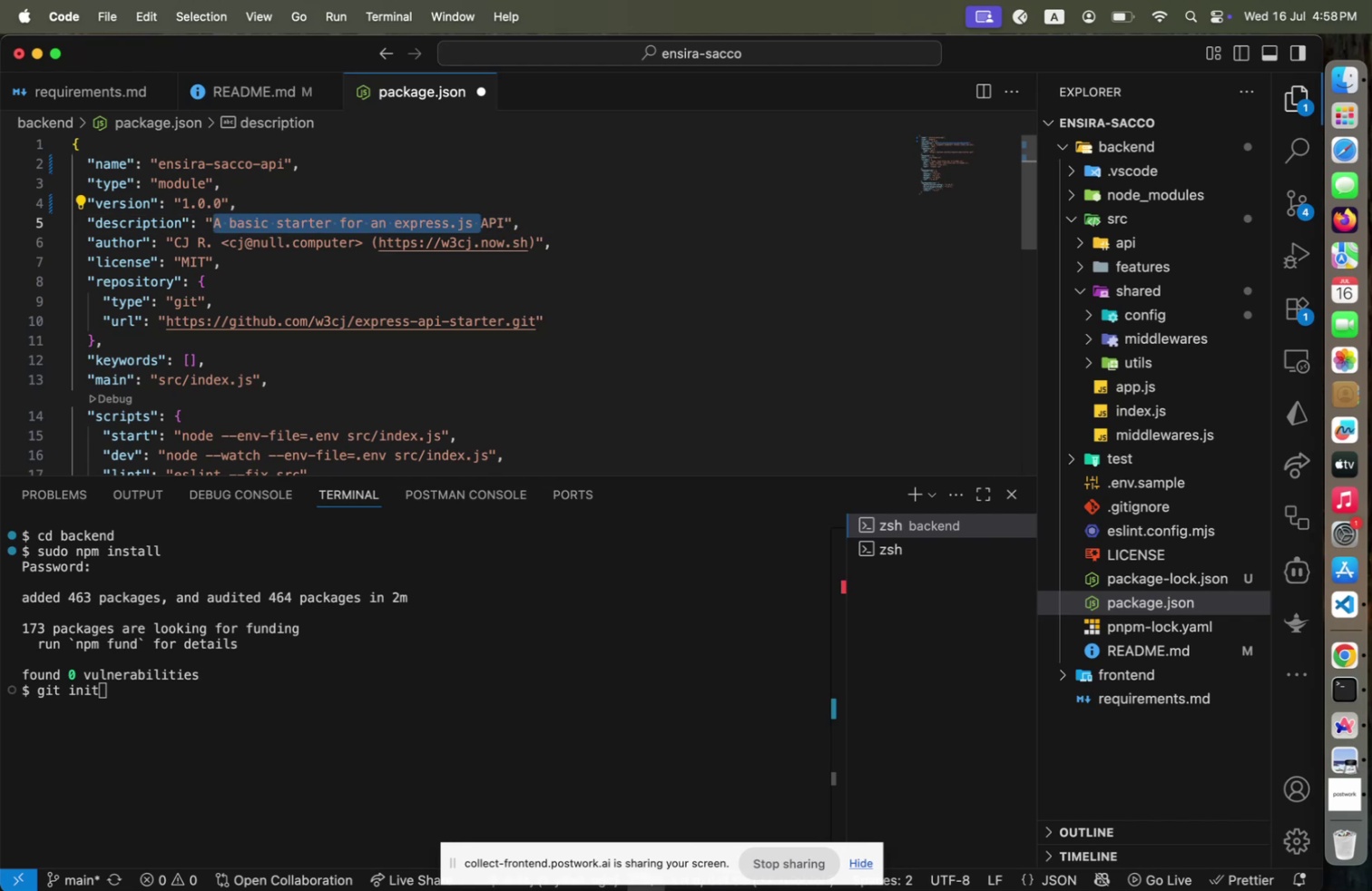 
key(Backspace)
type(A )
key(Backspace)
type(n express )
key(Backspace)
type(Nod)
key(Backspace)
key(Backspace)
key(Backspace)
type(node.js a)
key(Backspace)
type(bacekd)
key(Backspace)
key(Backspace)
key(Backspace)
type(kend )
 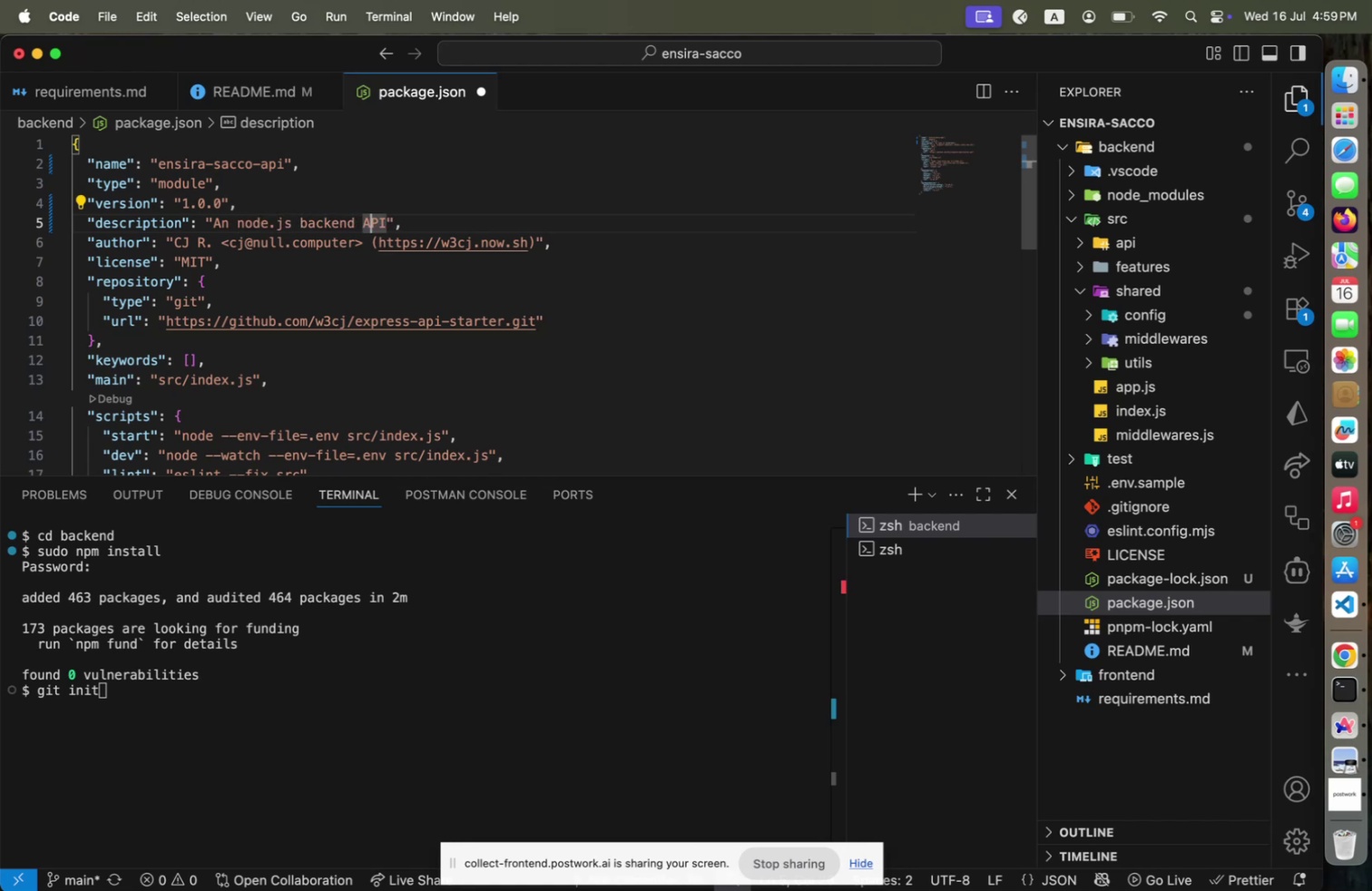 
 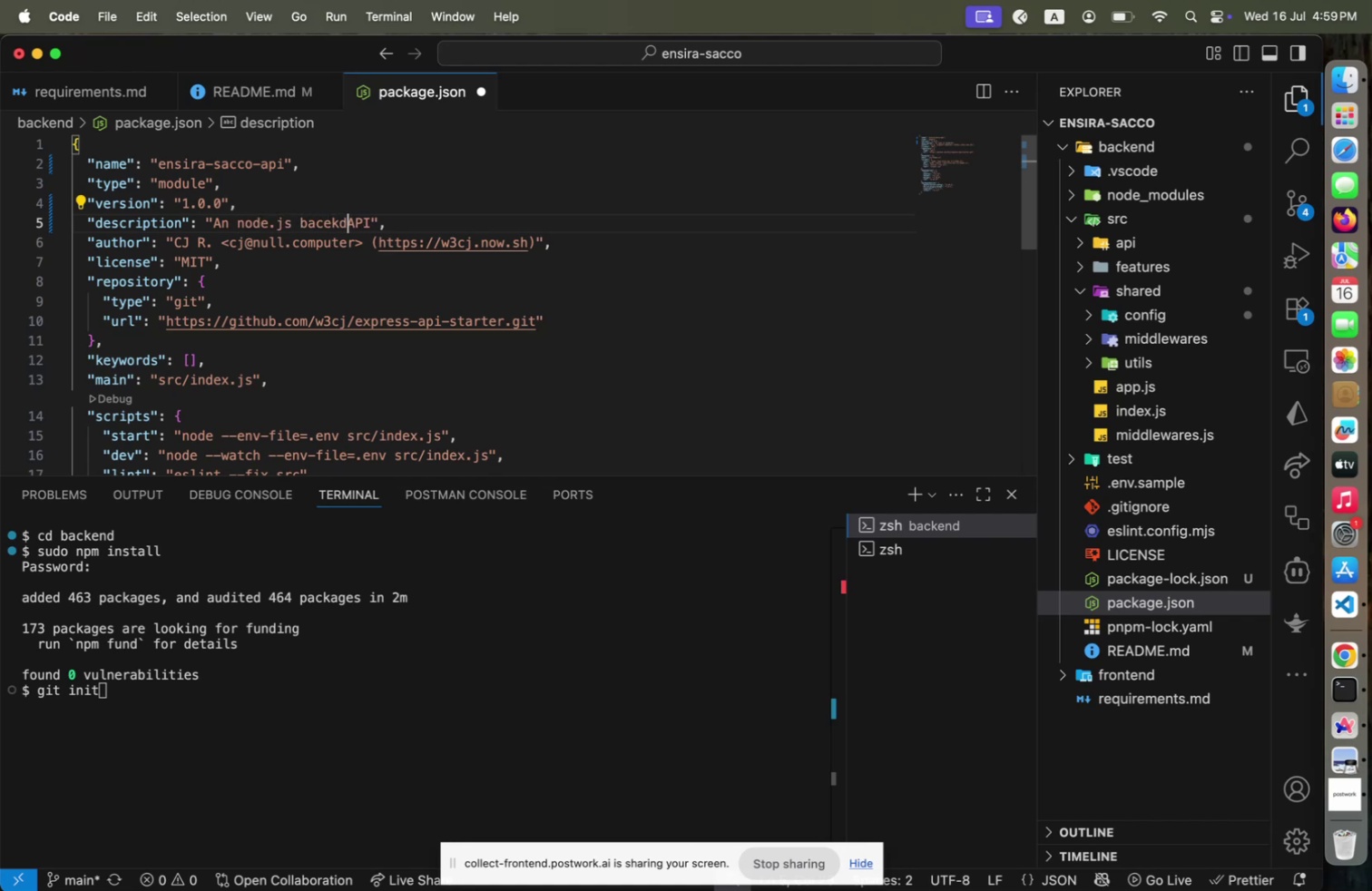 
key(ArrowRight)
 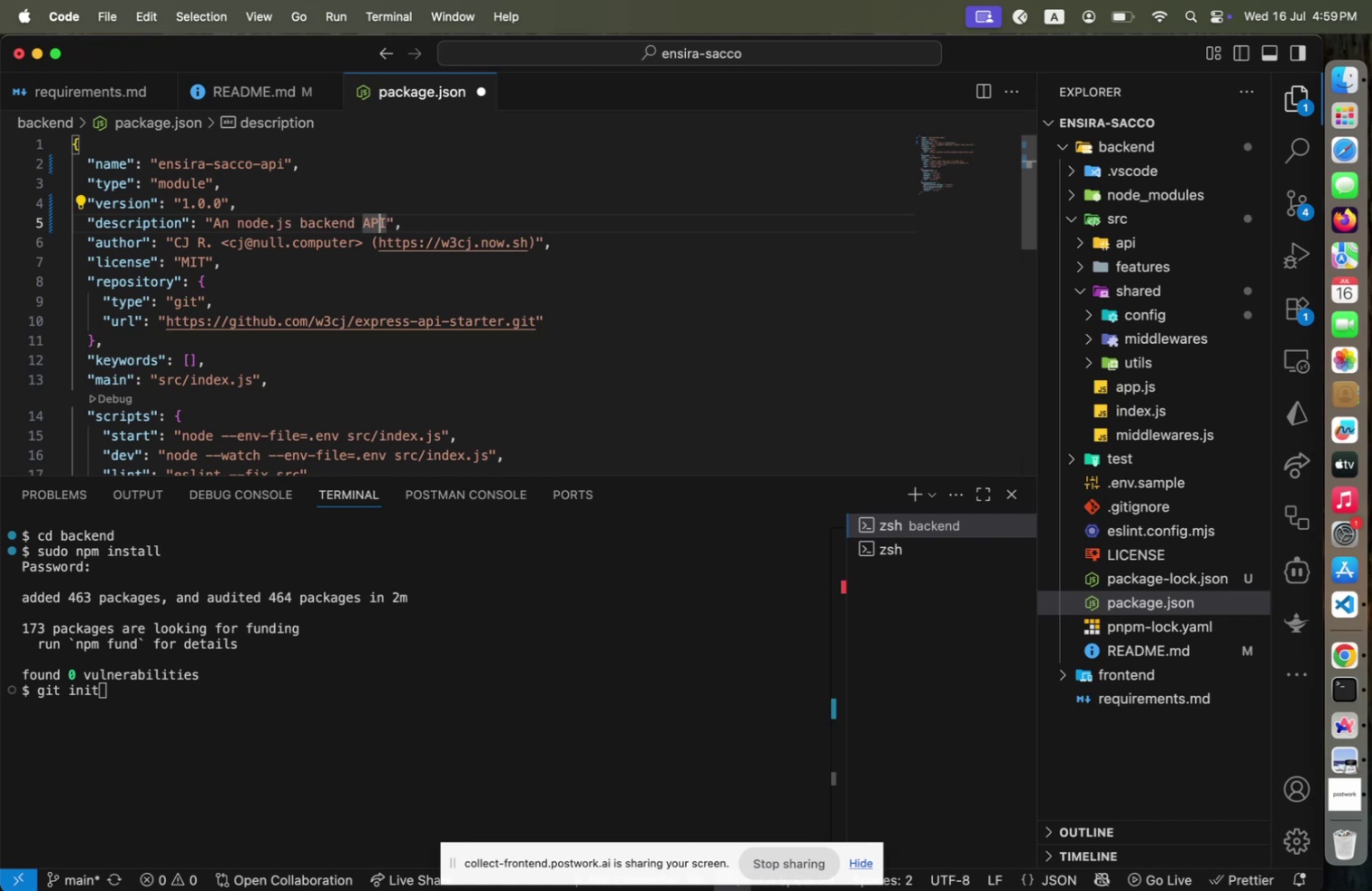 
key(ArrowRight)
 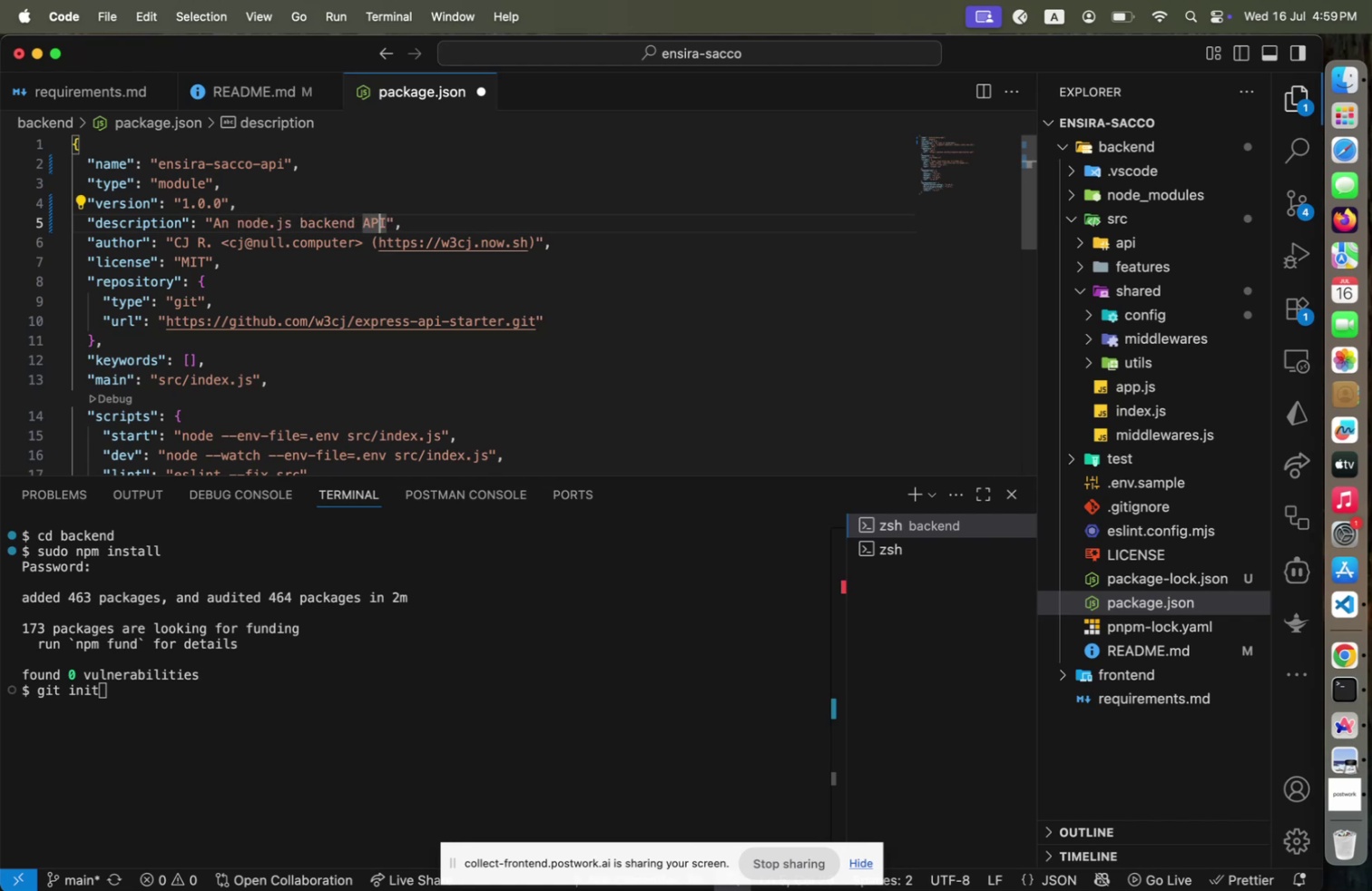 
key(Space)
 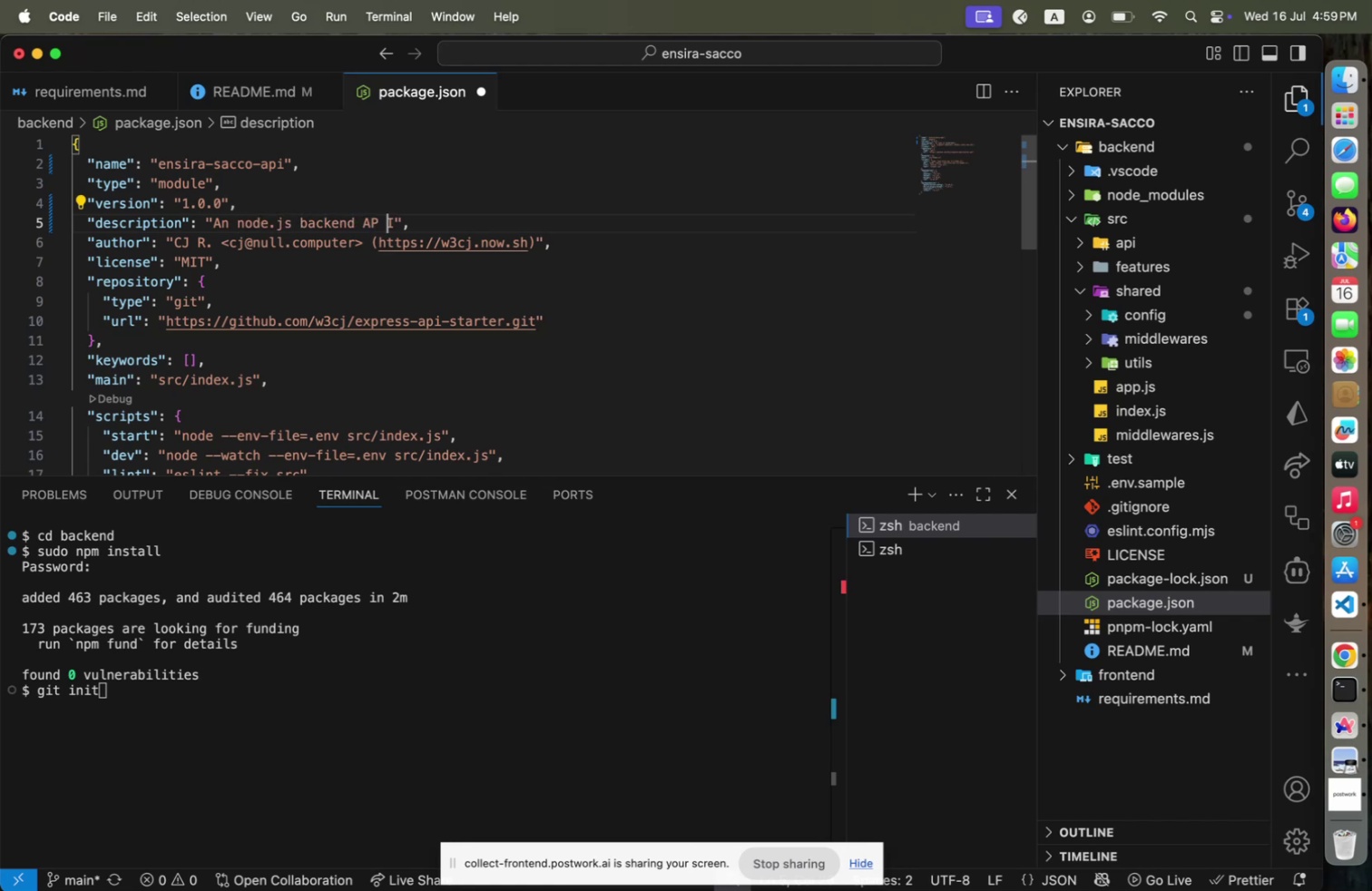 
key(Backspace)
 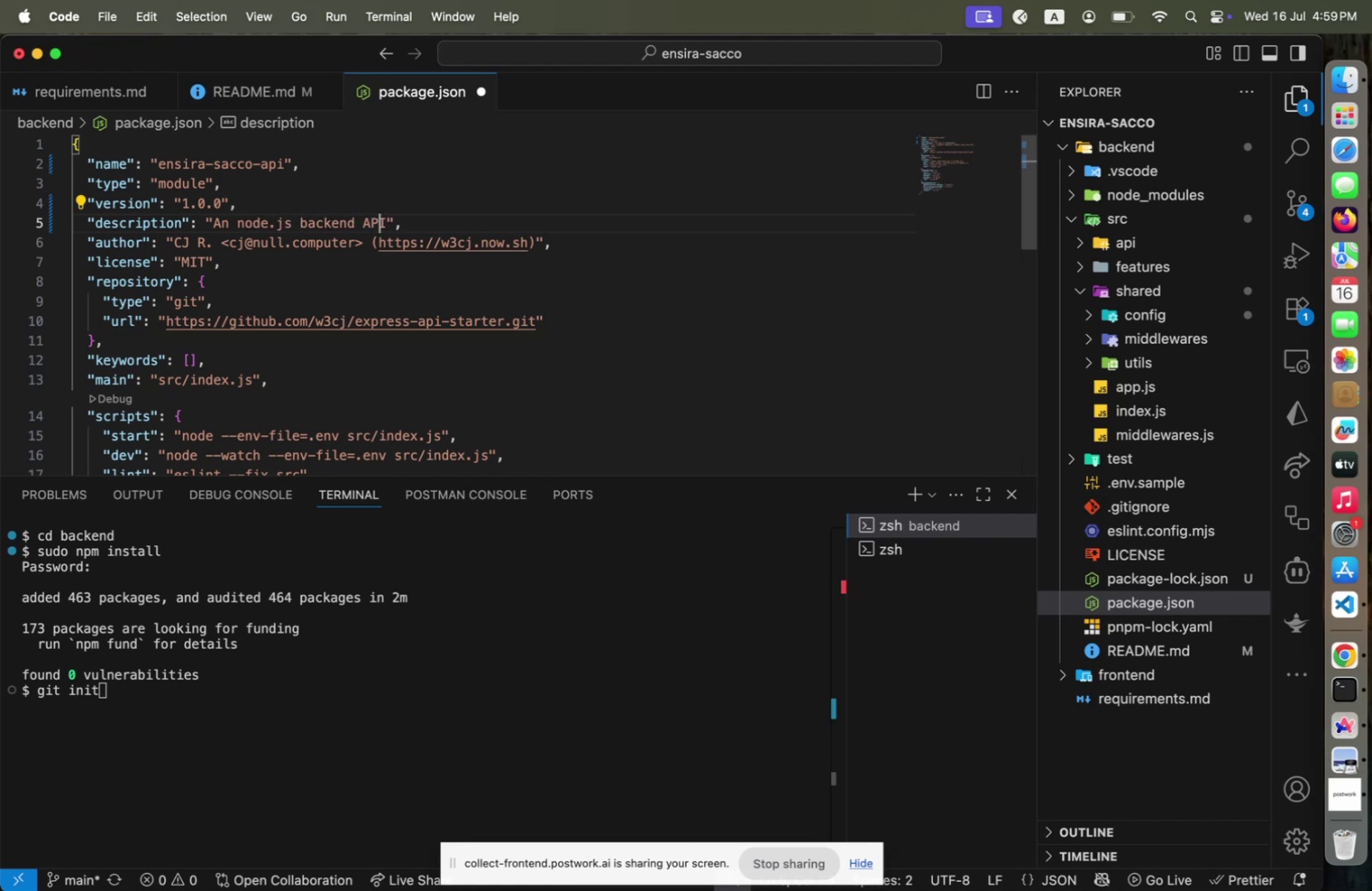 
key(ArrowRight)
 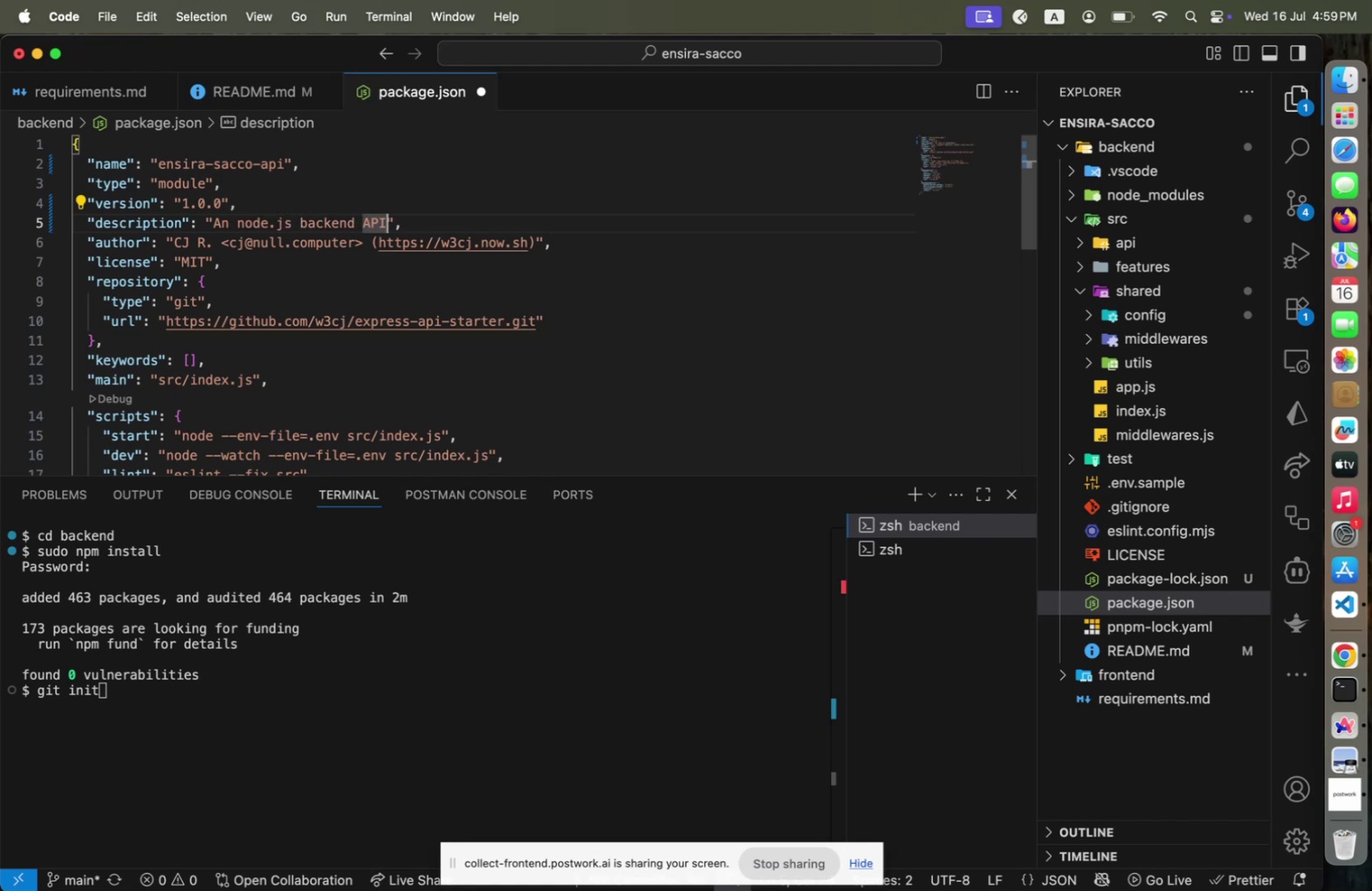 
type( for EnsiraSa)
key(Backspace)
type(ACCO)
 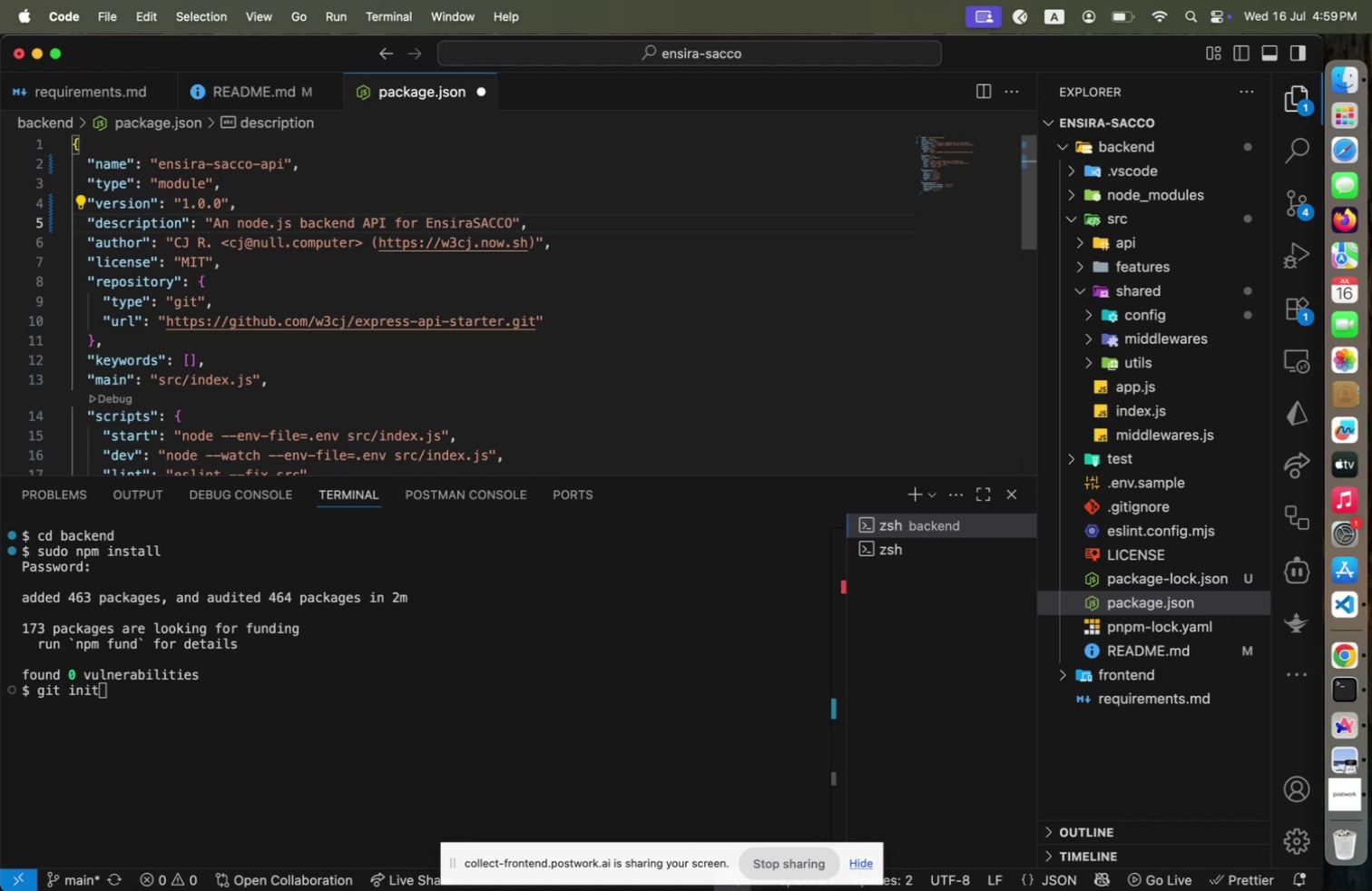 
key(ArrowLeft)
 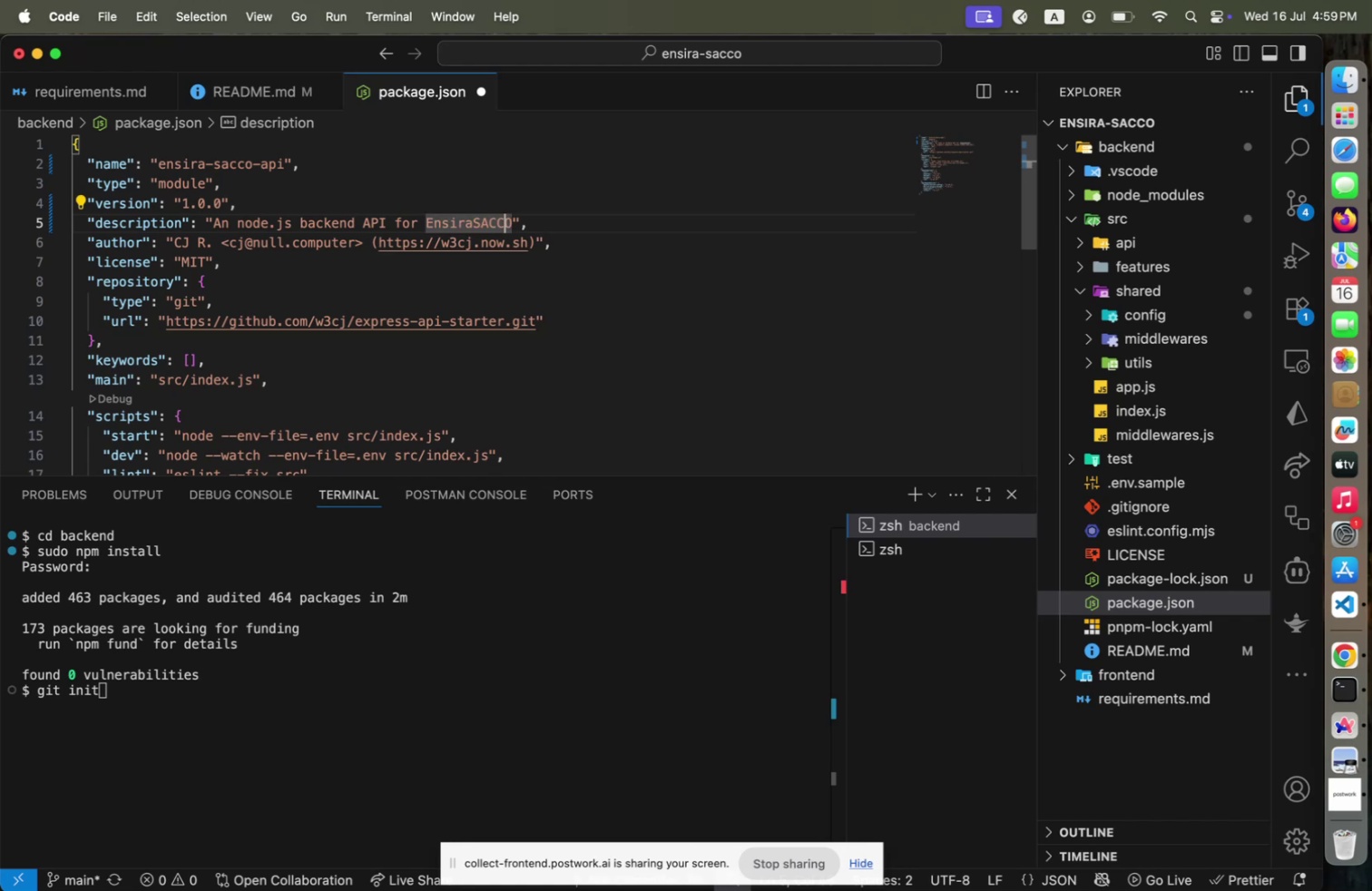 
key(ArrowLeft)
 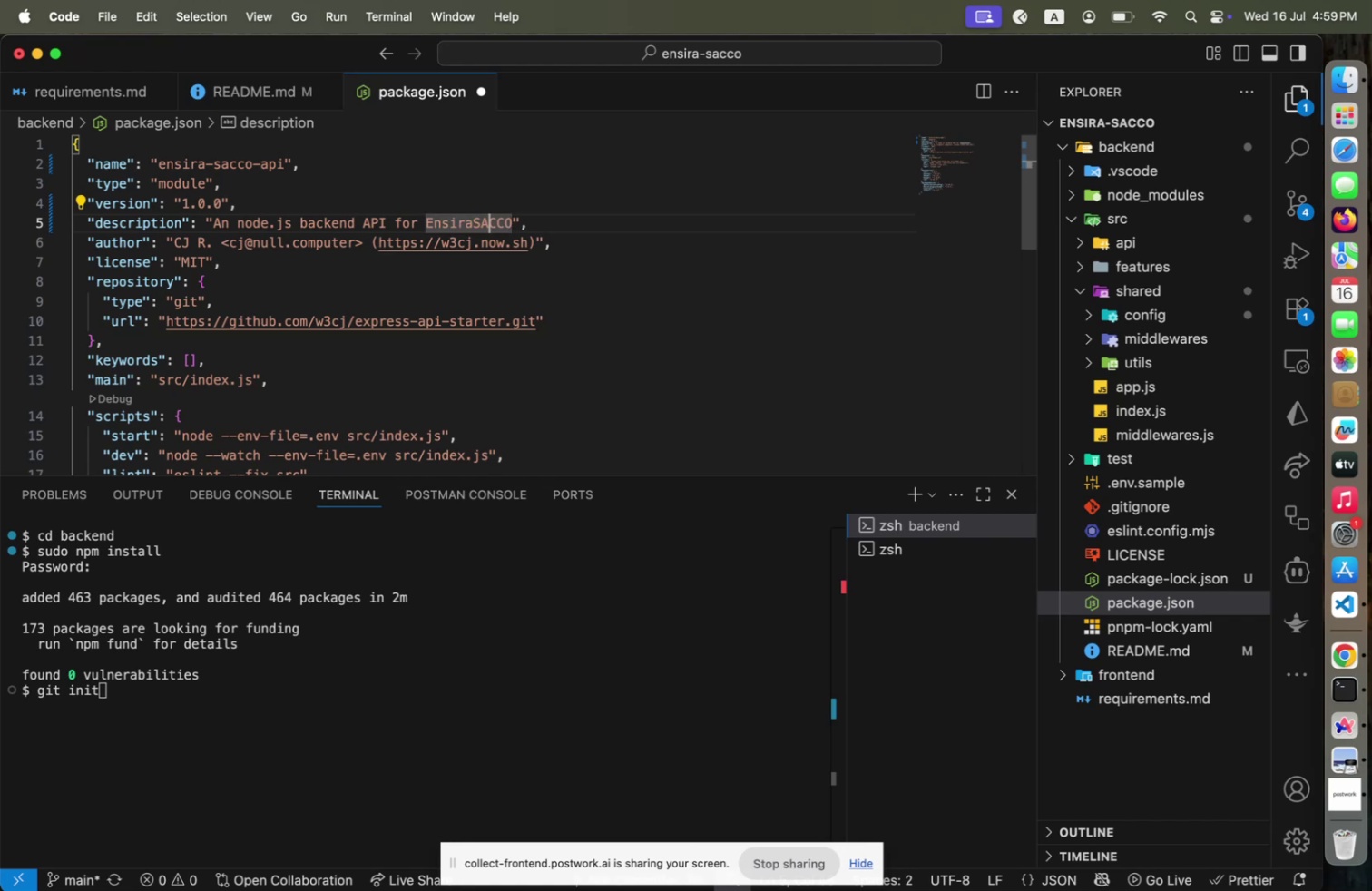 
key(ArrowLeft)
 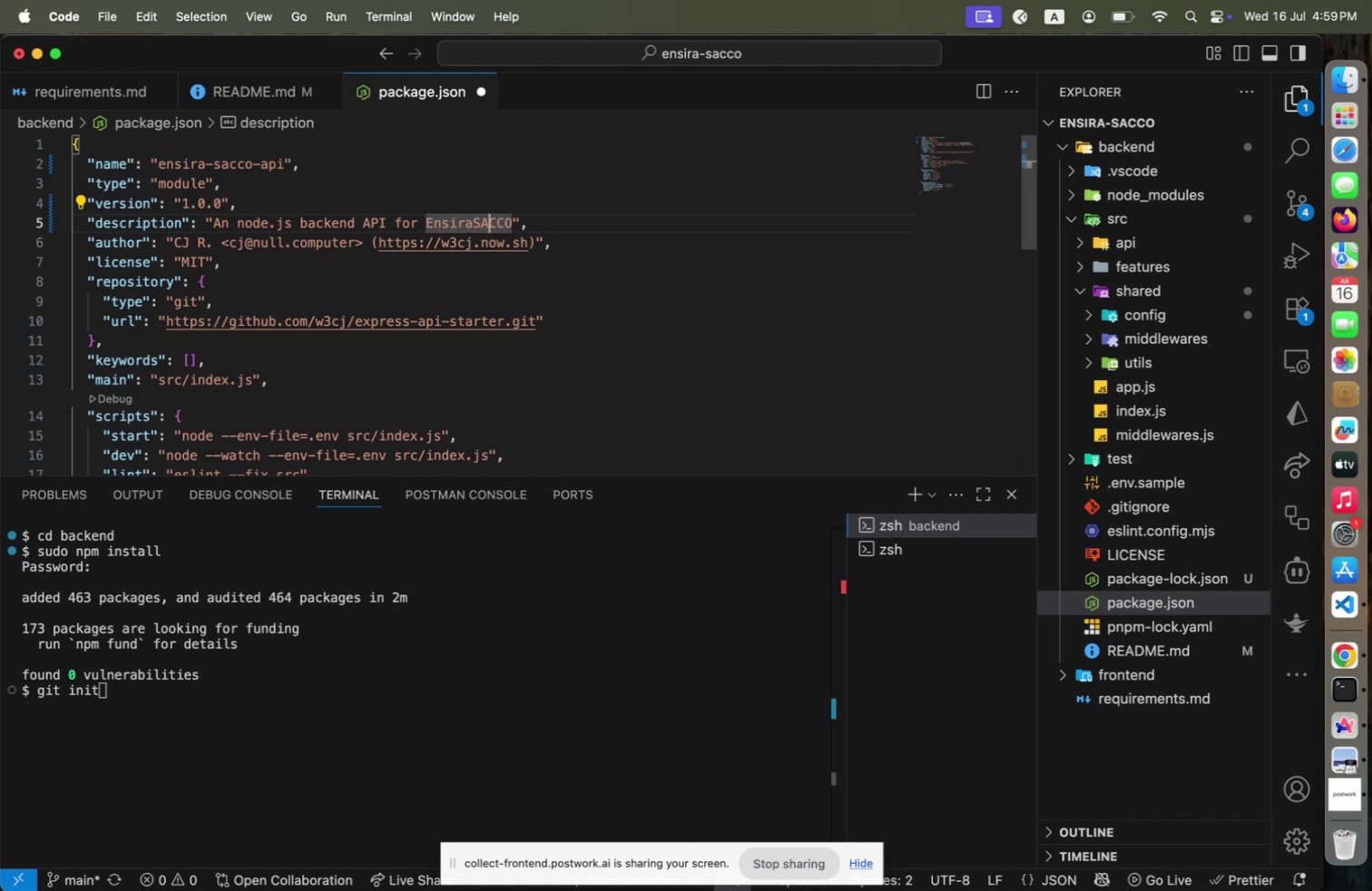 
key(ArrowLeft)
 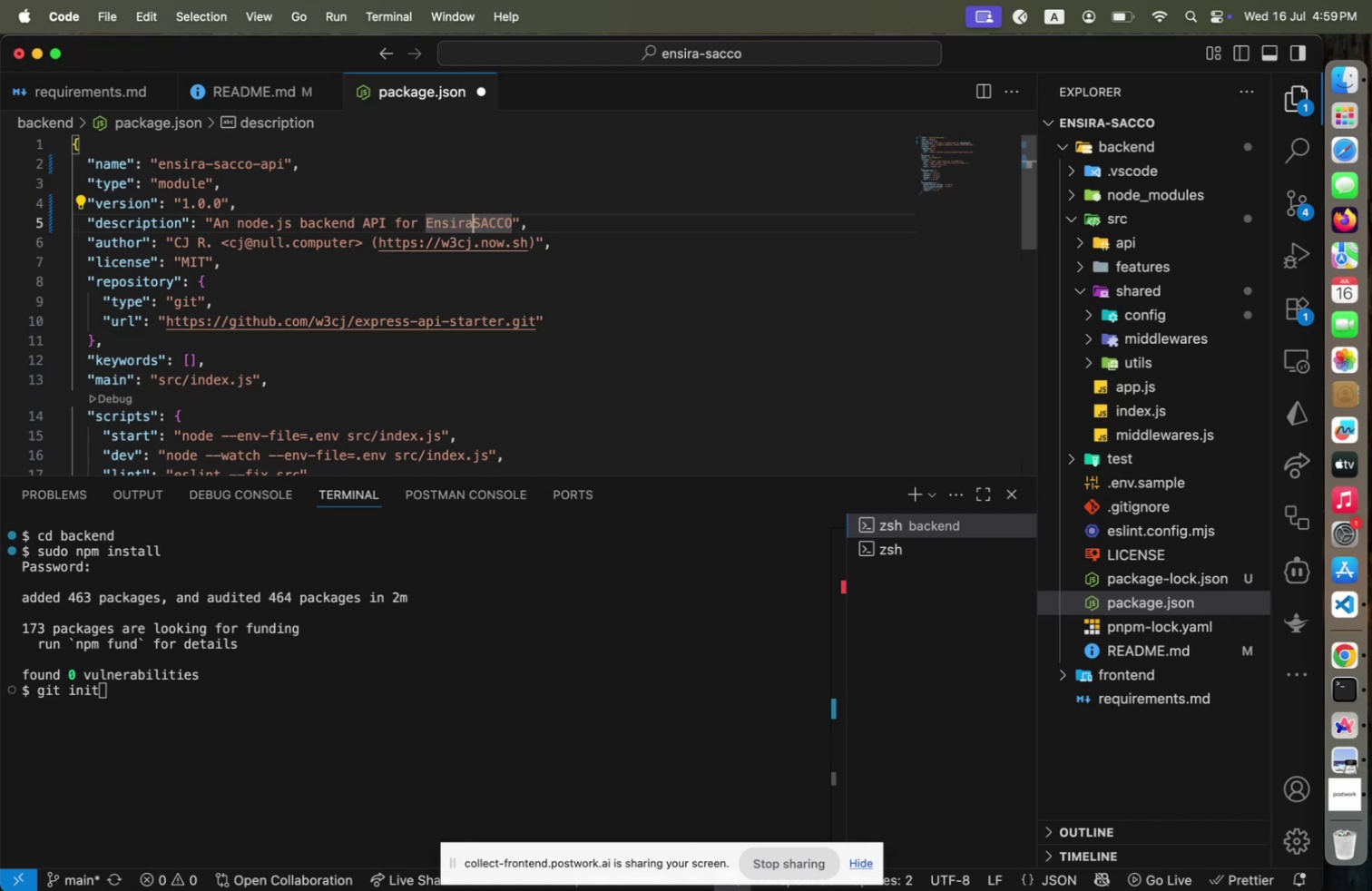 
key(ArrowLeft)
 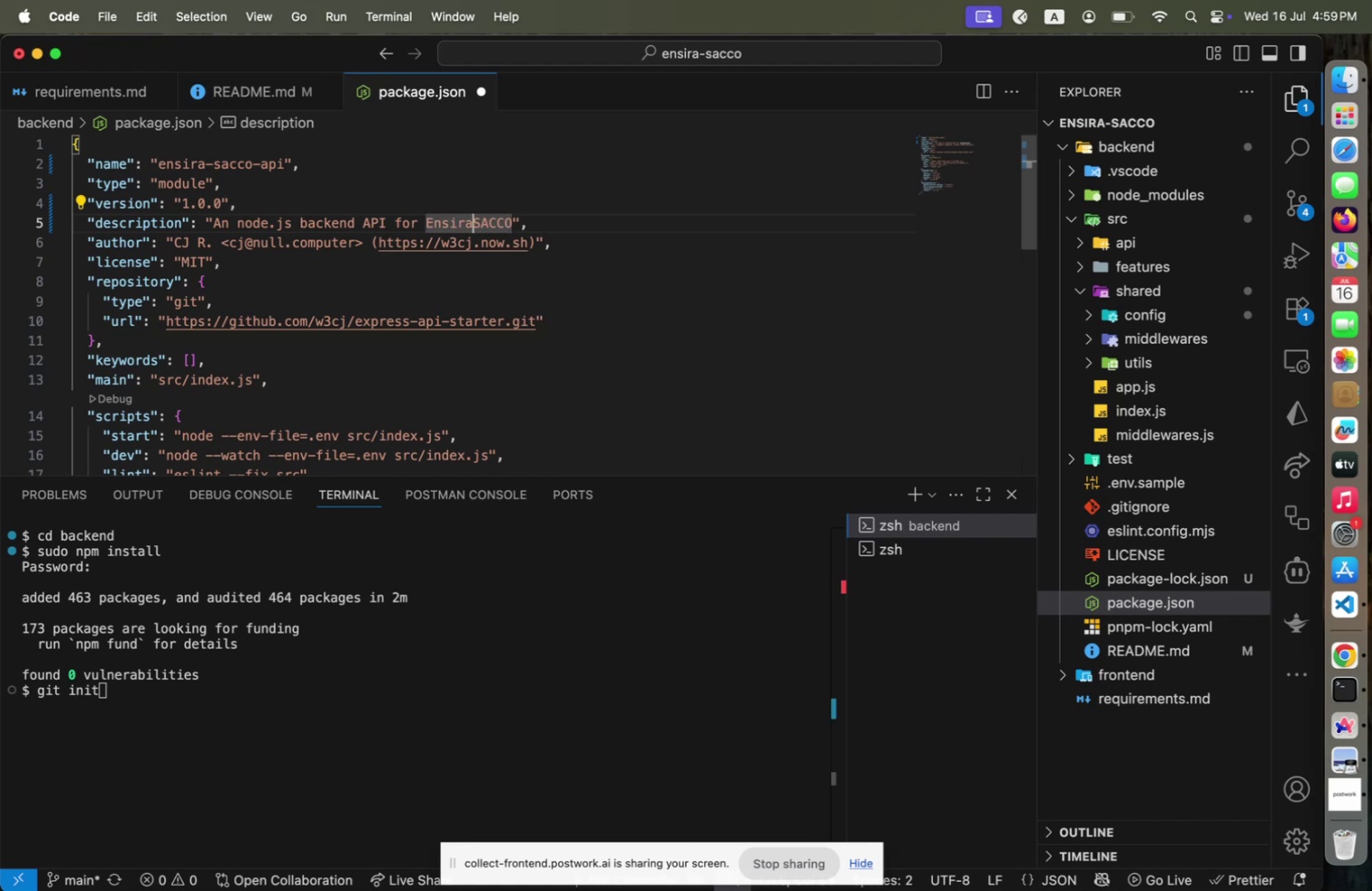 
key(Space)
 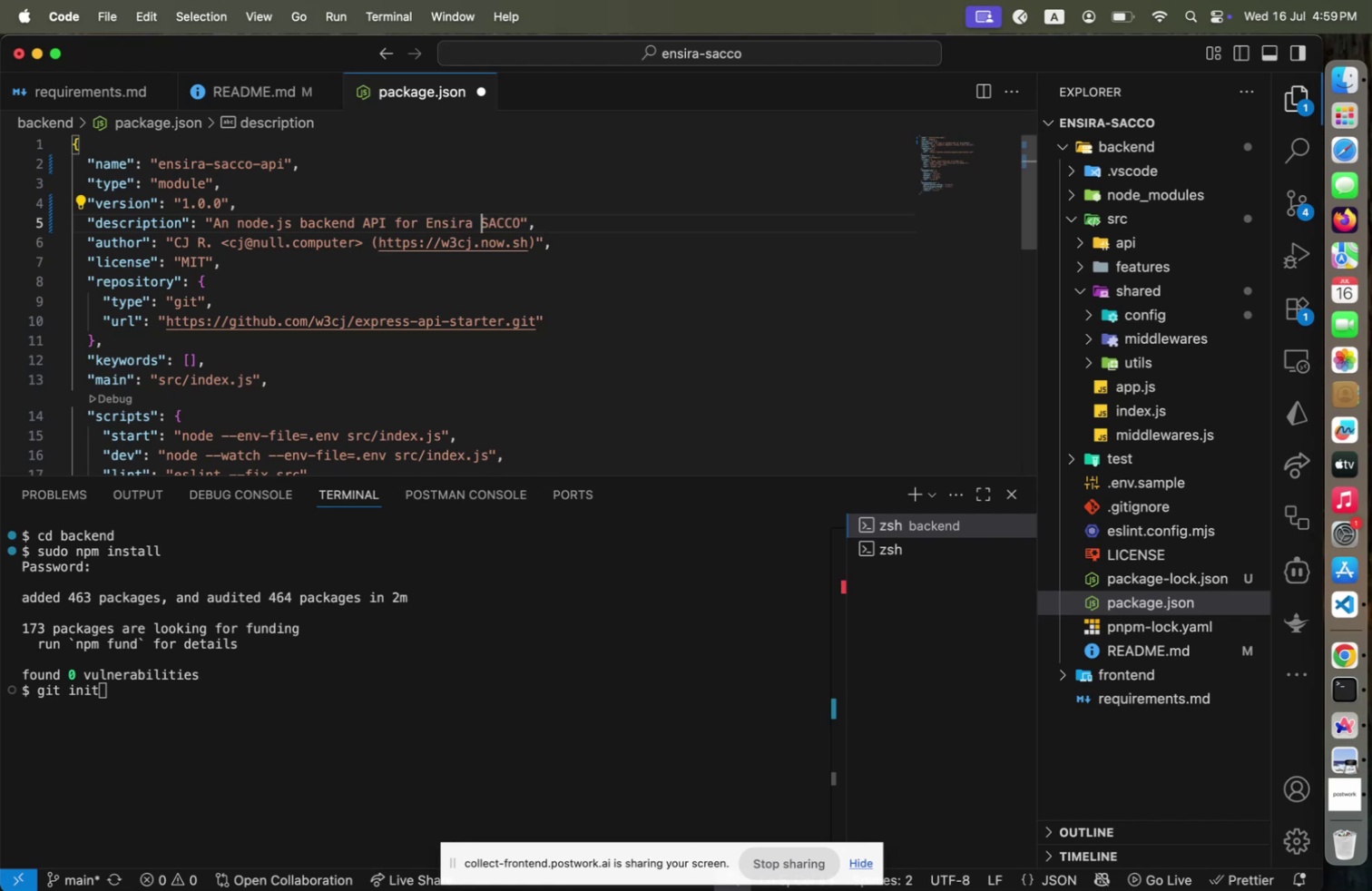 
hold_key(key=ArrowRight, duration=0.77)
 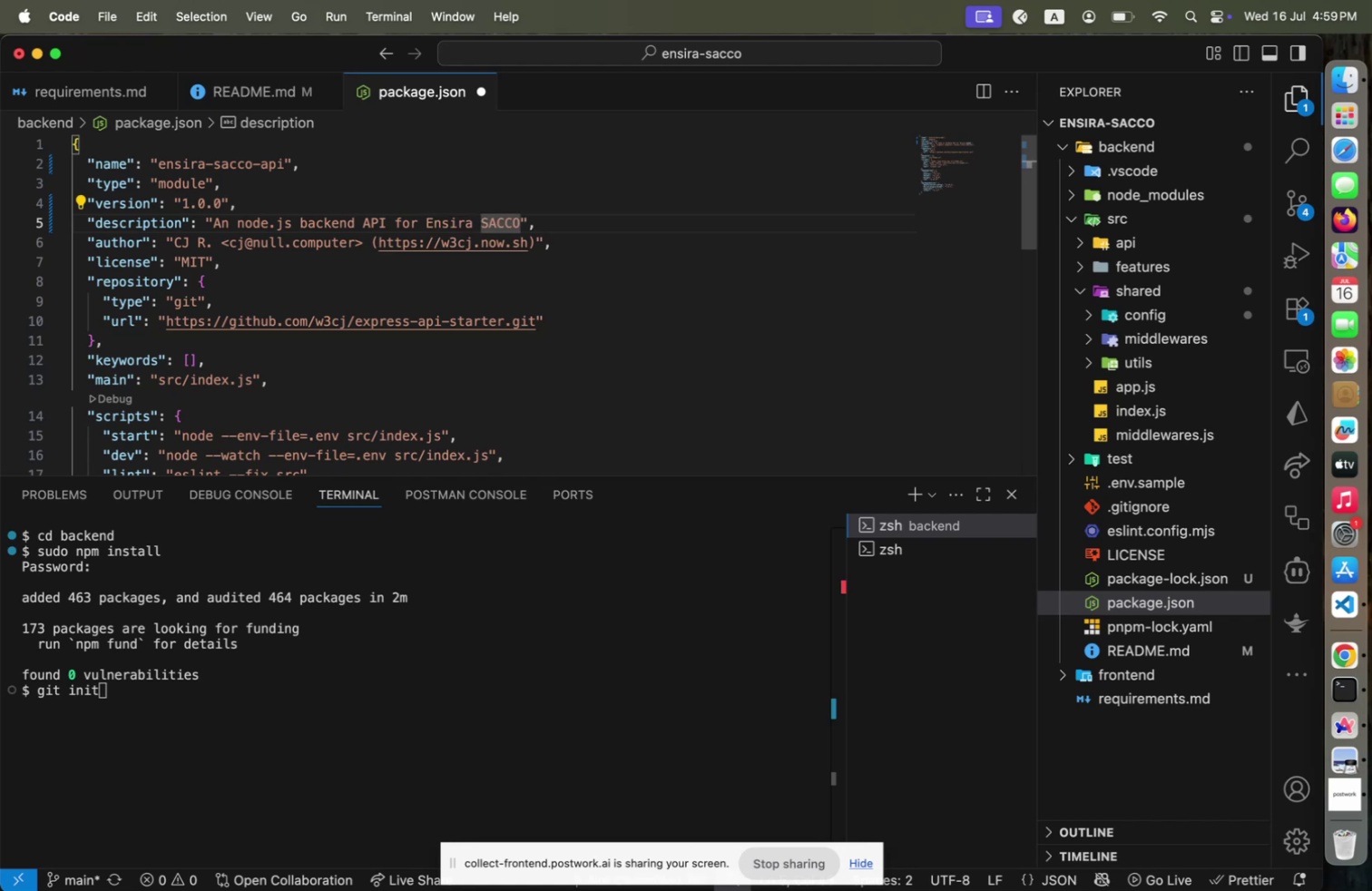 
key(Meta+CommandLeft)
 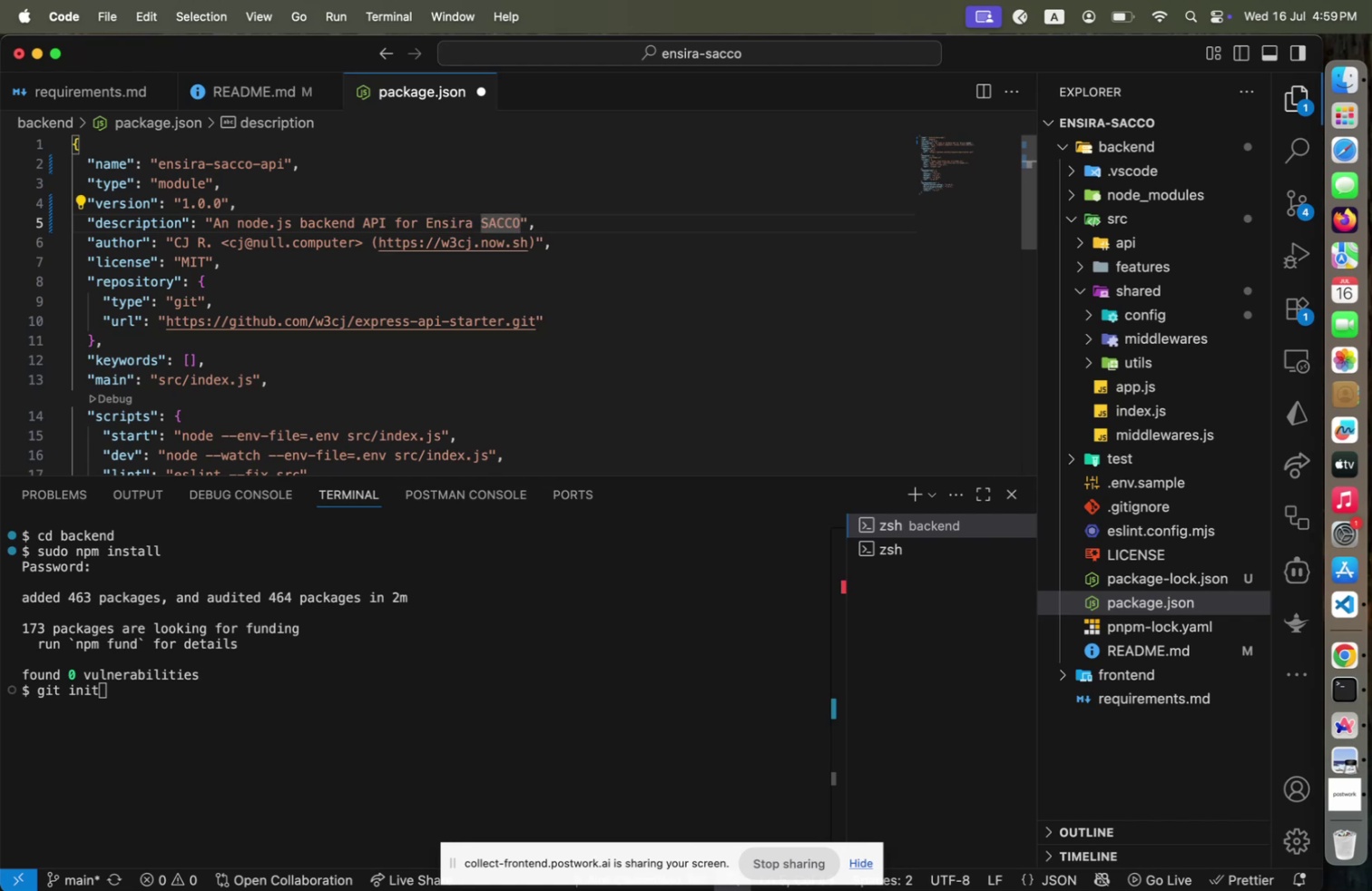 
key(Meta+S)
 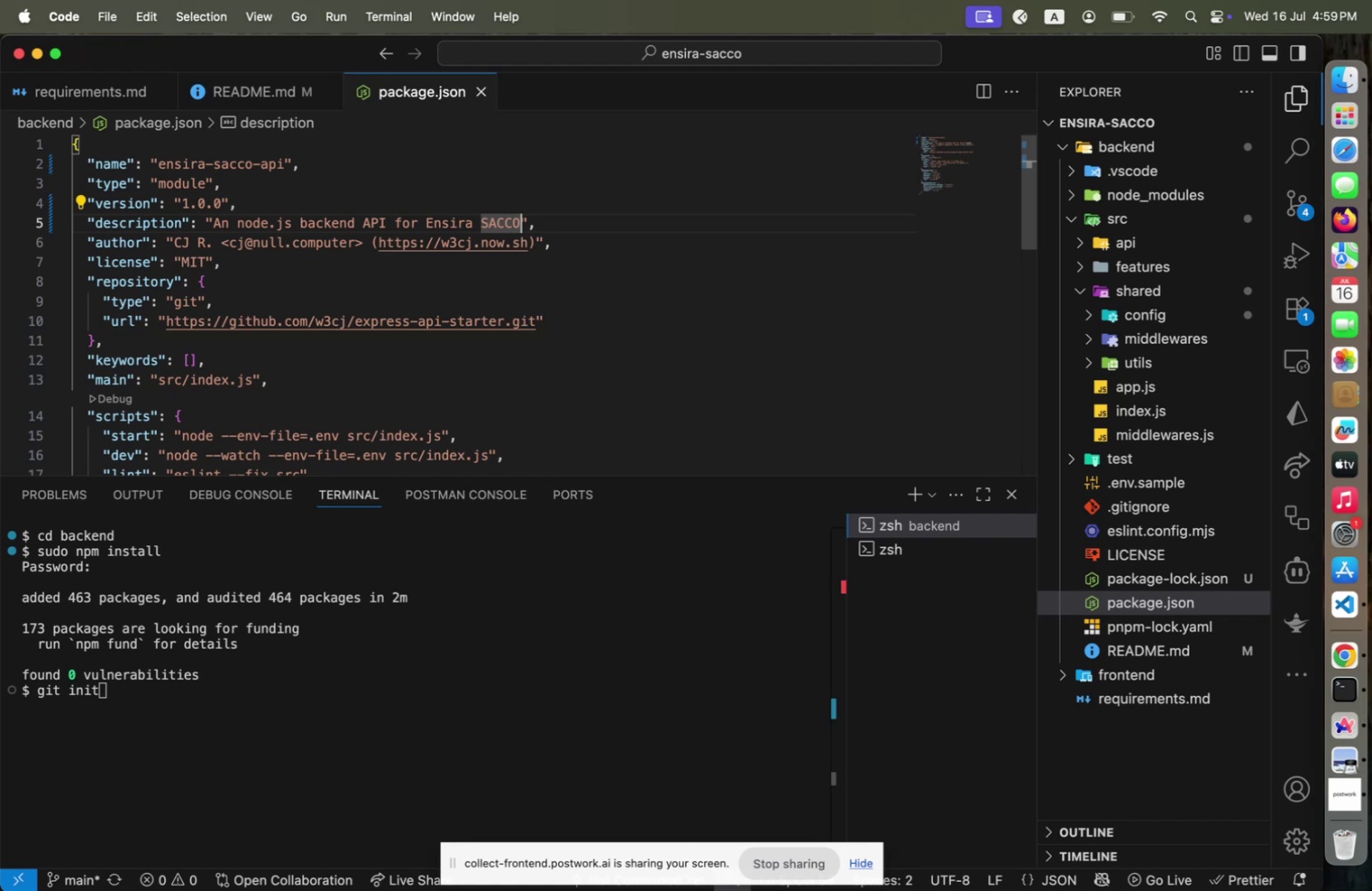 
key(ArrowDown)
 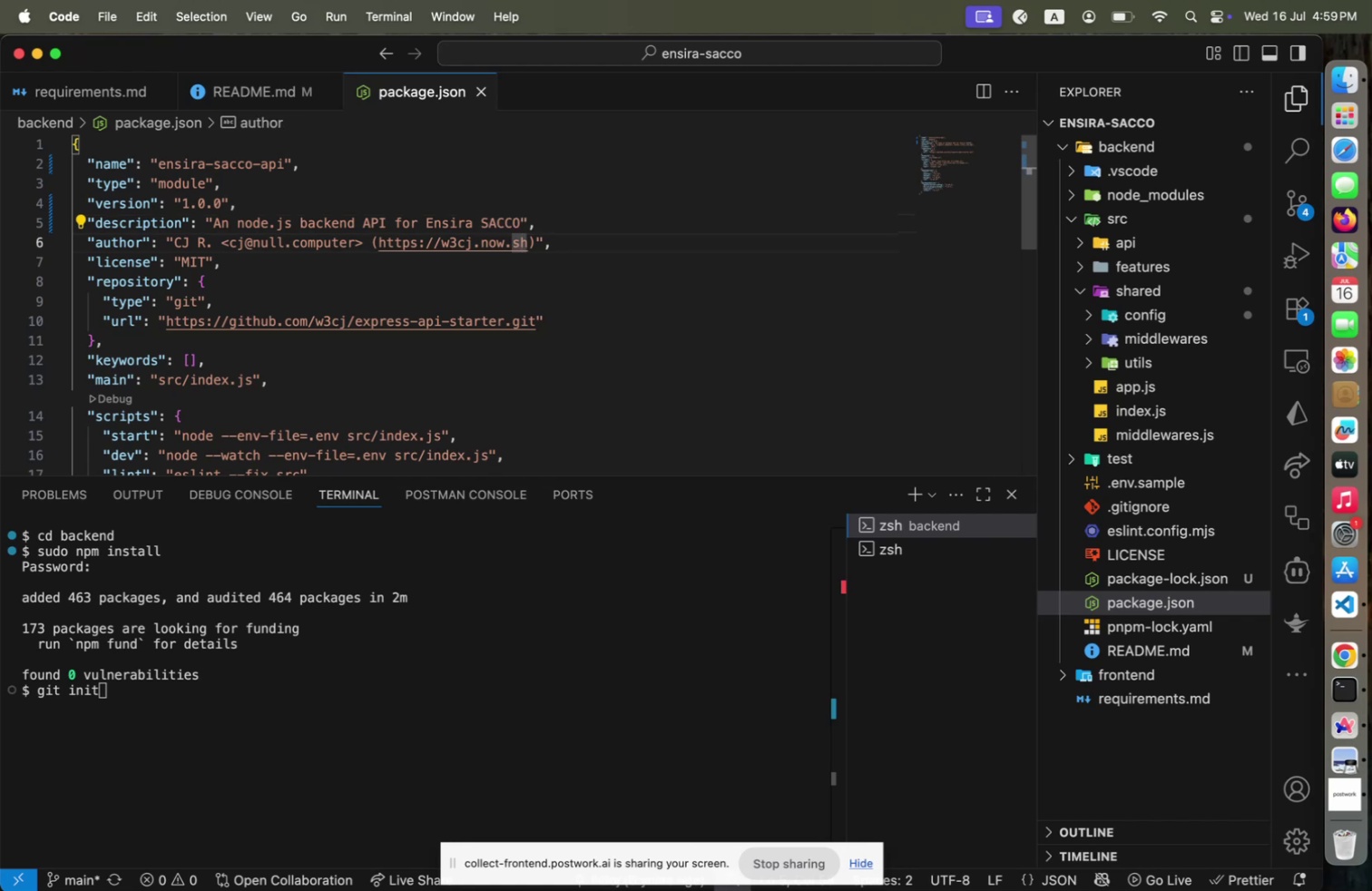 
key(Home)
 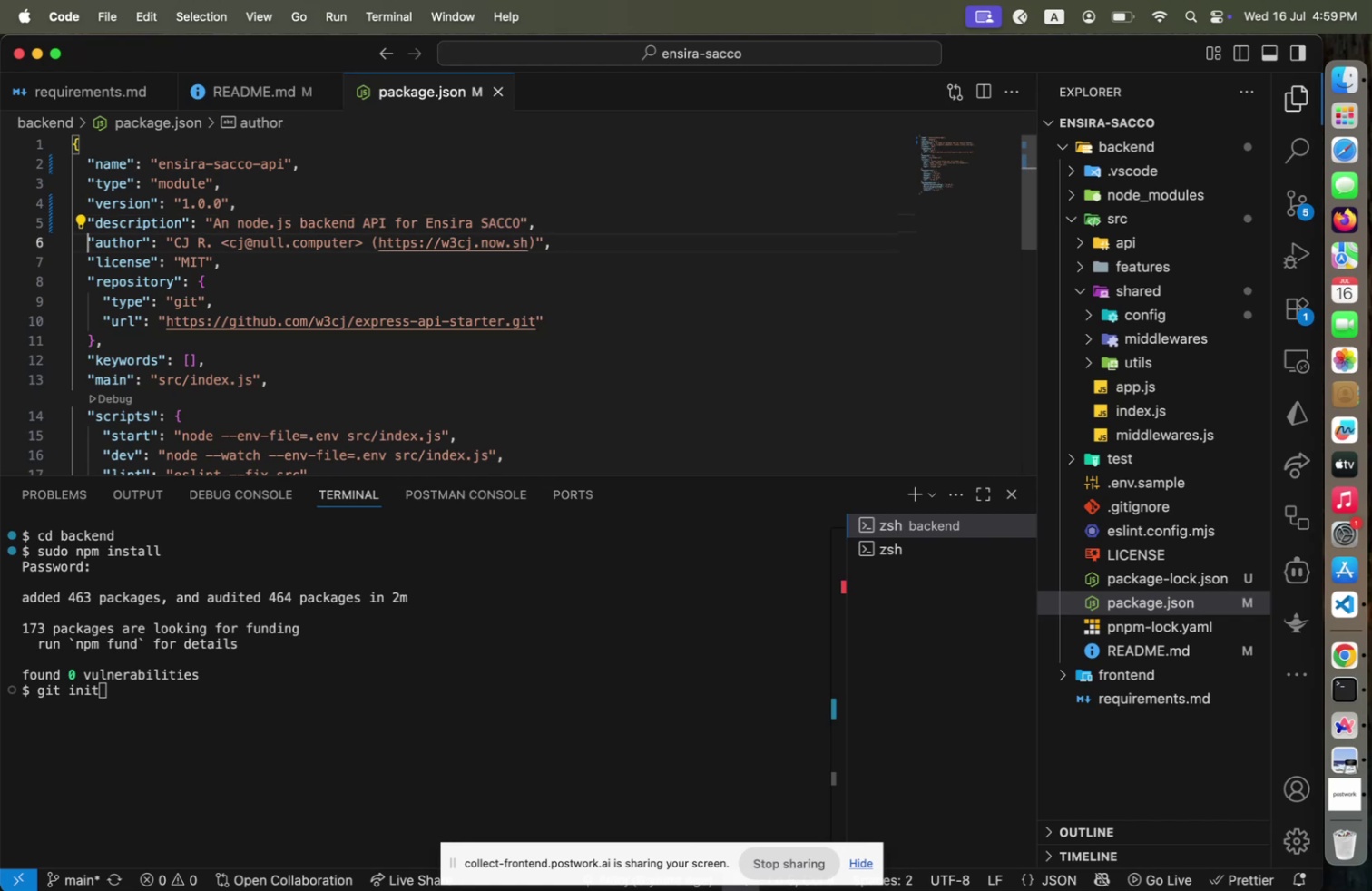 
hold_key(key=ArrowRight, duration=1.29)
 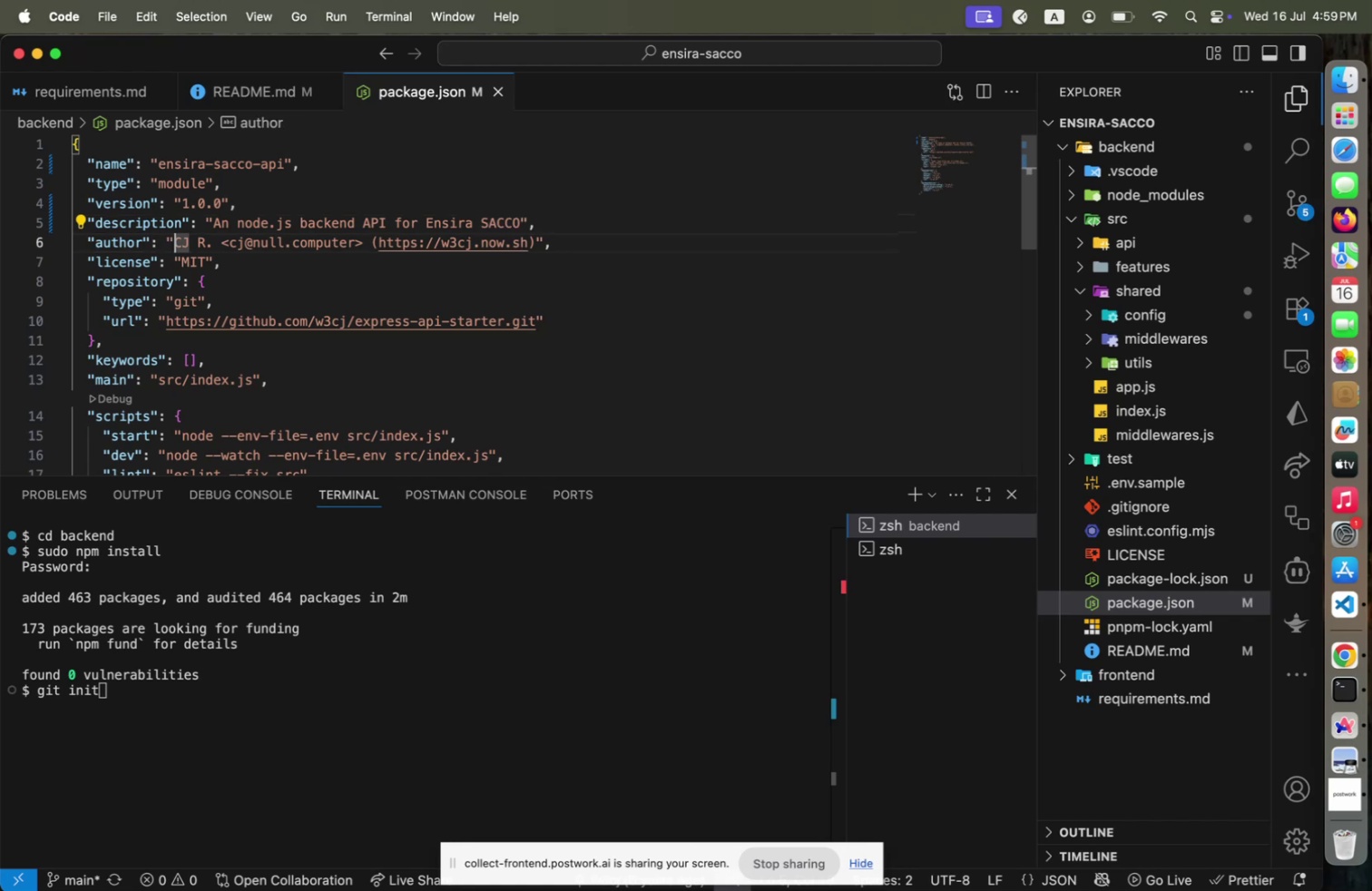 
key(Shift+ArrowRight)
 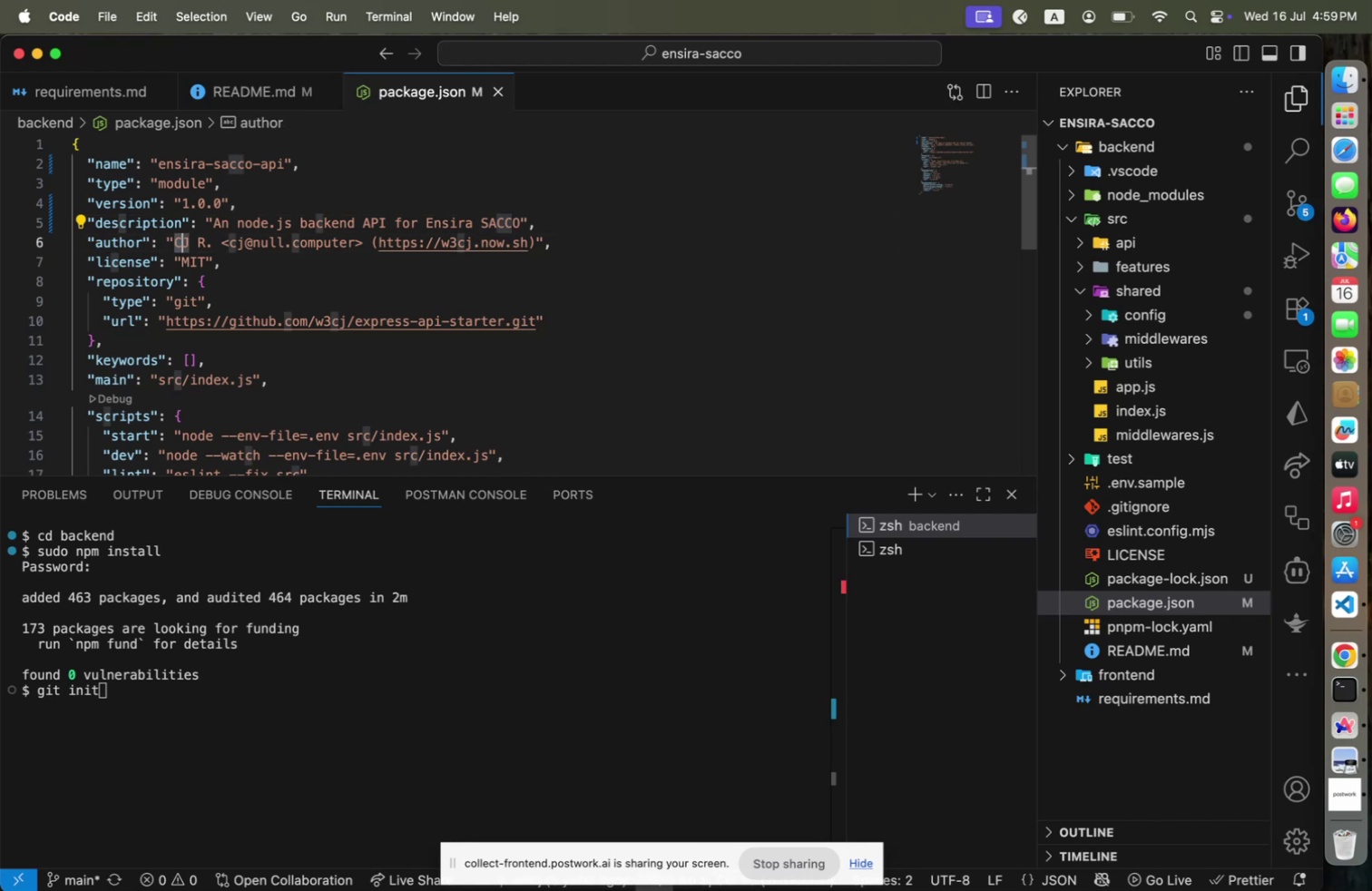 
key(Shift+ArrowRight)
 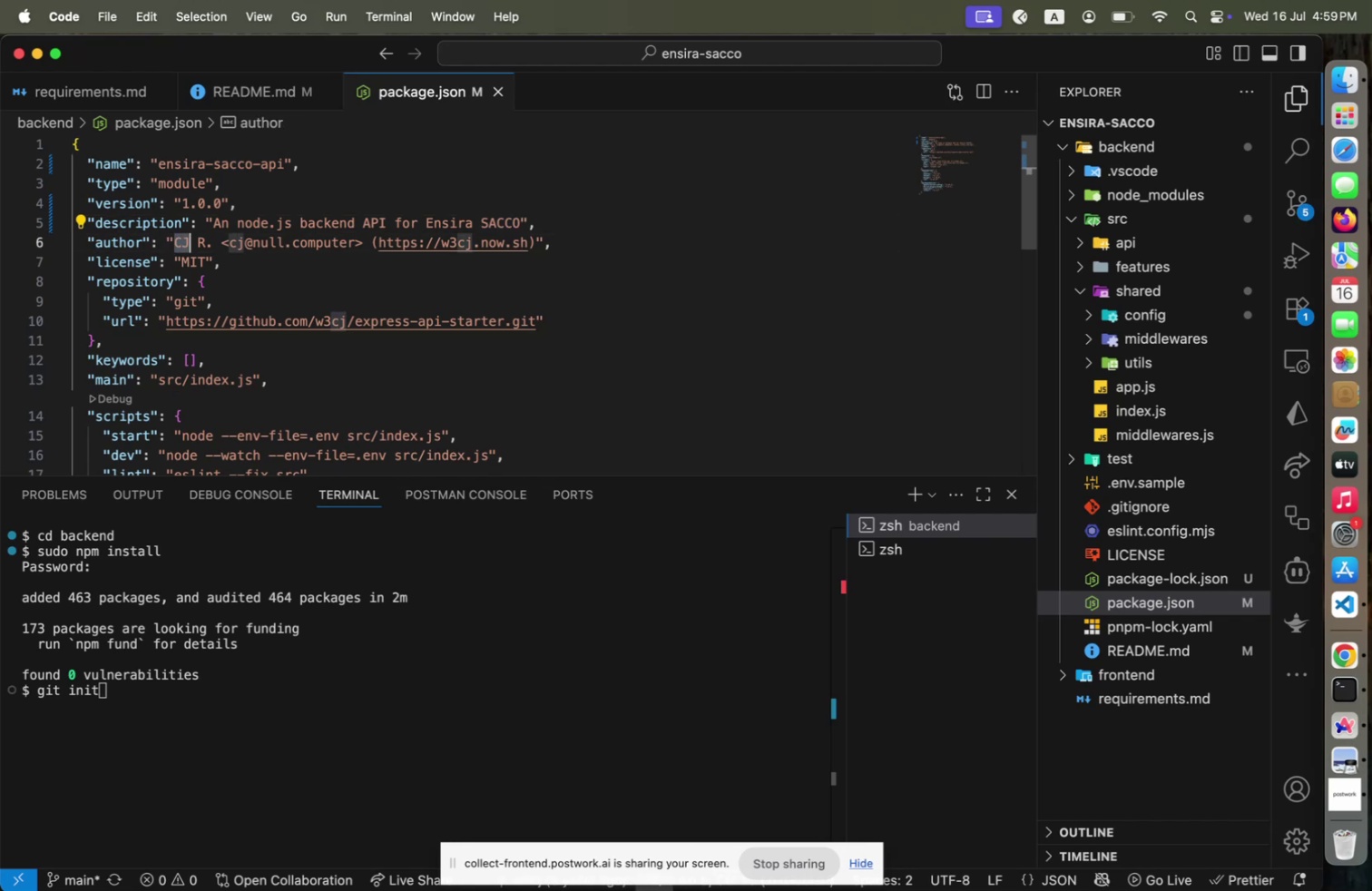 
key(Shift+ArrowRight)
 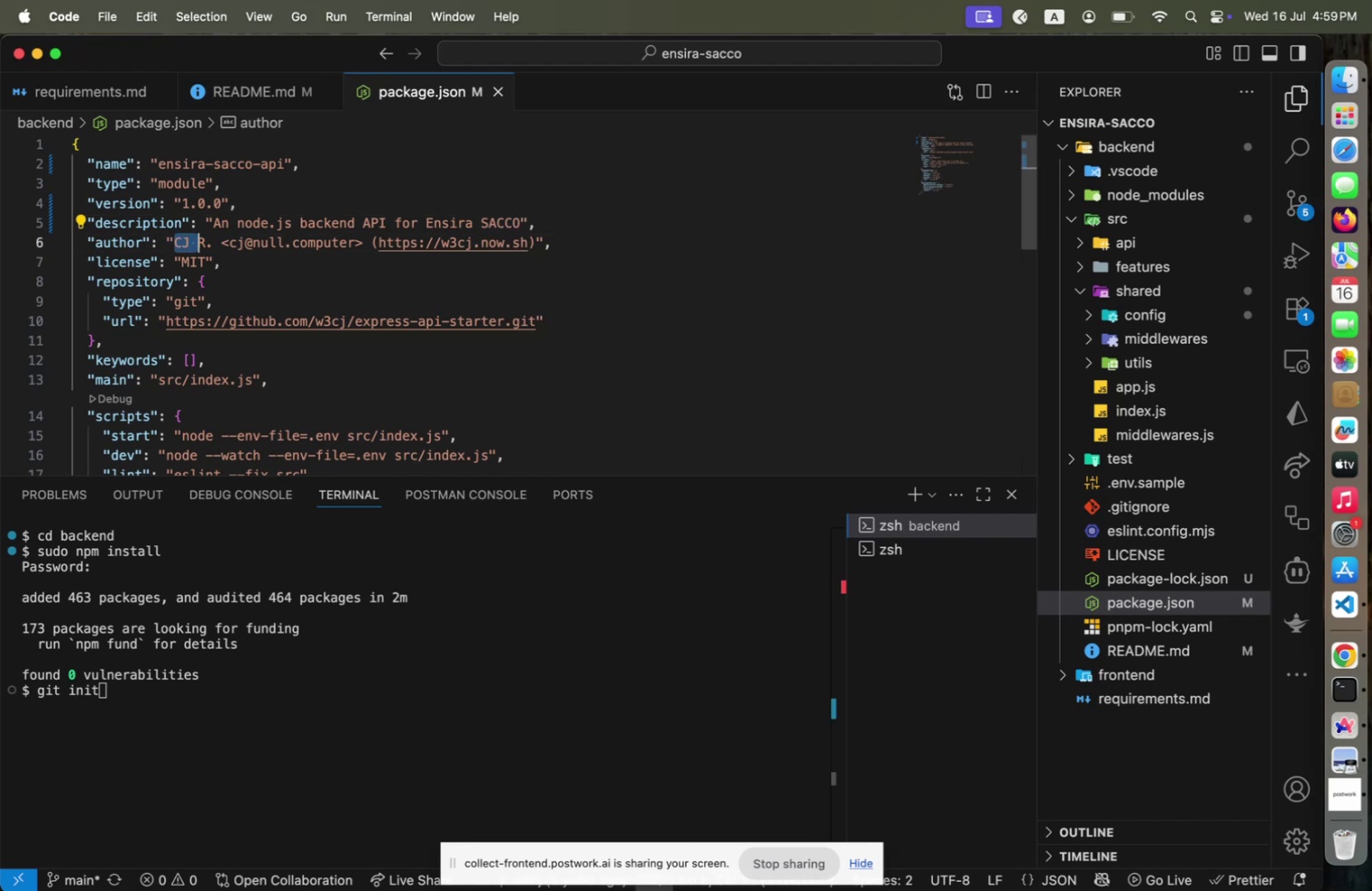 
key(Shift+ArrowRight)
 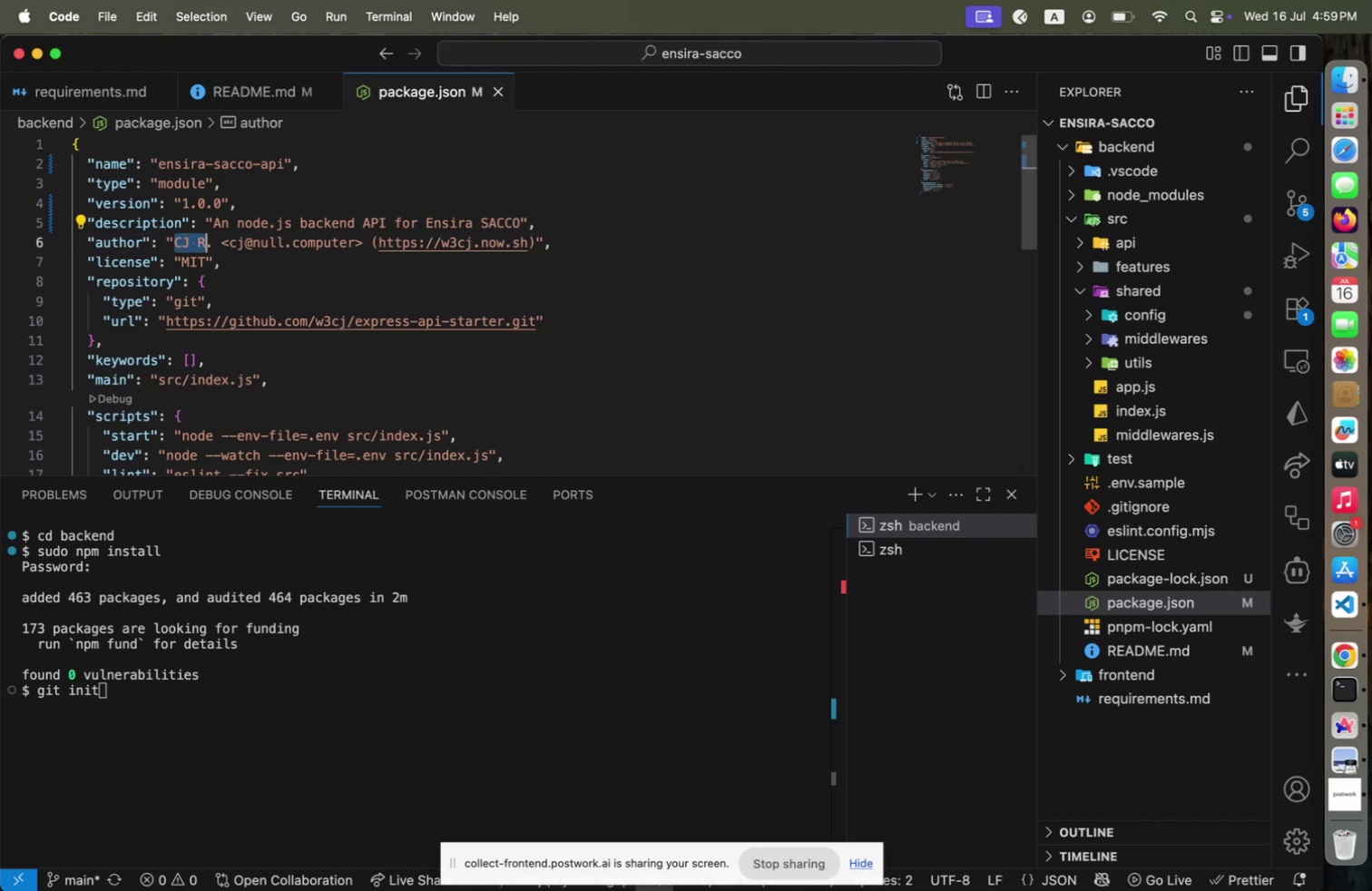 
key(ArrowLeft)
 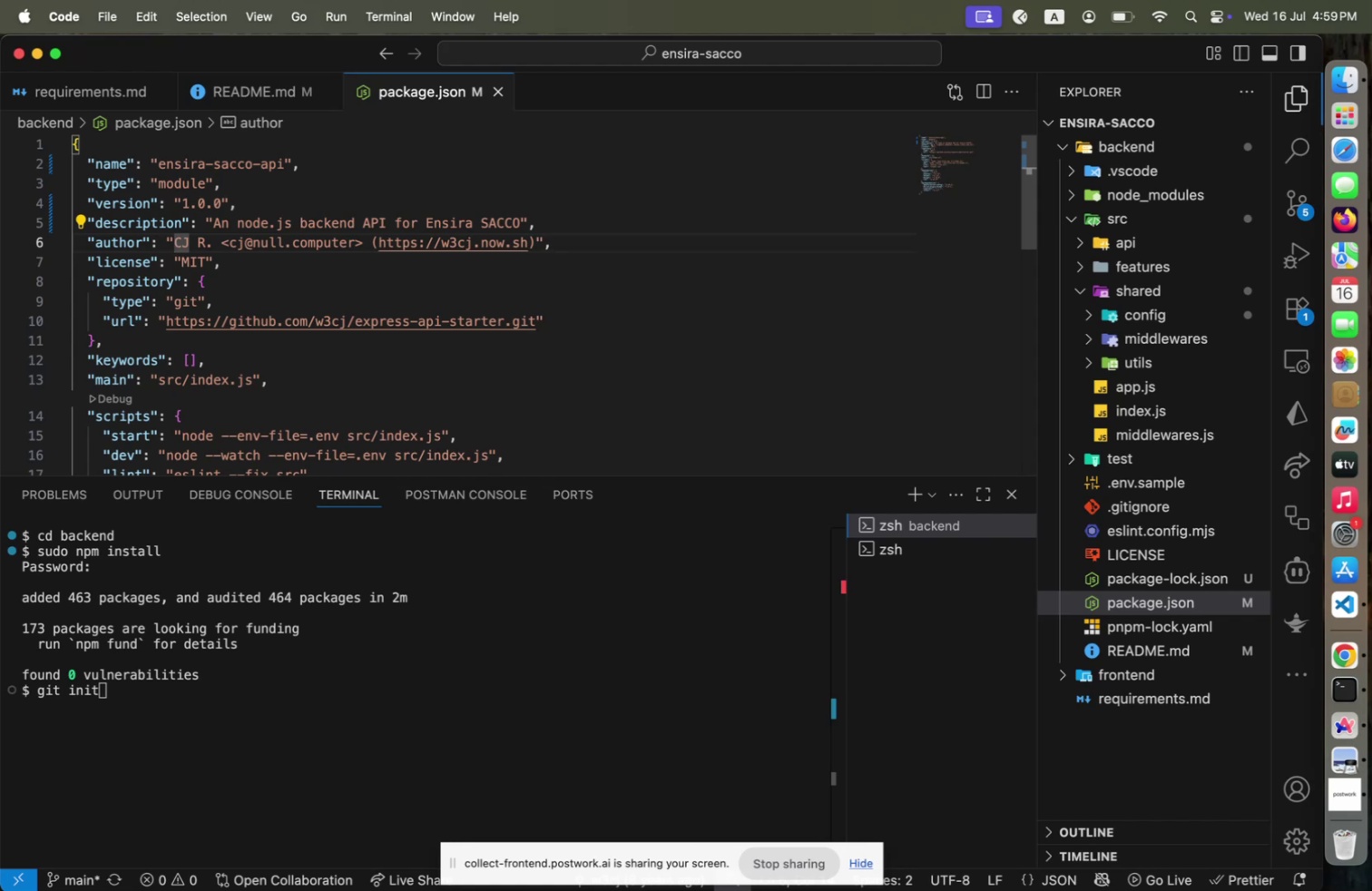 
key(ArrowDown)
 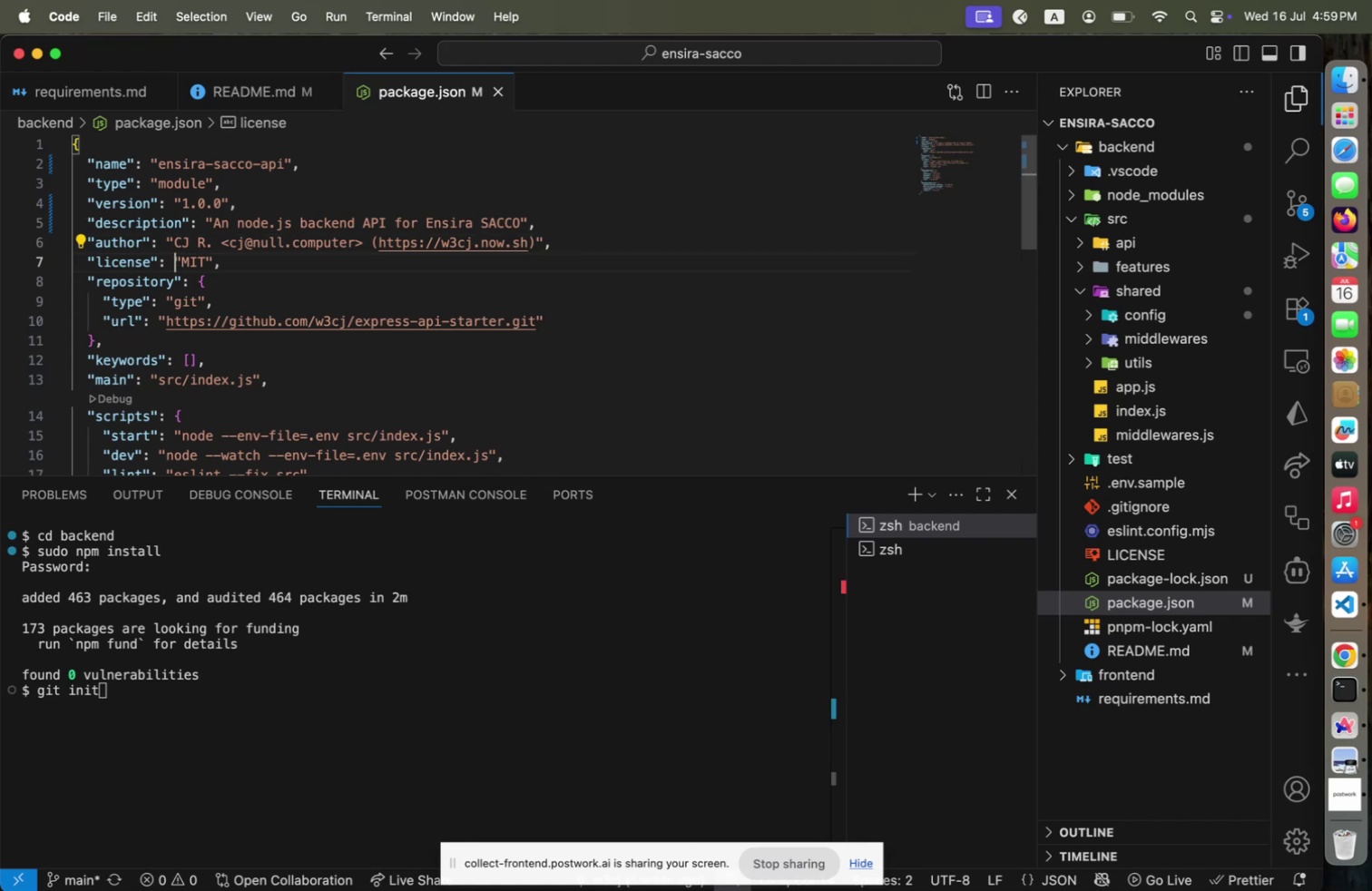 
key(ArrowUp)
 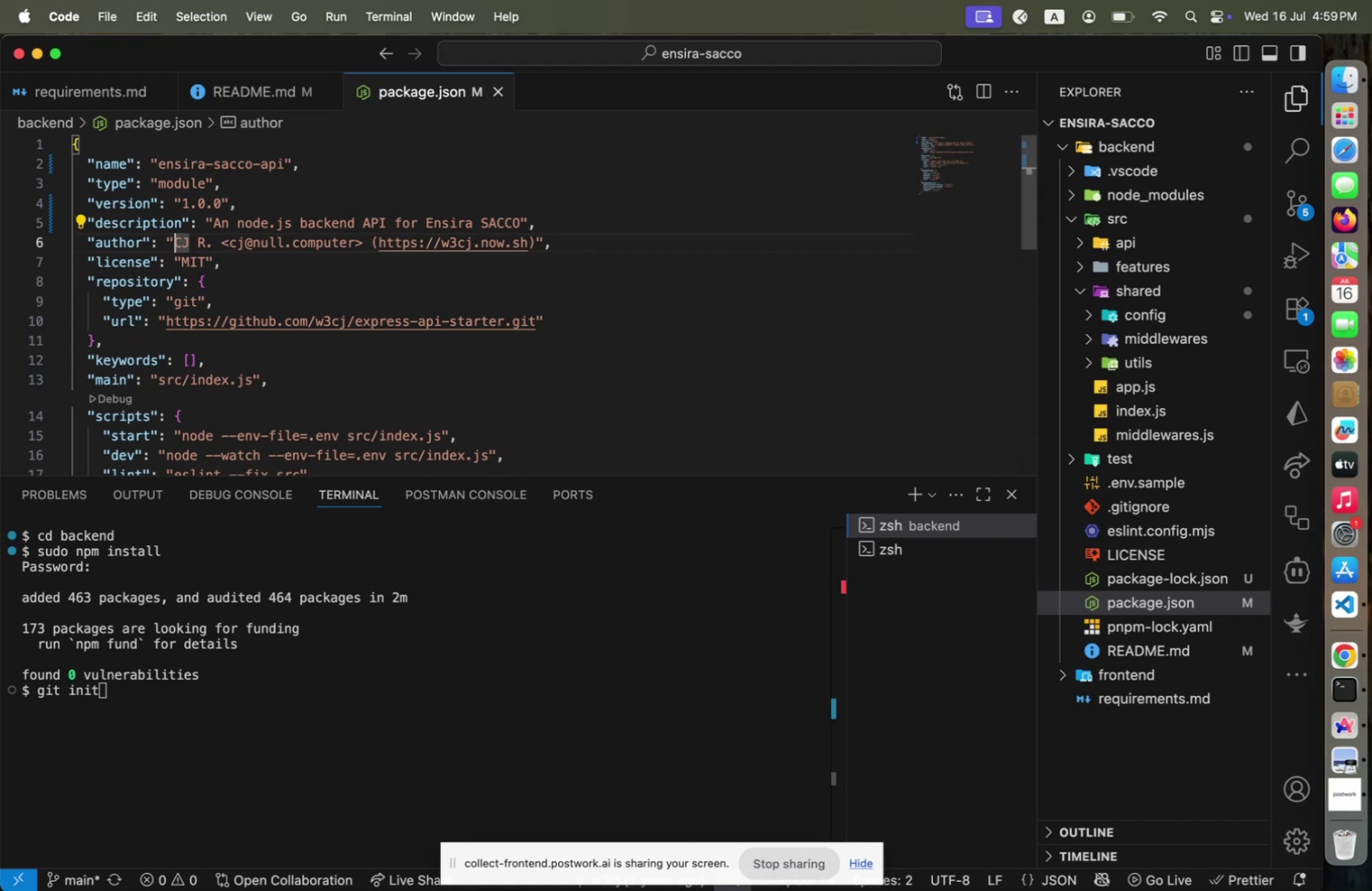 
key(Shift+ArrowRight)
 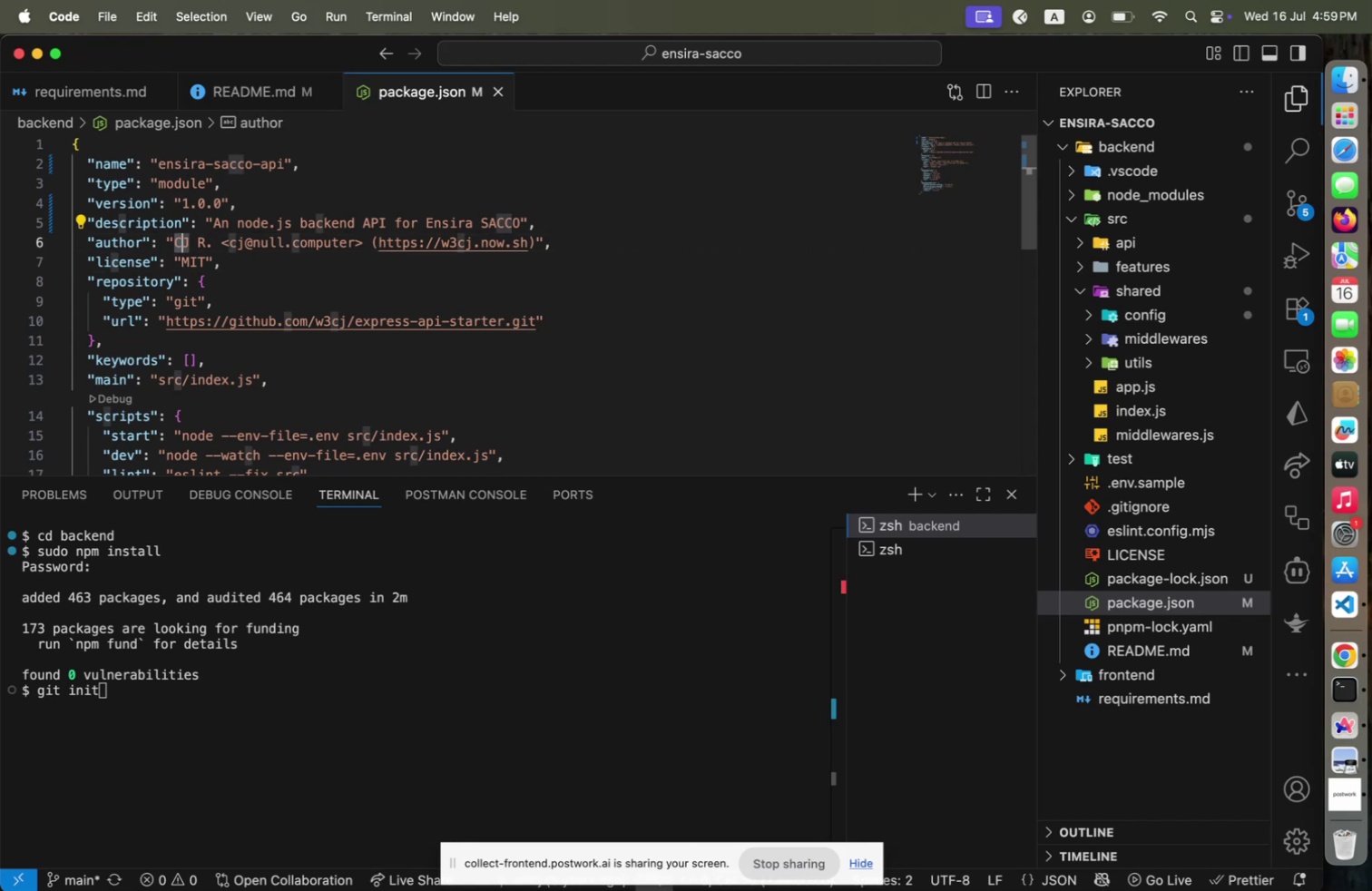 
key(Shift+ArrowRight)
 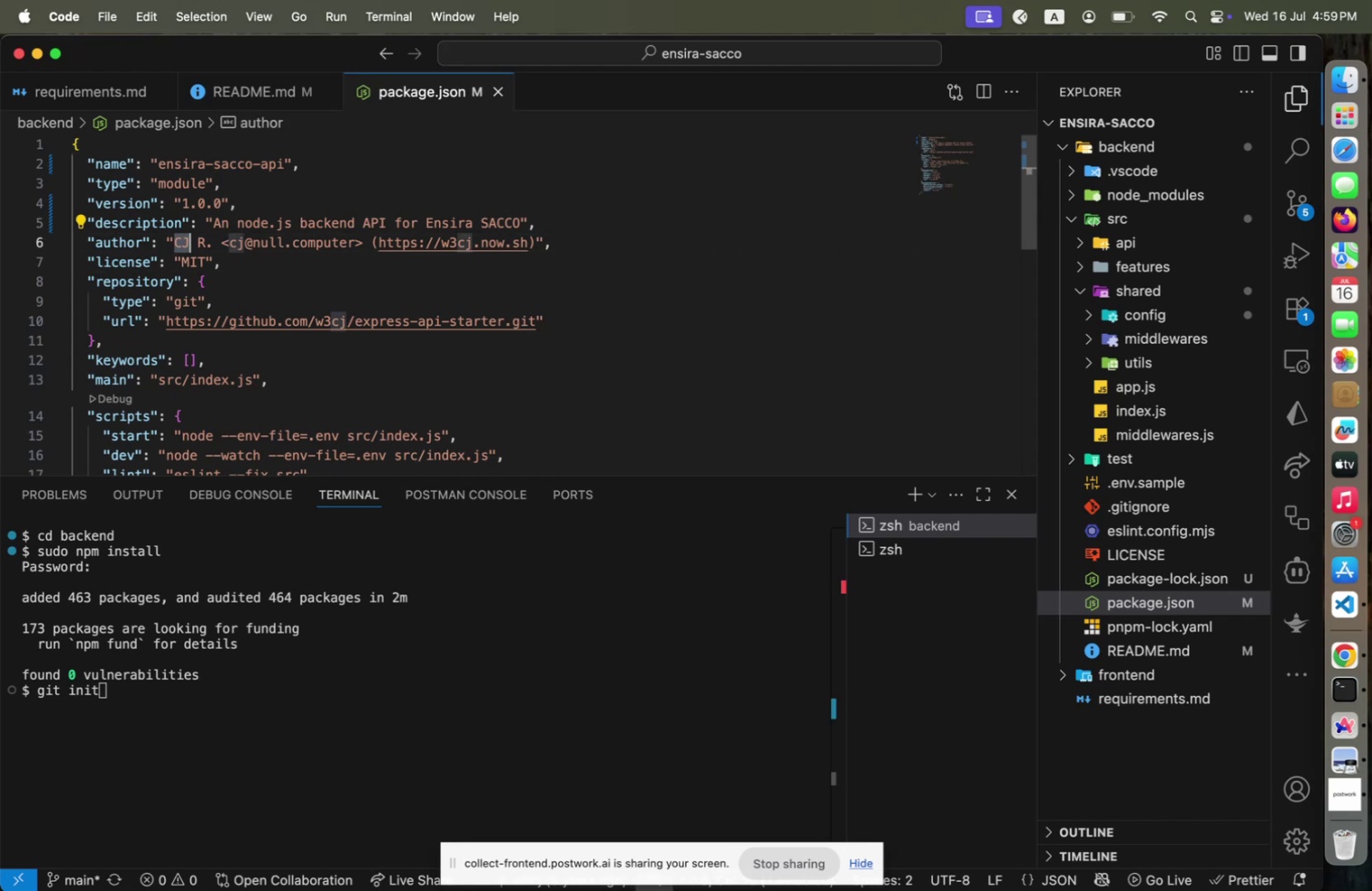 
key(ArrowDown)
 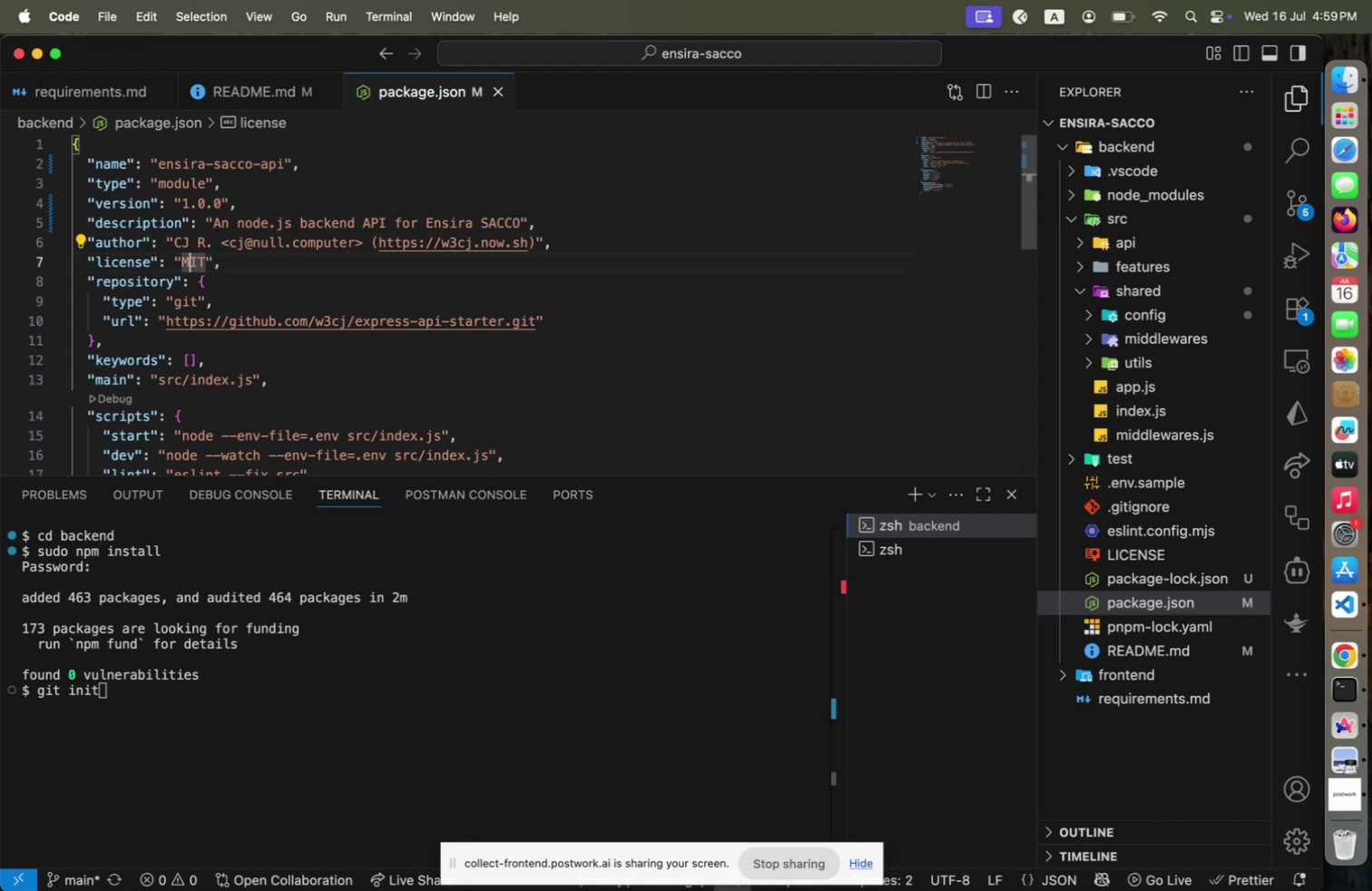 
hold_key(key=ArrowDown, duration=0.67)
 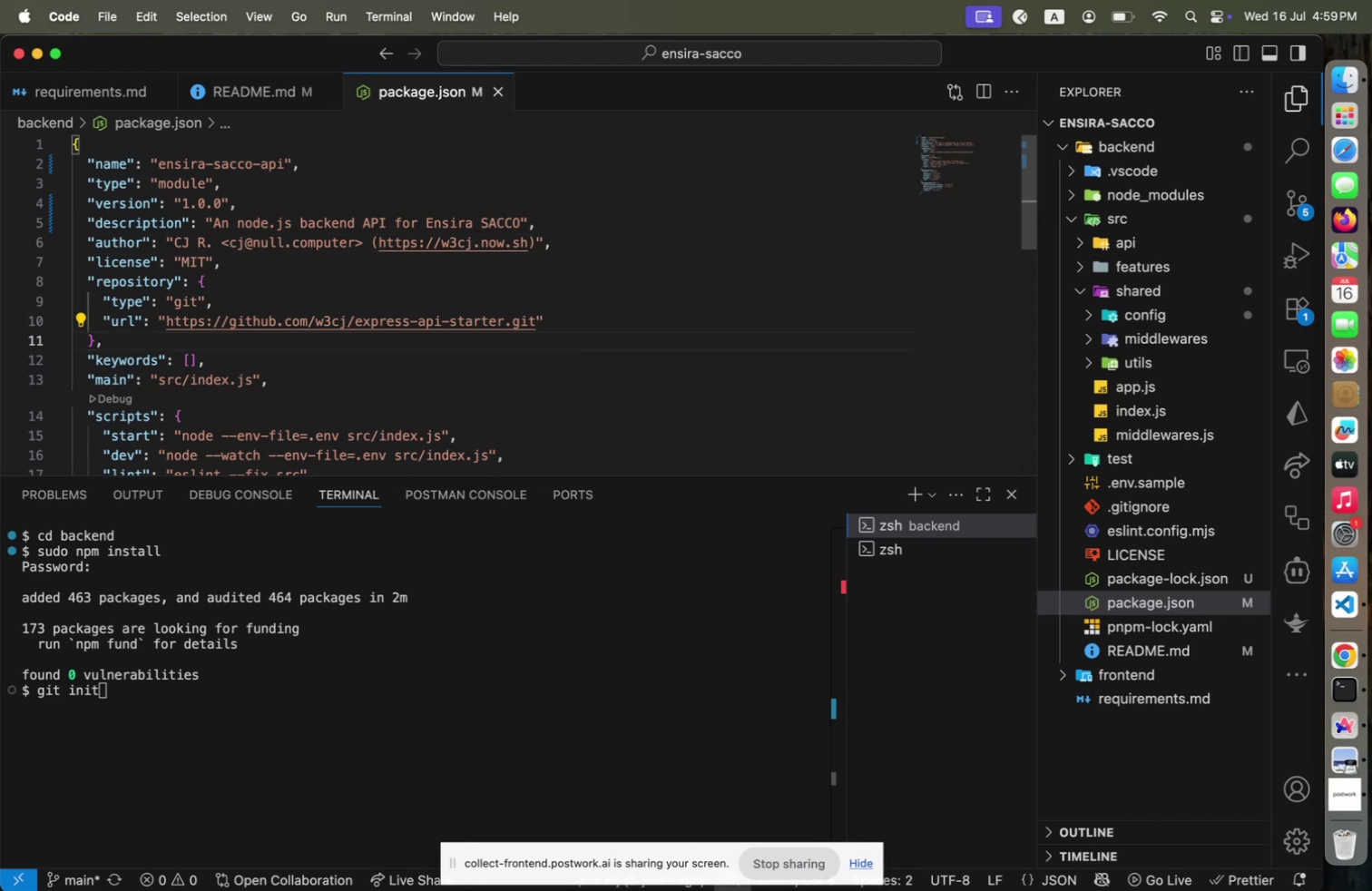 
key(ArrowUp)
 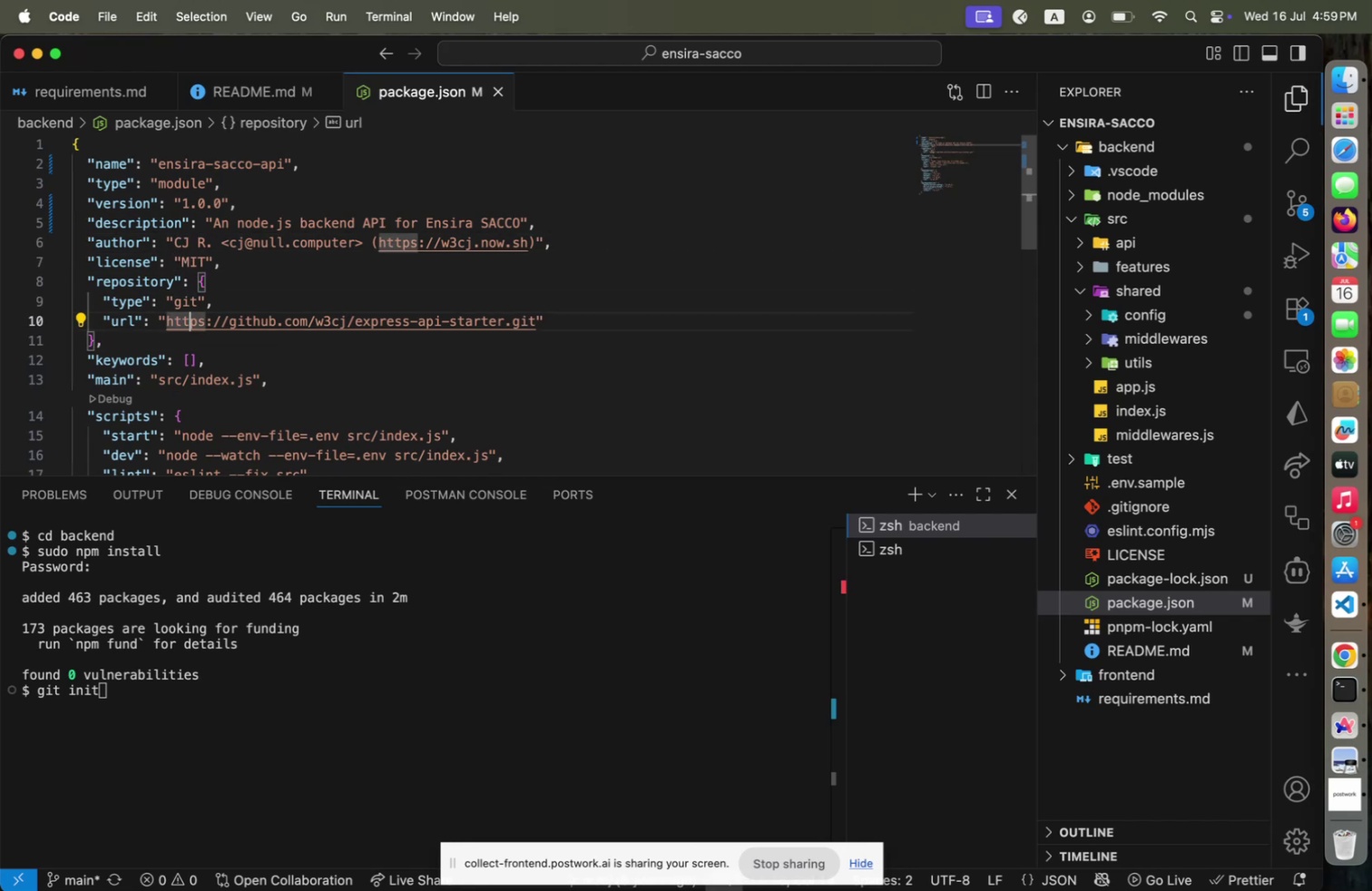 
hold_key(key=ArrowRight, duration=1.5)
 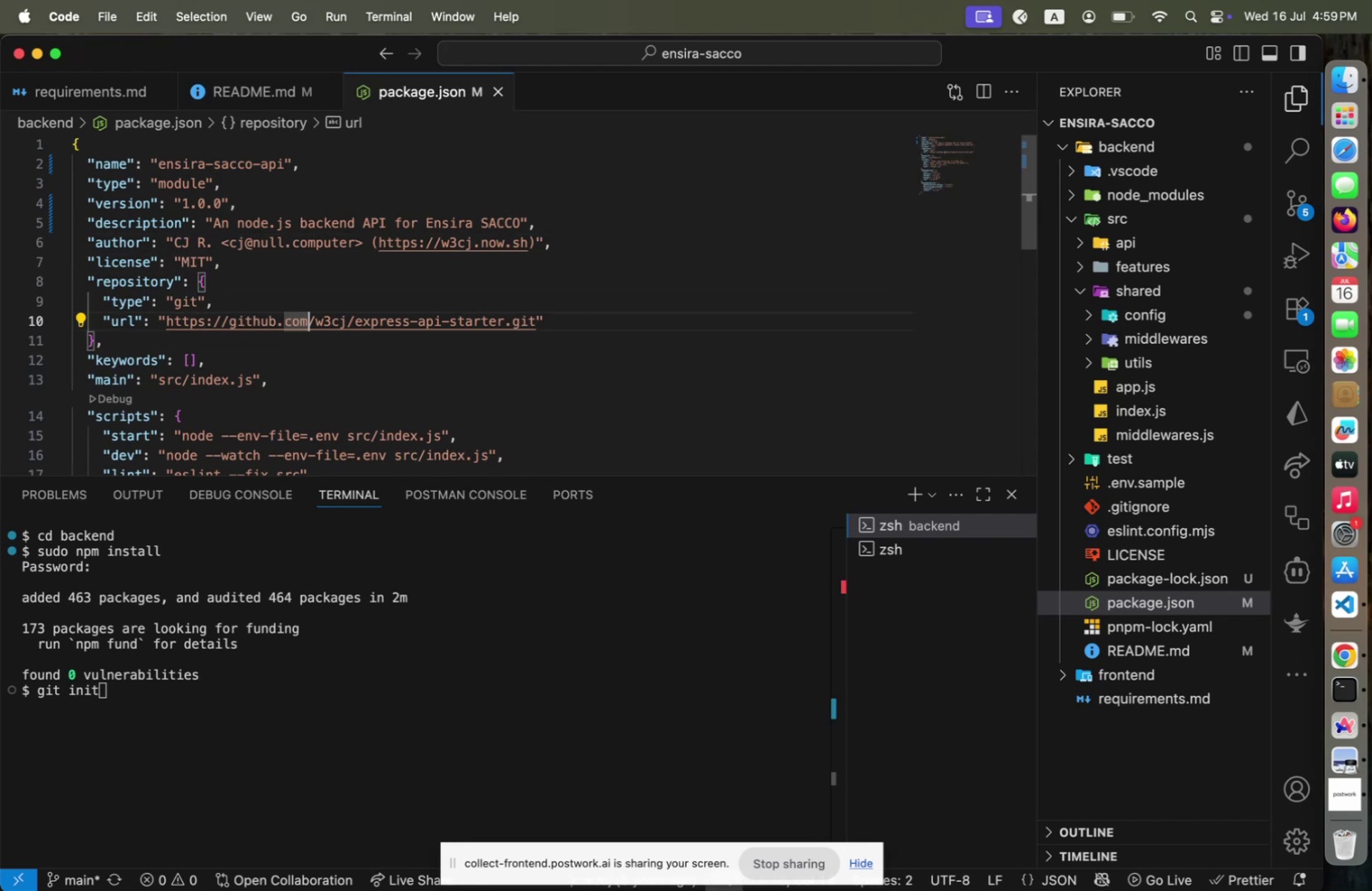 
key(ArrowRight)
 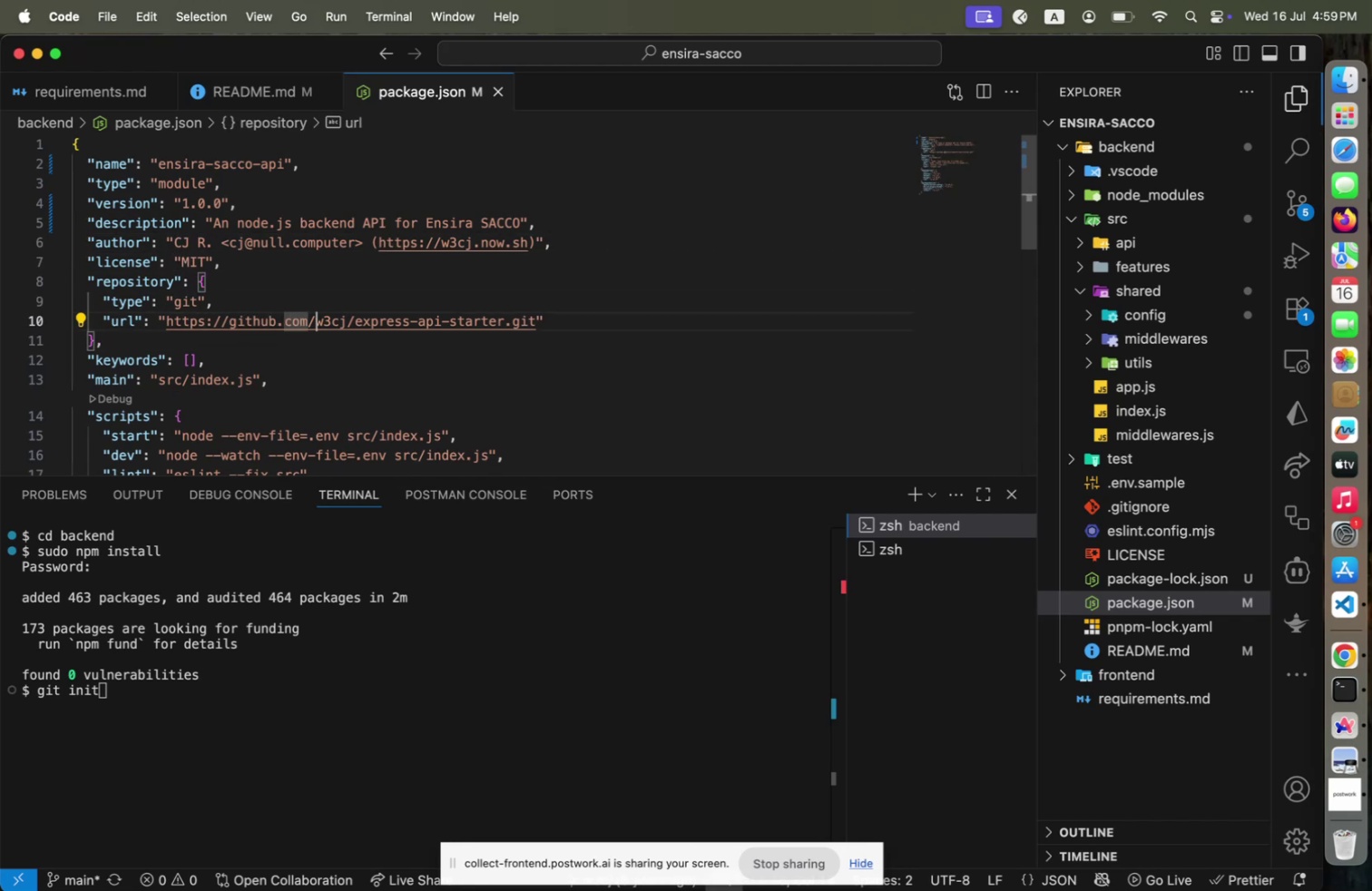 
key(ArrowRight)
 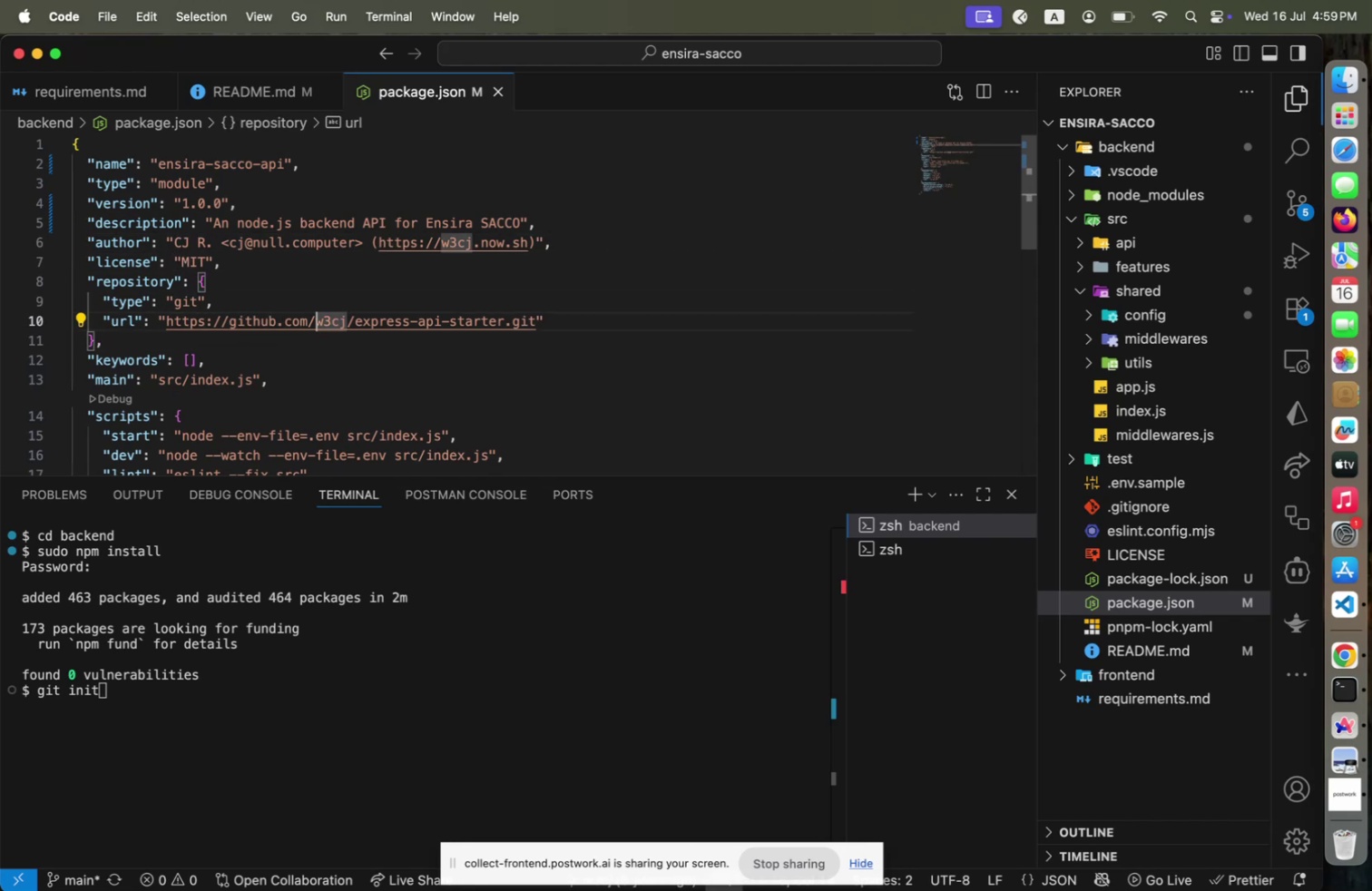 
key(ArrowRight)
 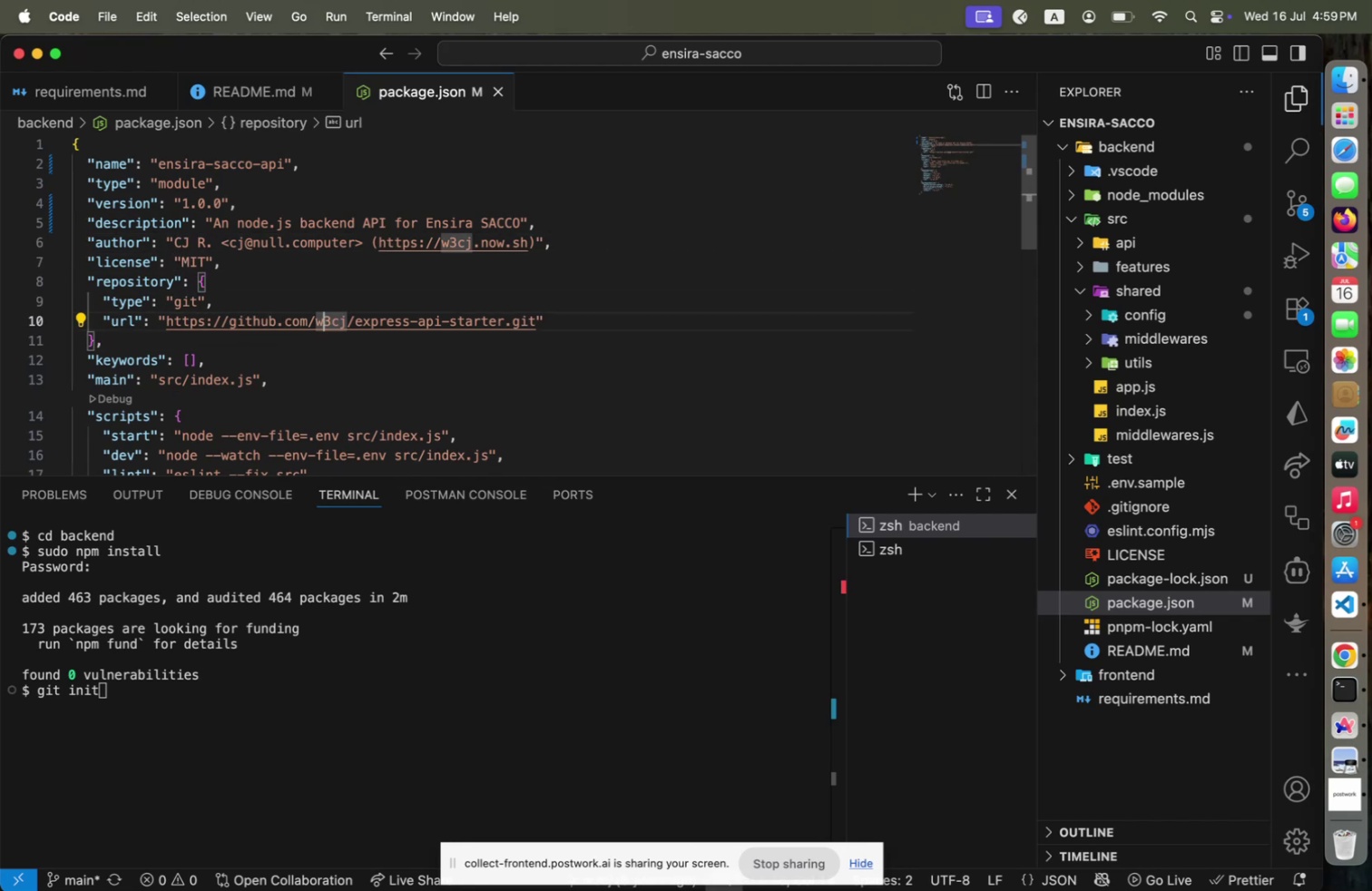 
key(Shift+ShiftLeft)
 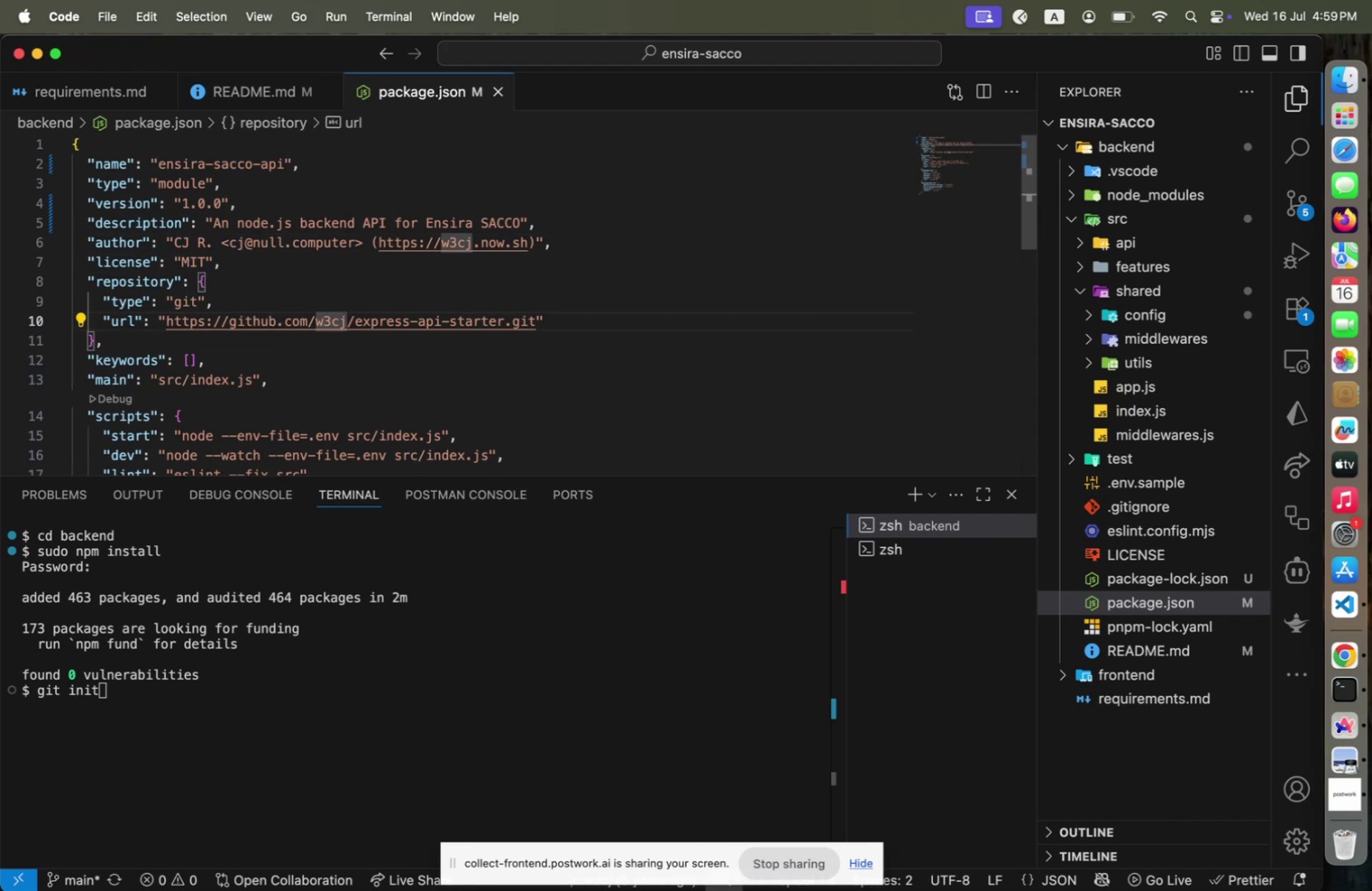 
key(Shift+ShiftLeft)
 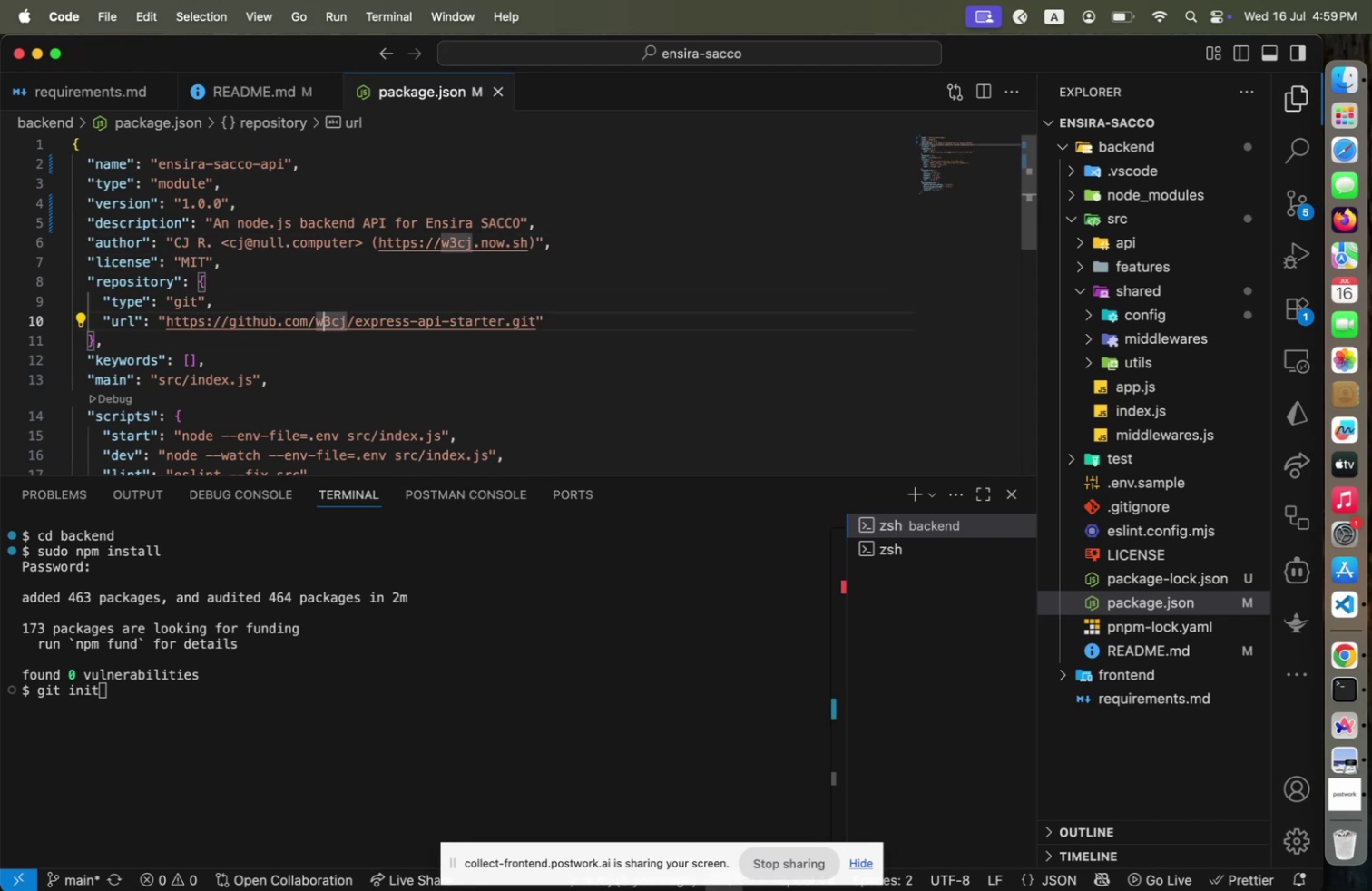 
key(ArrowLeft)
 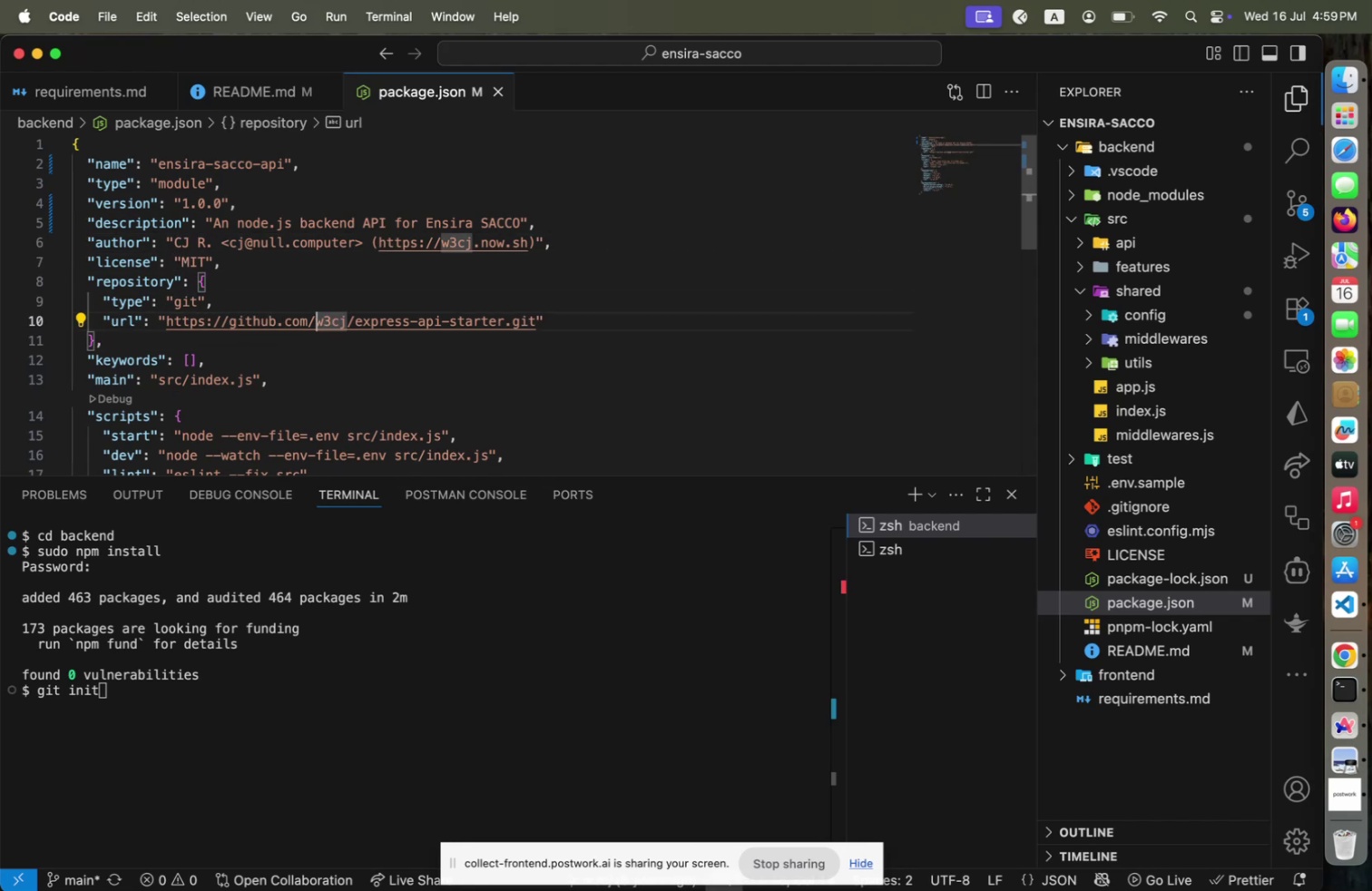 
key(Shift+ArrowRight)
 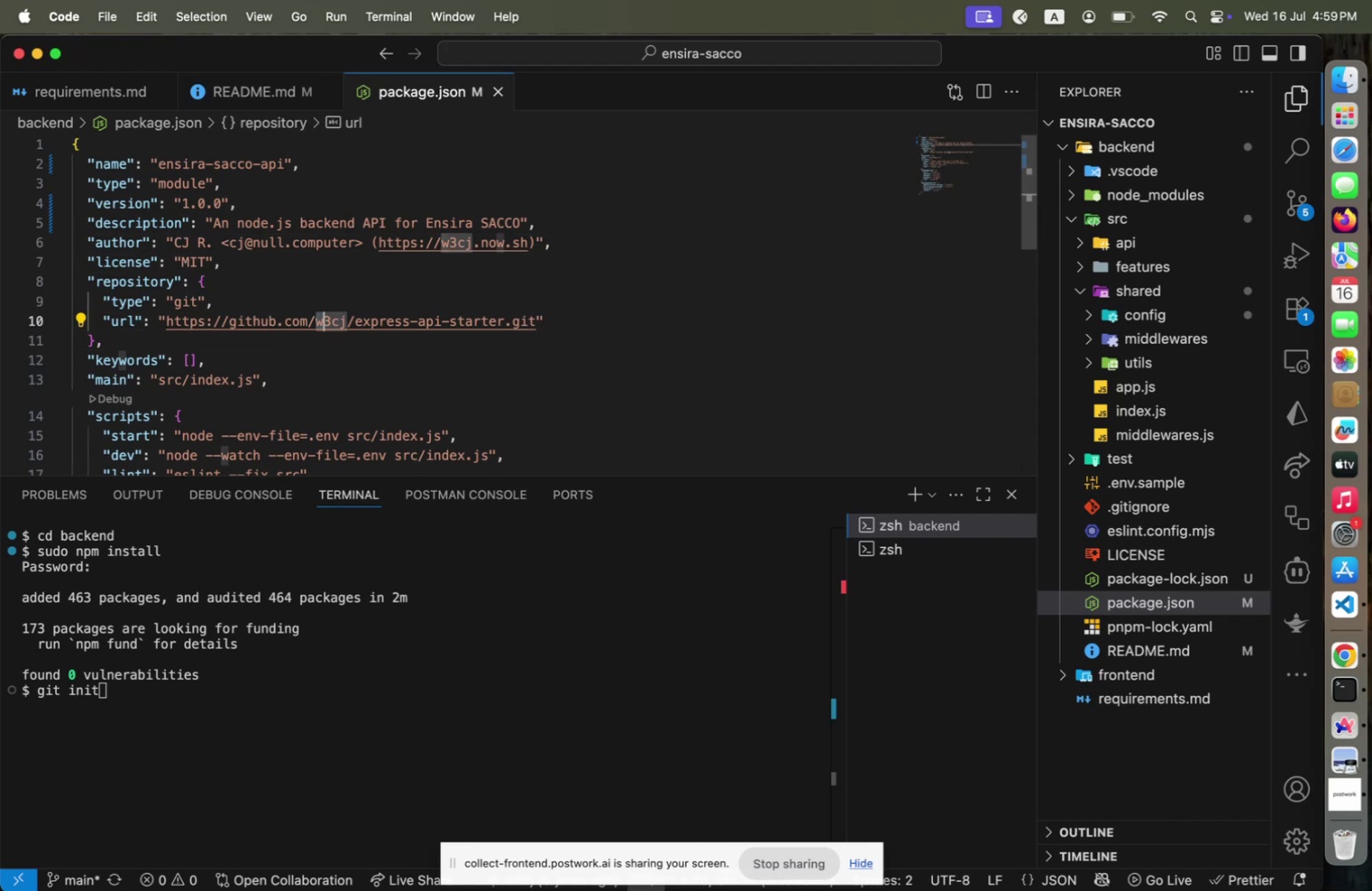 
key(Shift+ArrowRight)
 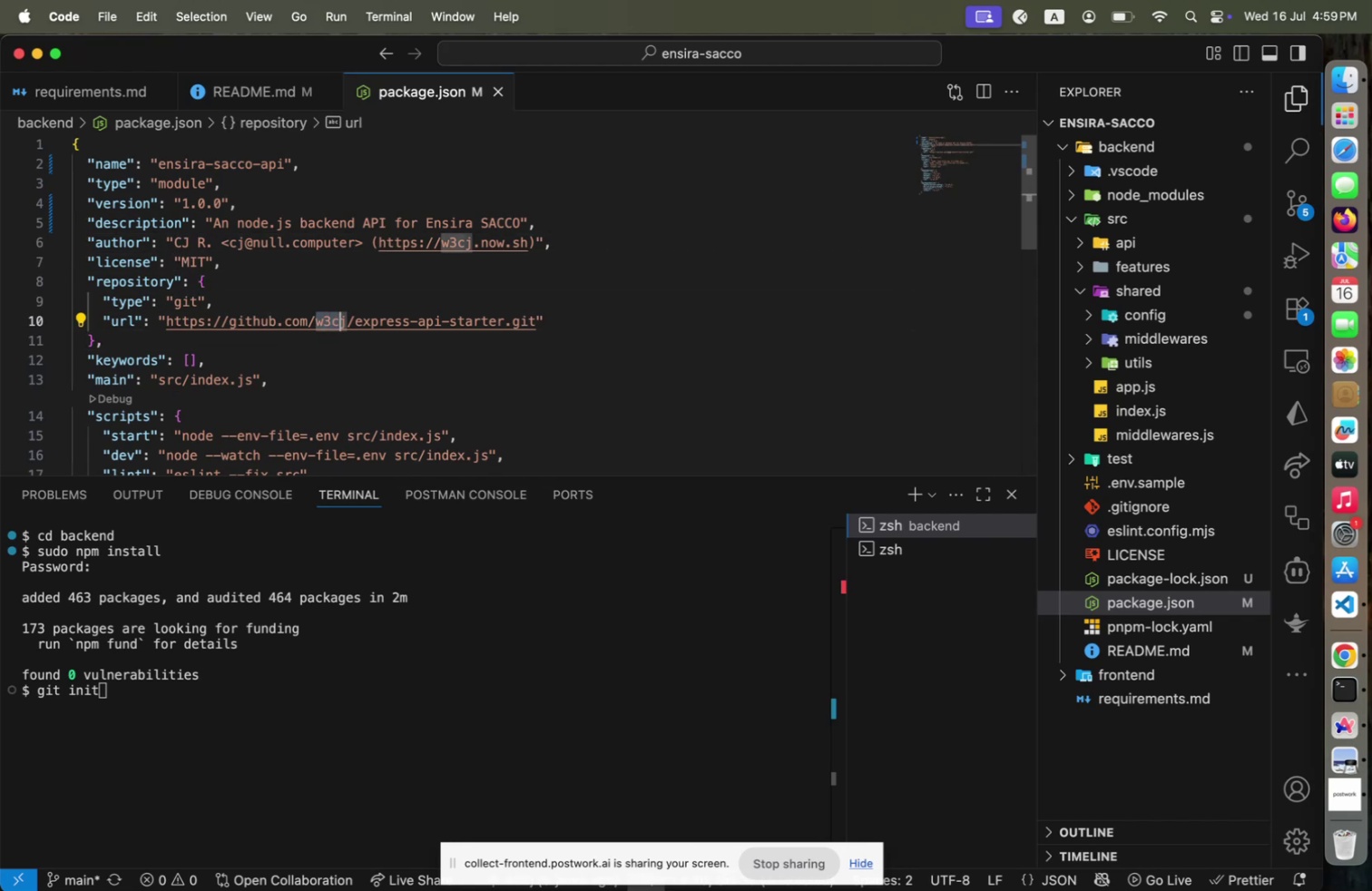 
key(Shift+ArrowRight)
 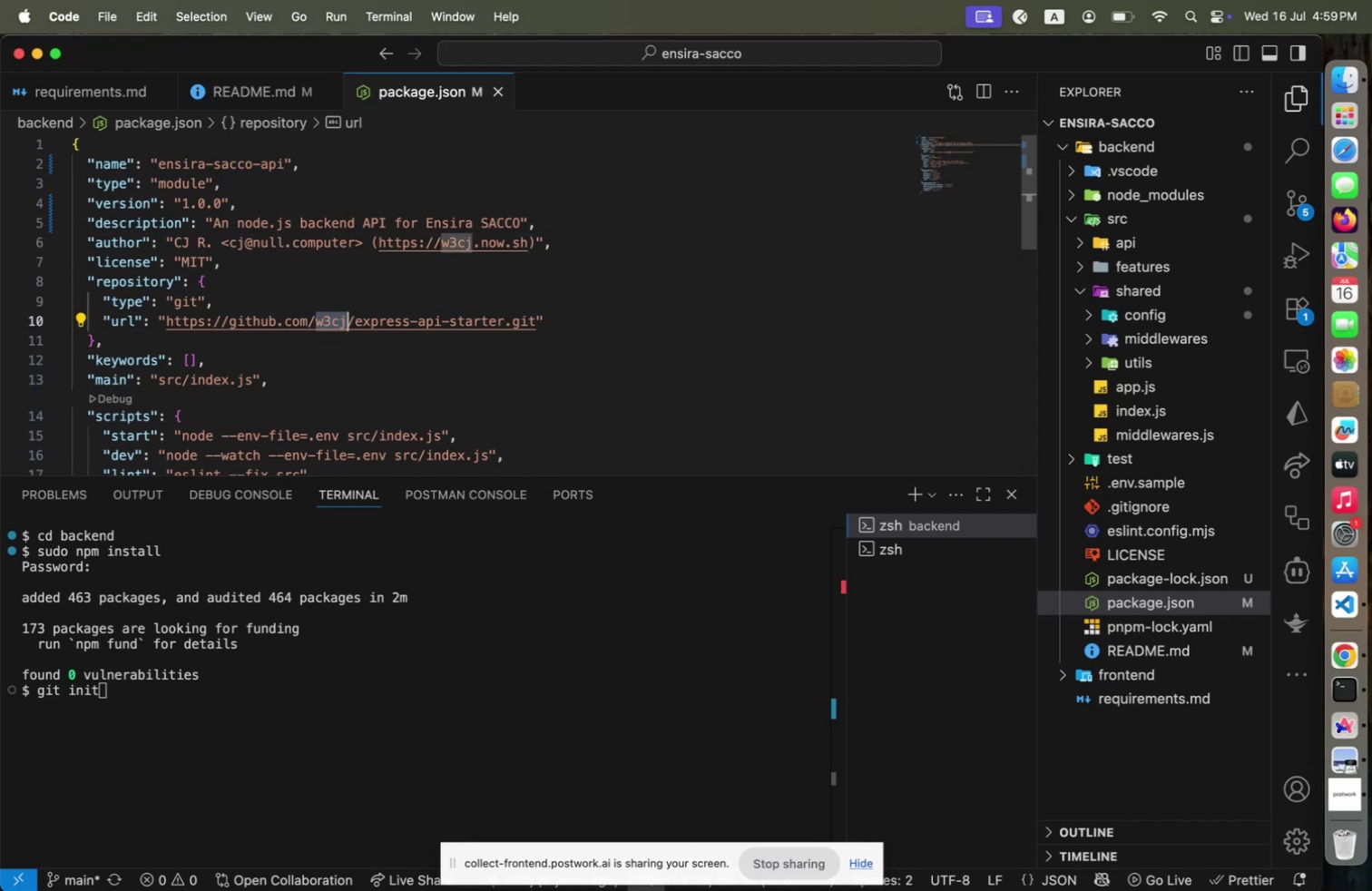 
key(Shift+ArrowRight)
 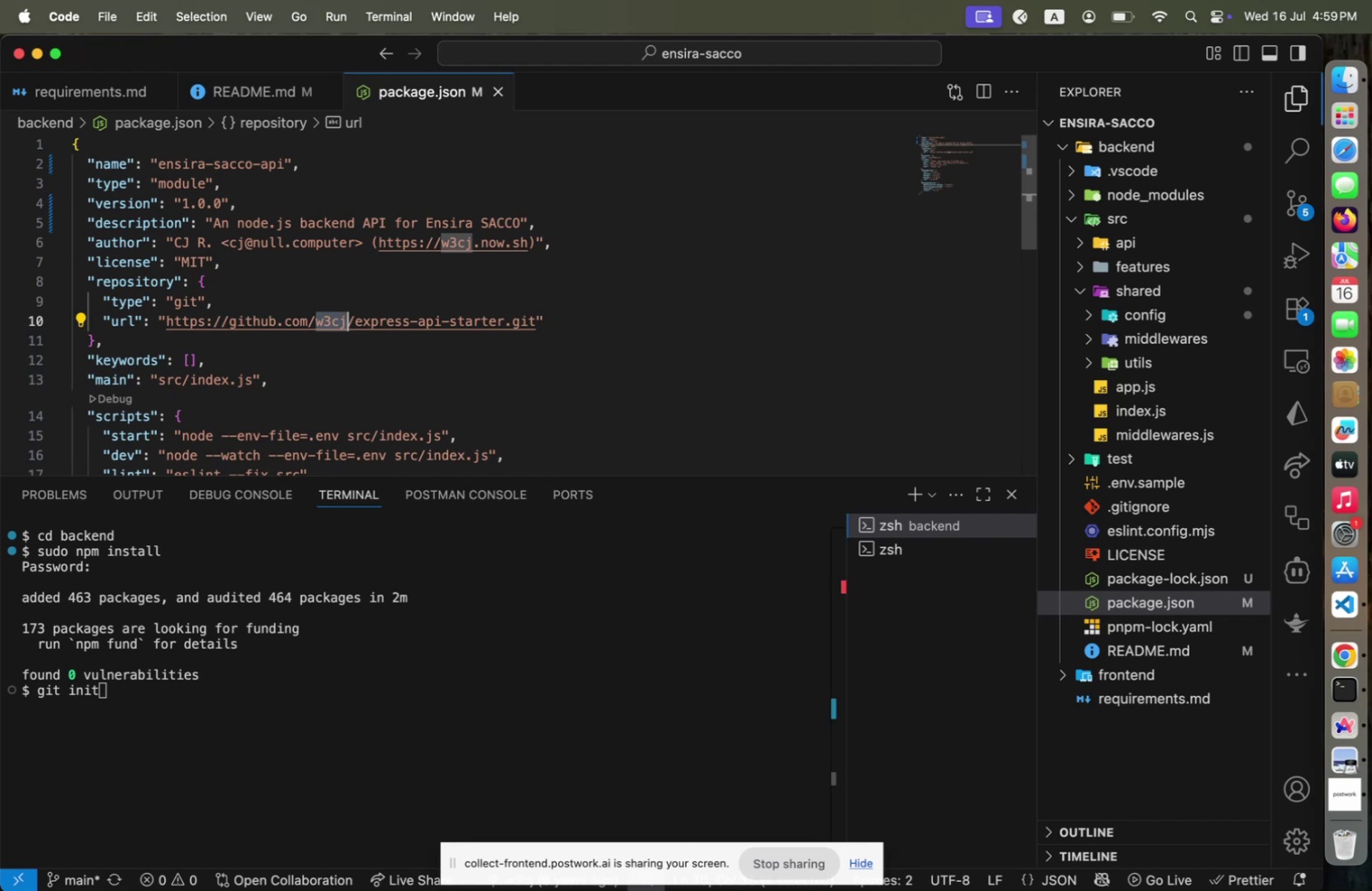 
type(aab)
key(Backspace)
key(Backspace)
type(brahamgkidan)
 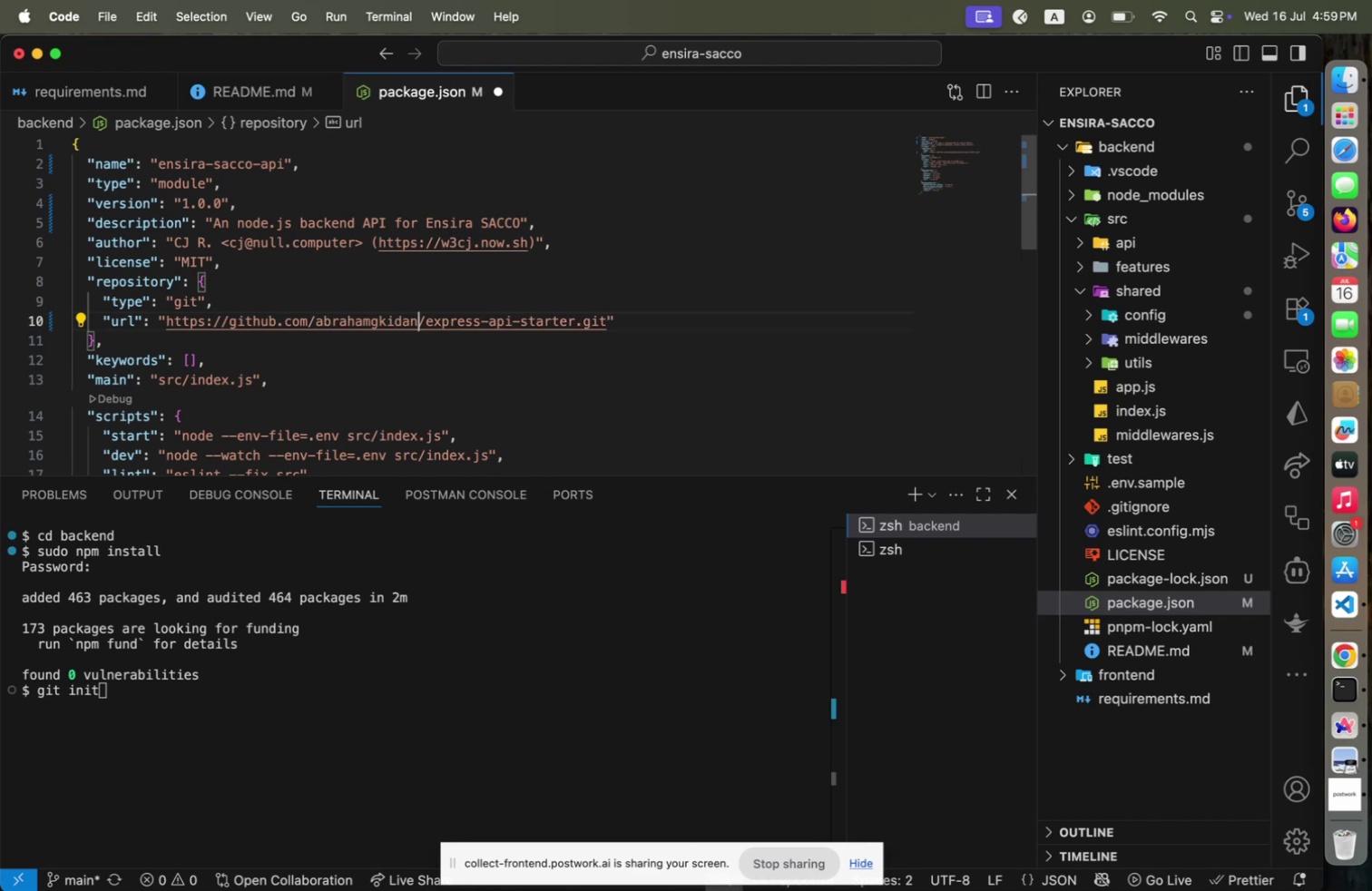 
key(ArrowRight)
 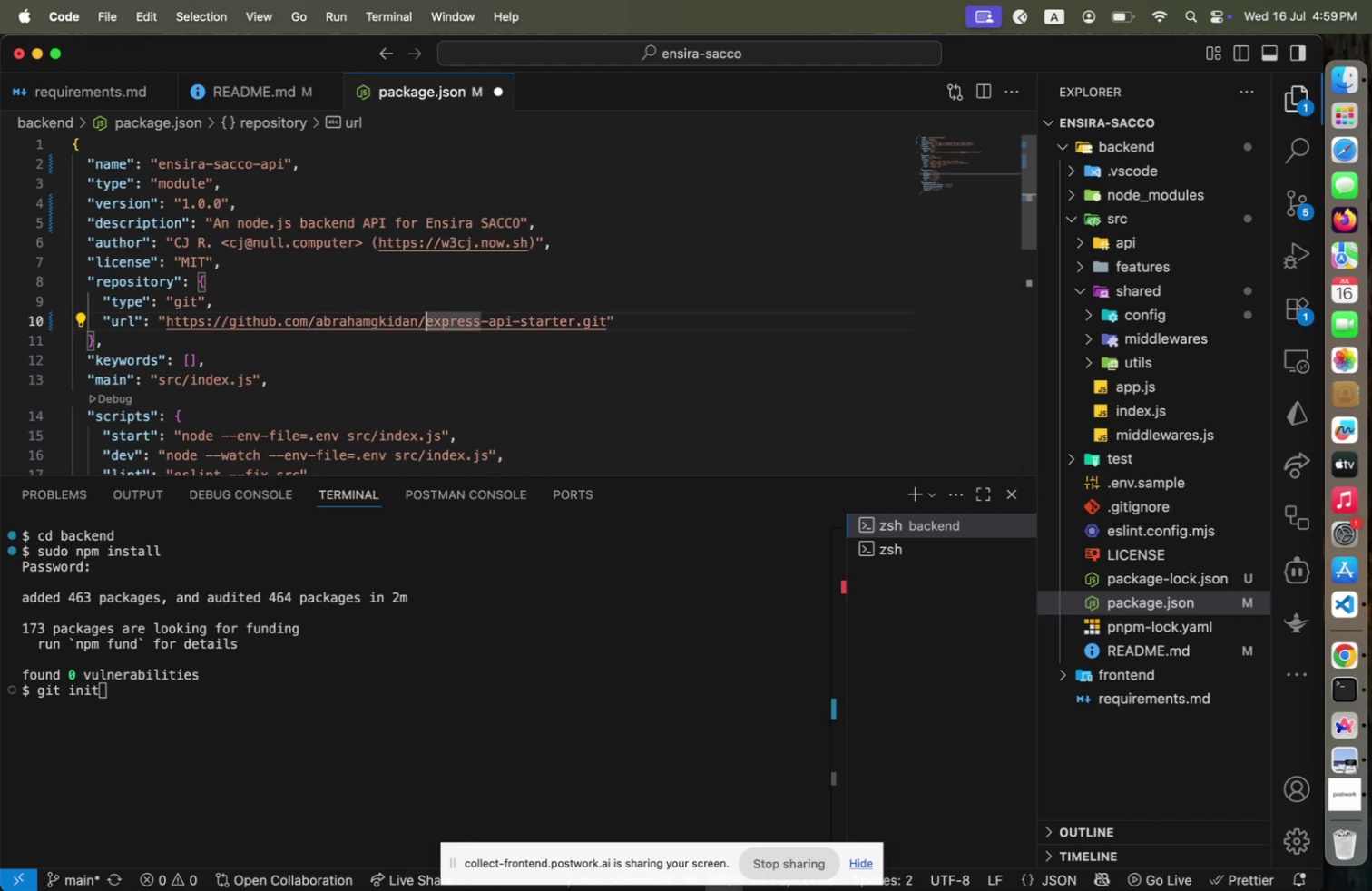 
key(Shift+End)
 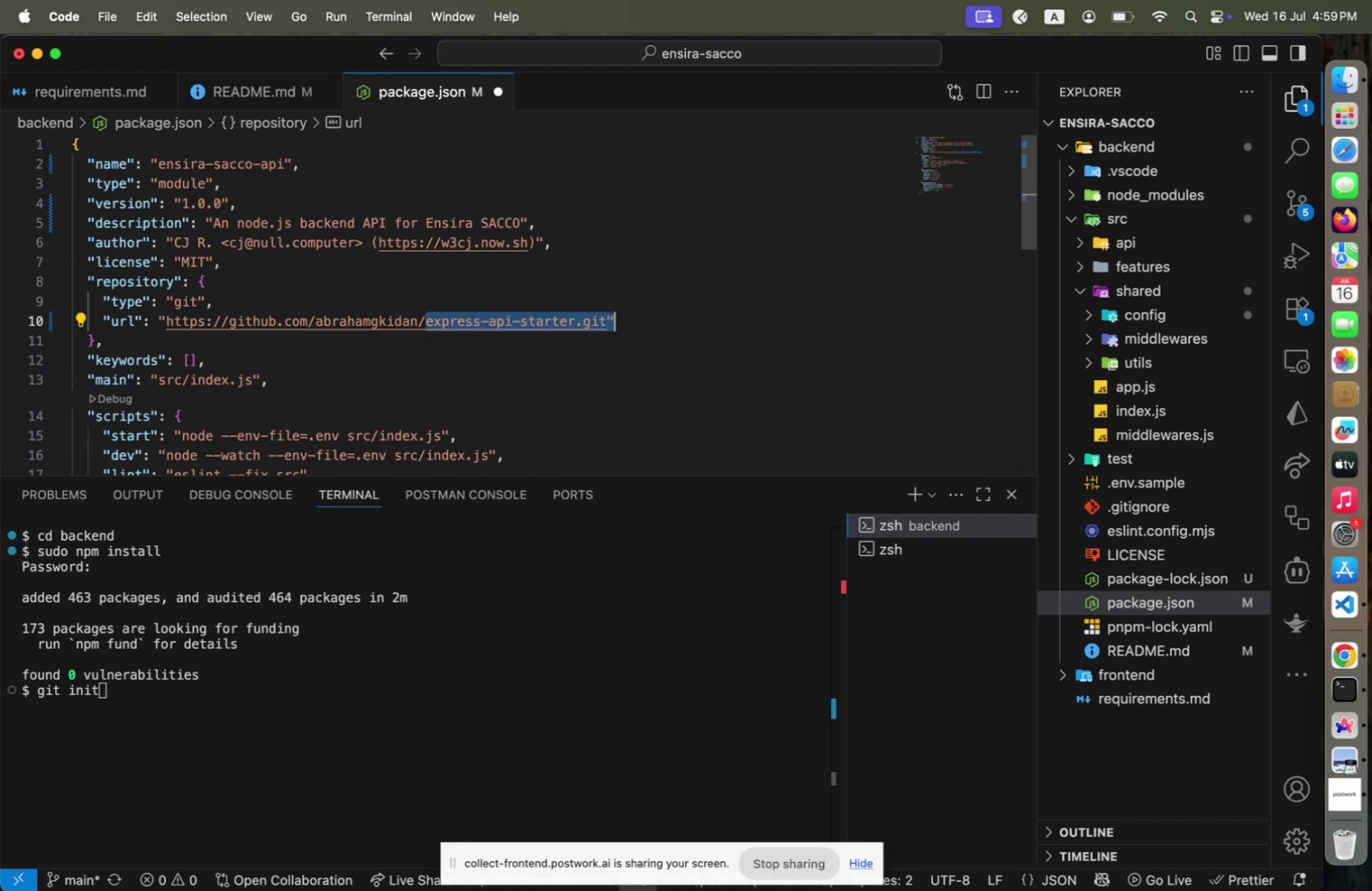 
key(ArrowLeft)
 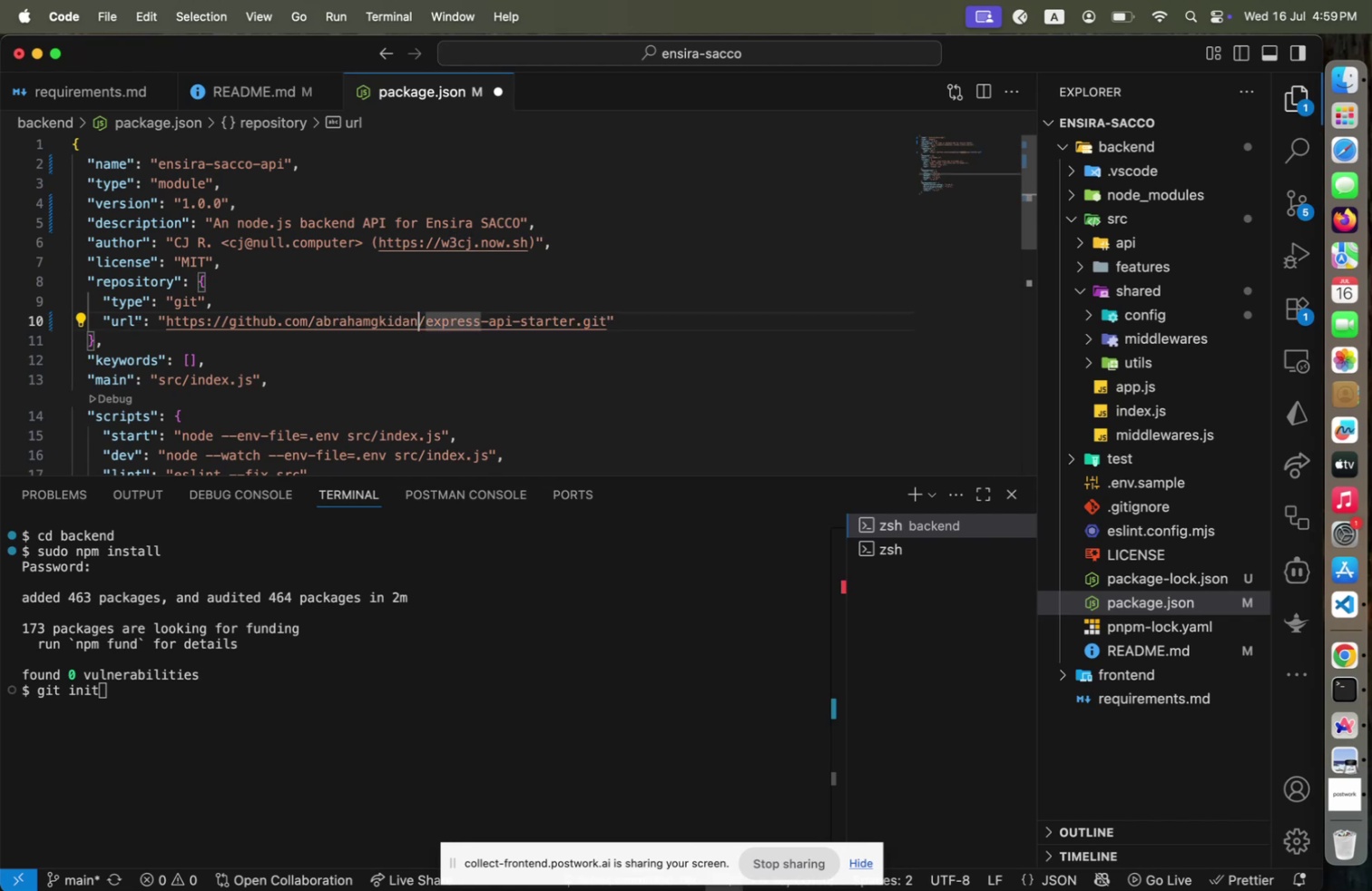 
key(ArrowLeft)
 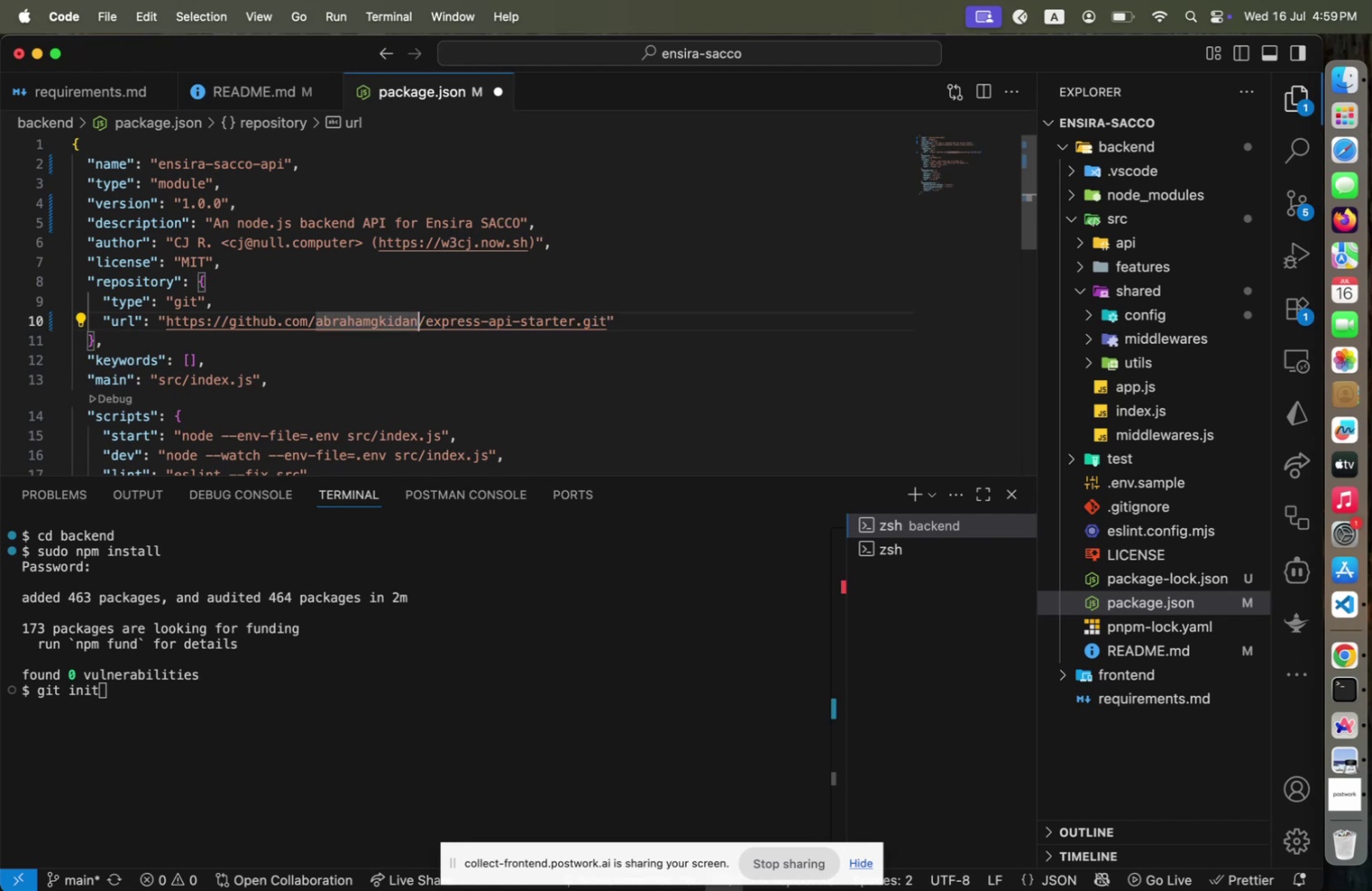 
hold_key(key=ArrowLeft, duration=1.39)
 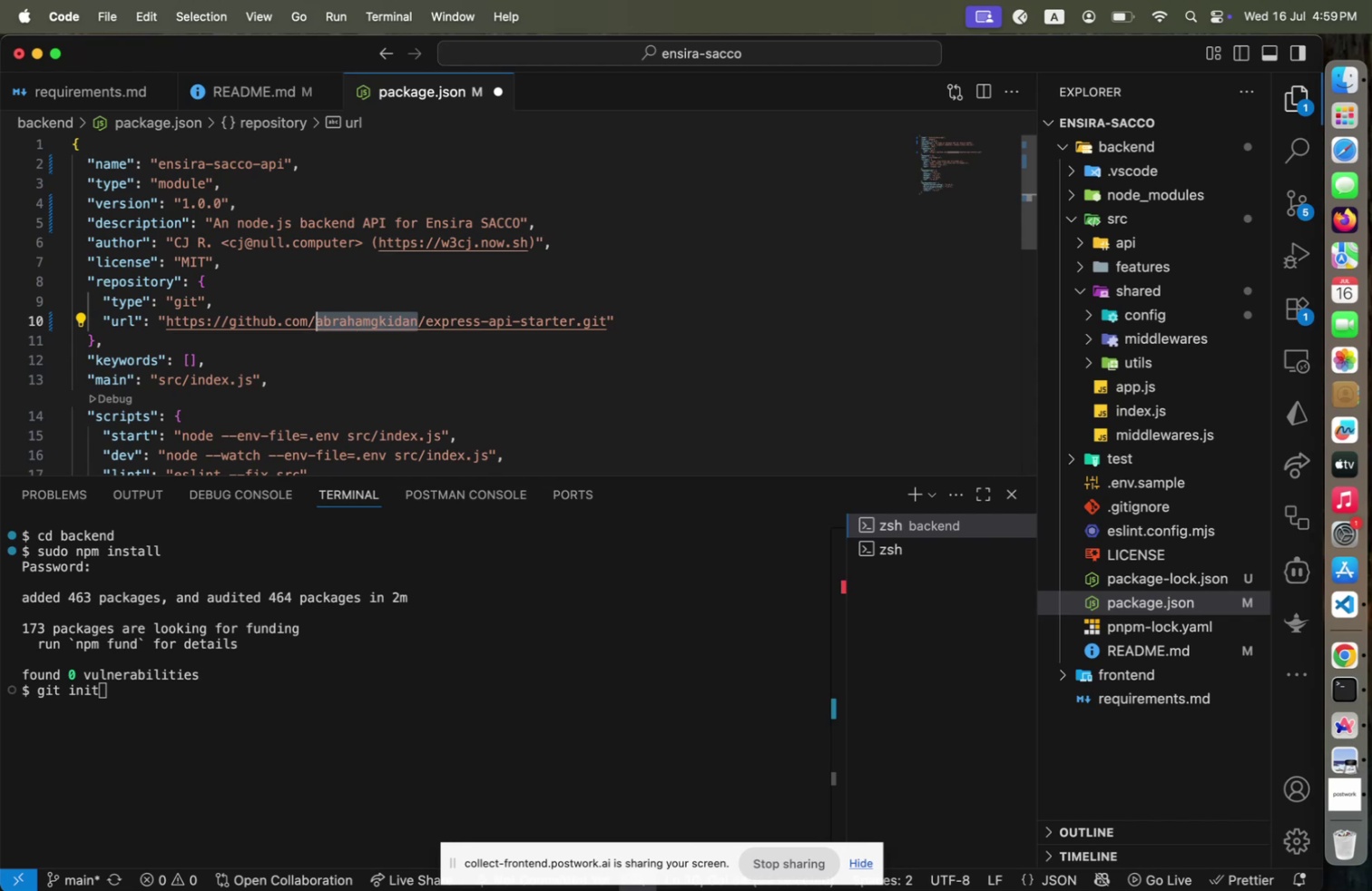 
key(Shift+ArrowLeft)
 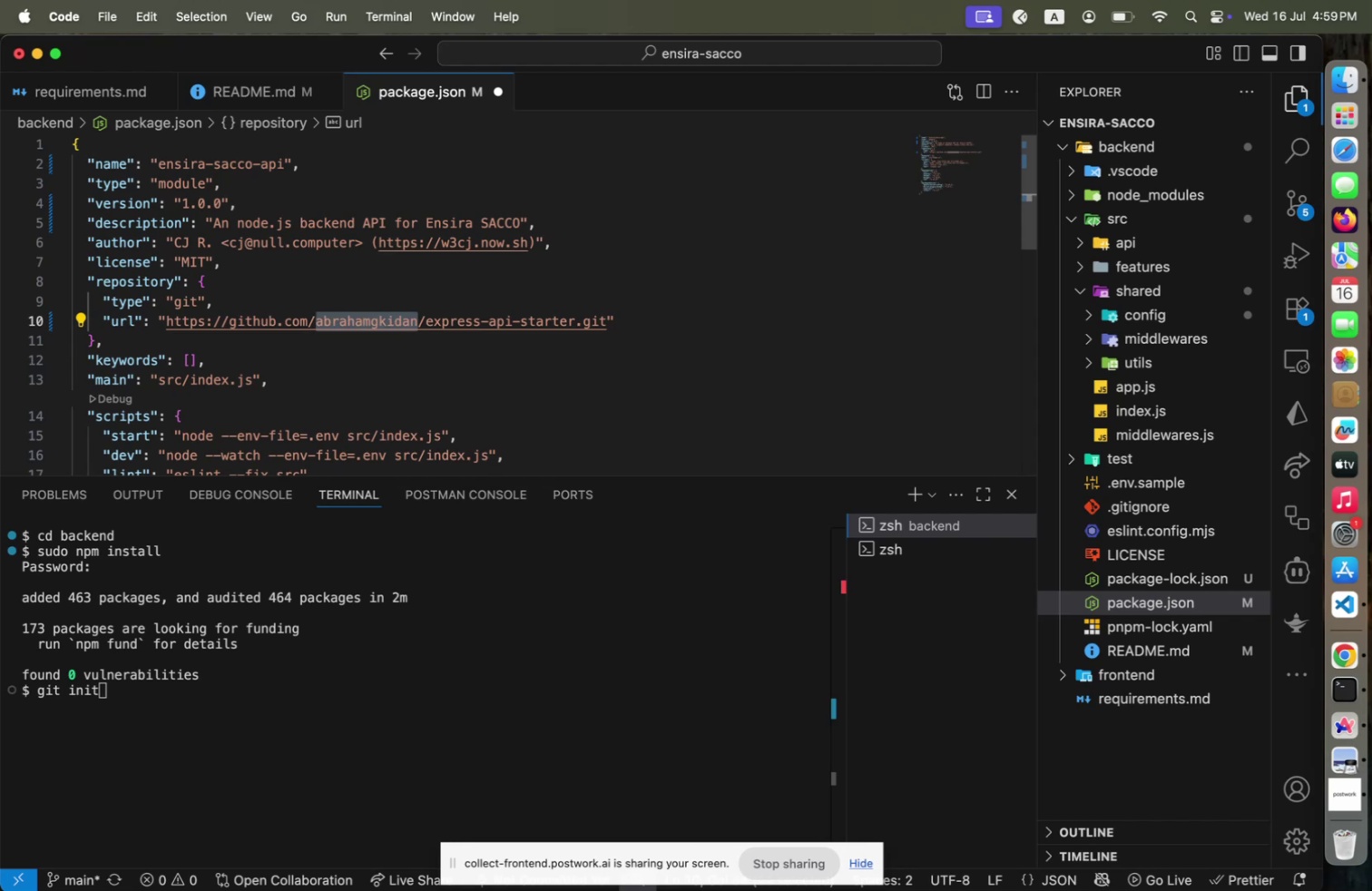 
type(manguit)
 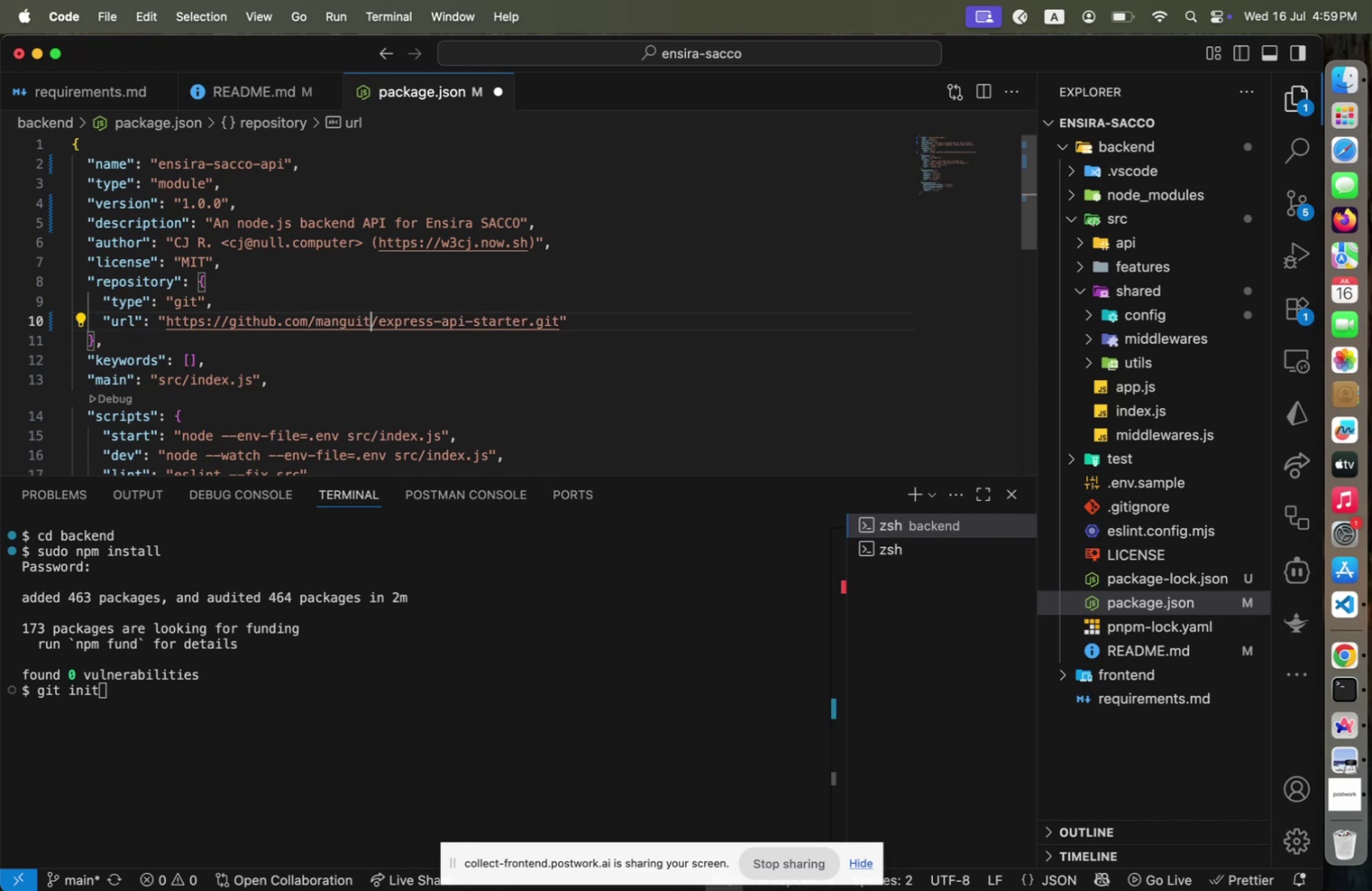 
key(ArrowRight)
 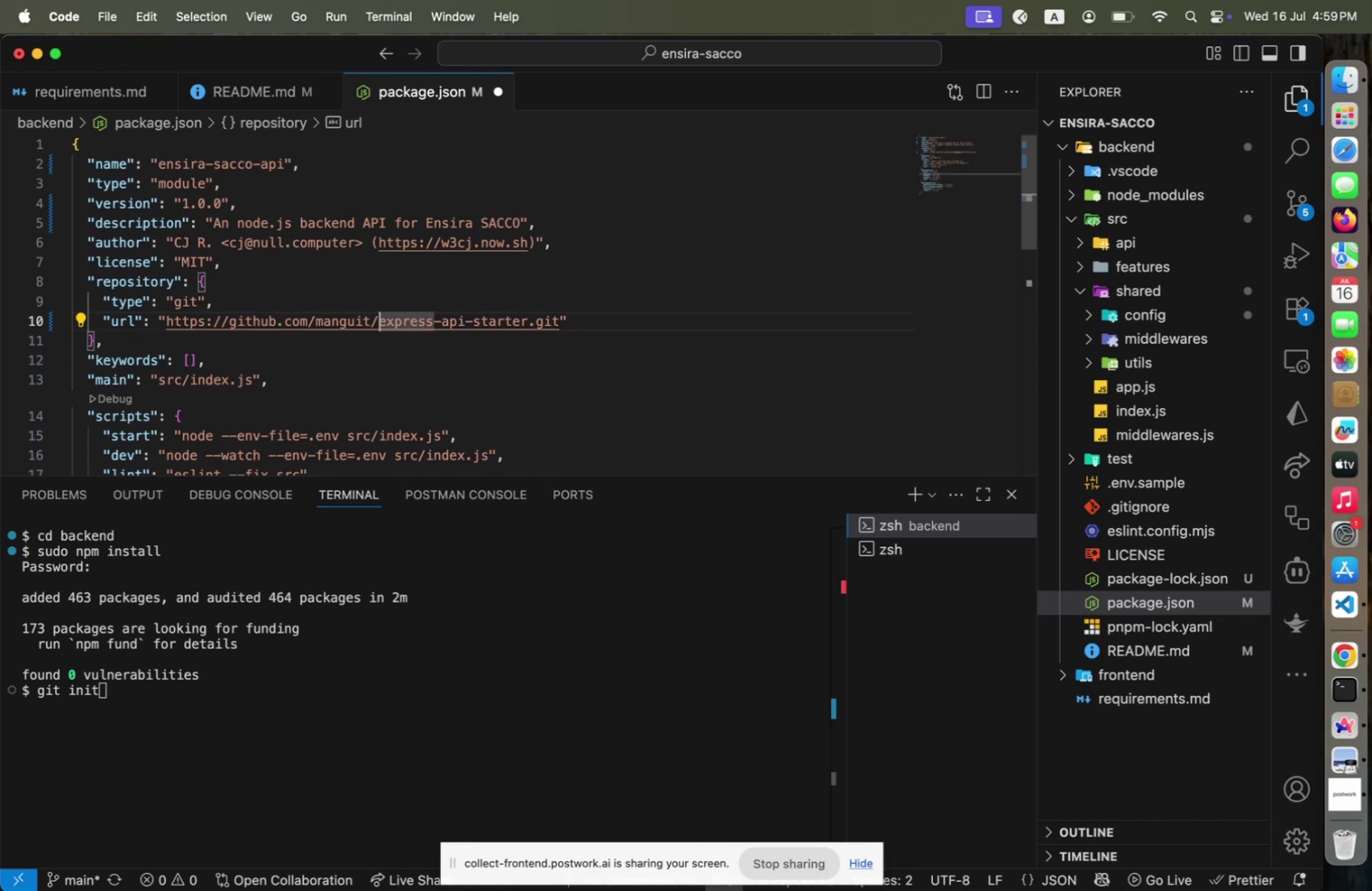 
key(Shift+End)
 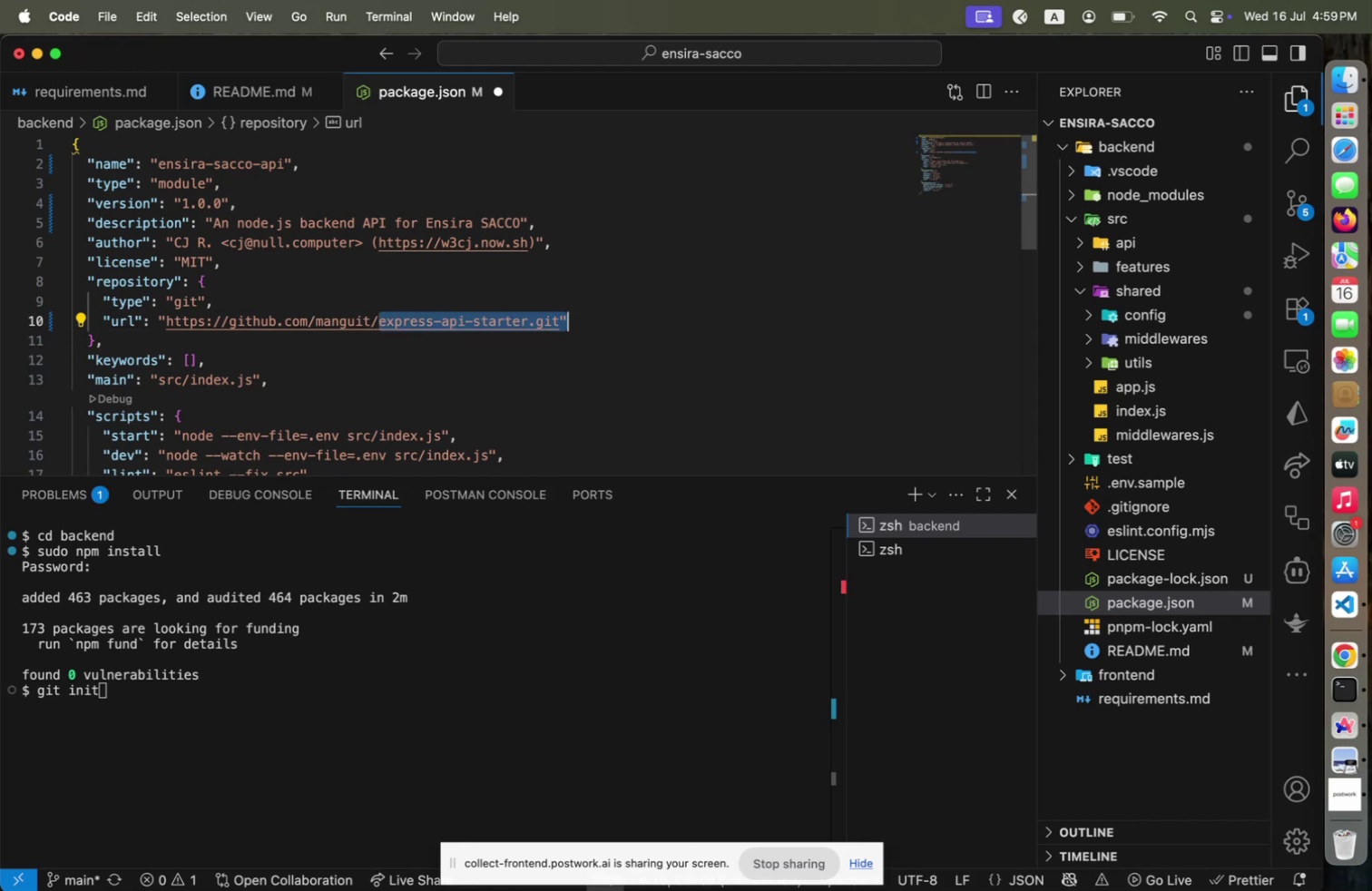 
key(Shift+ArrowLeft)
 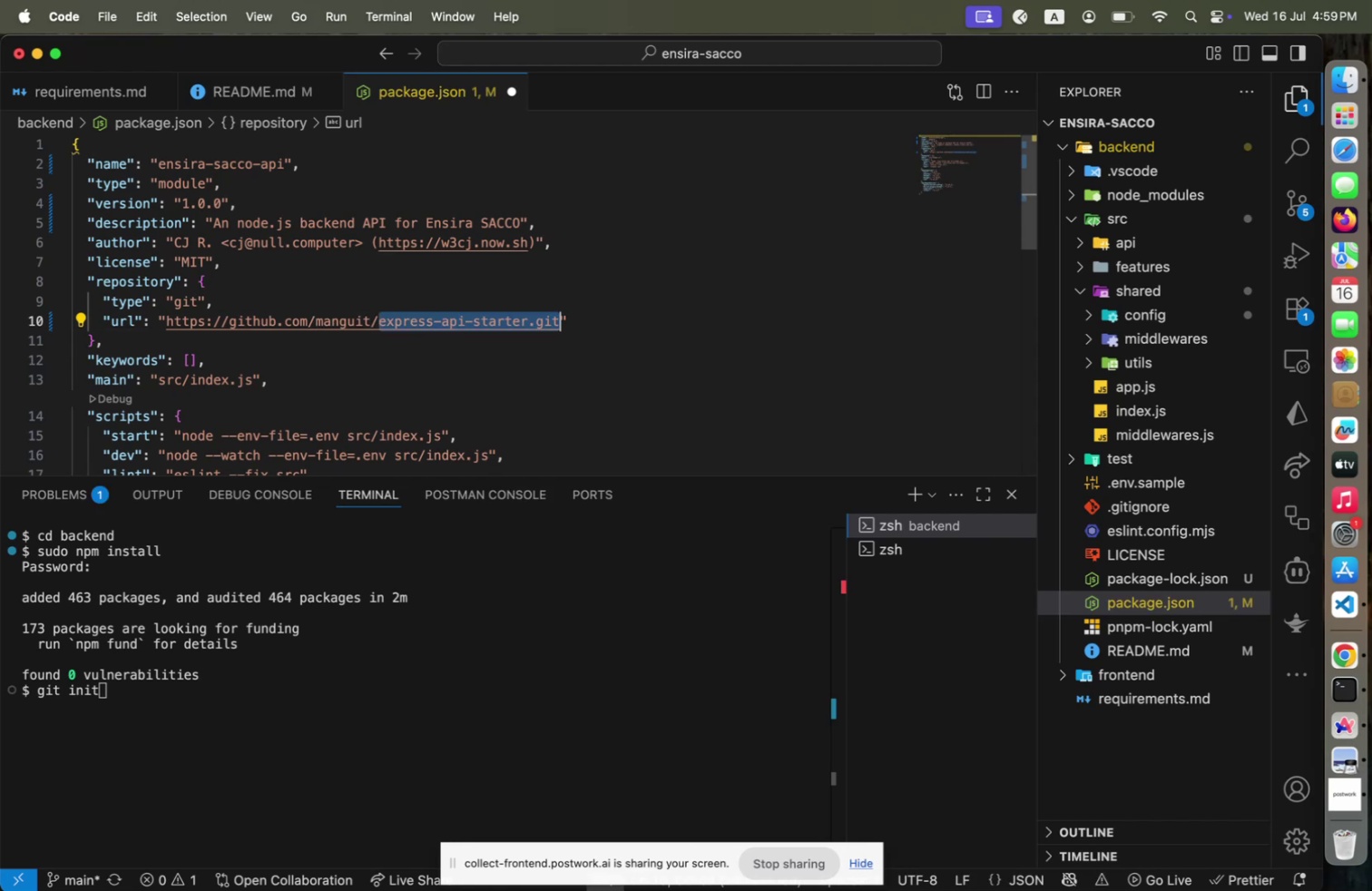 
key(Backspace)
type(ensira-sacco)
 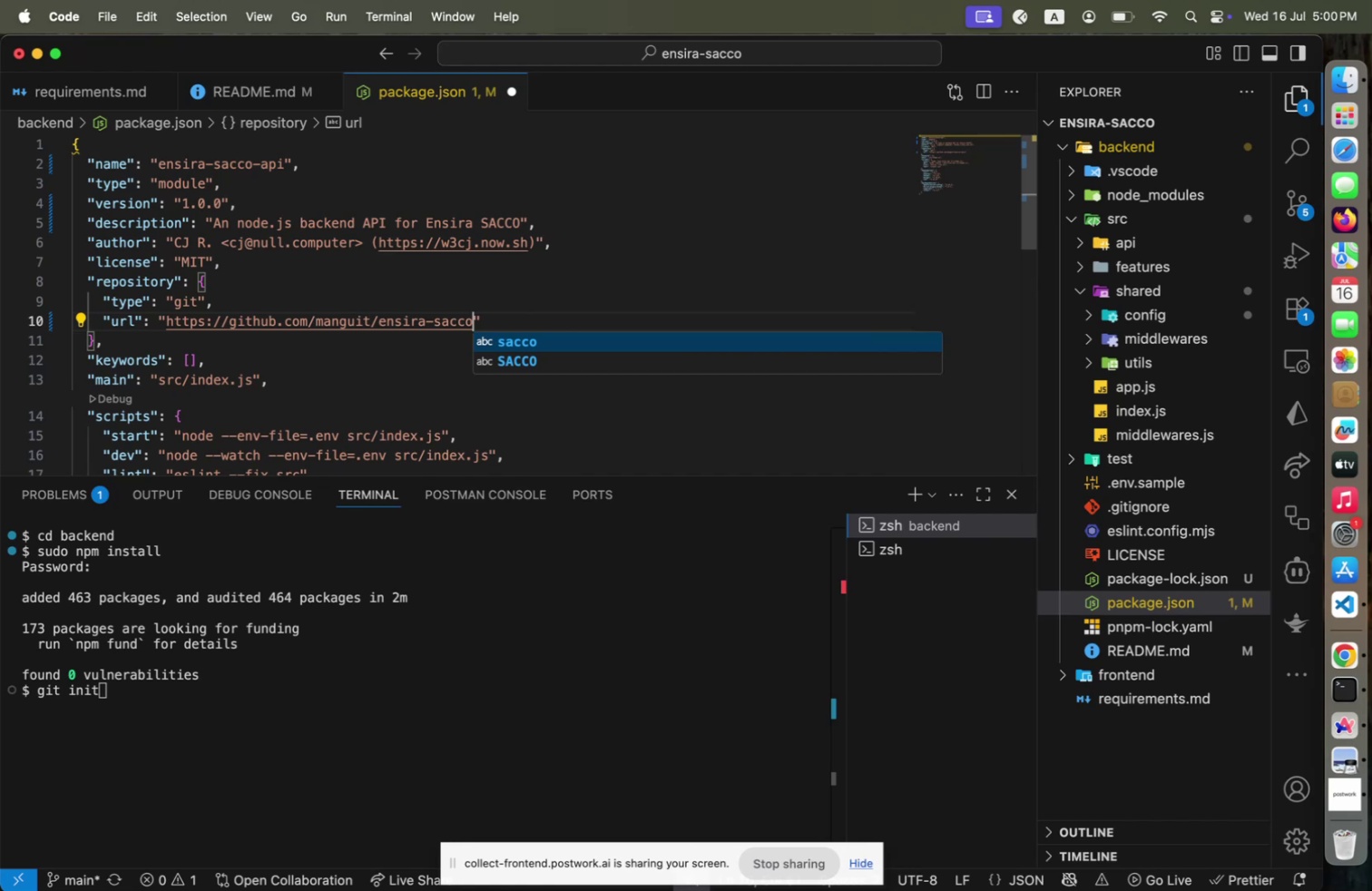 
type(-api.git)
 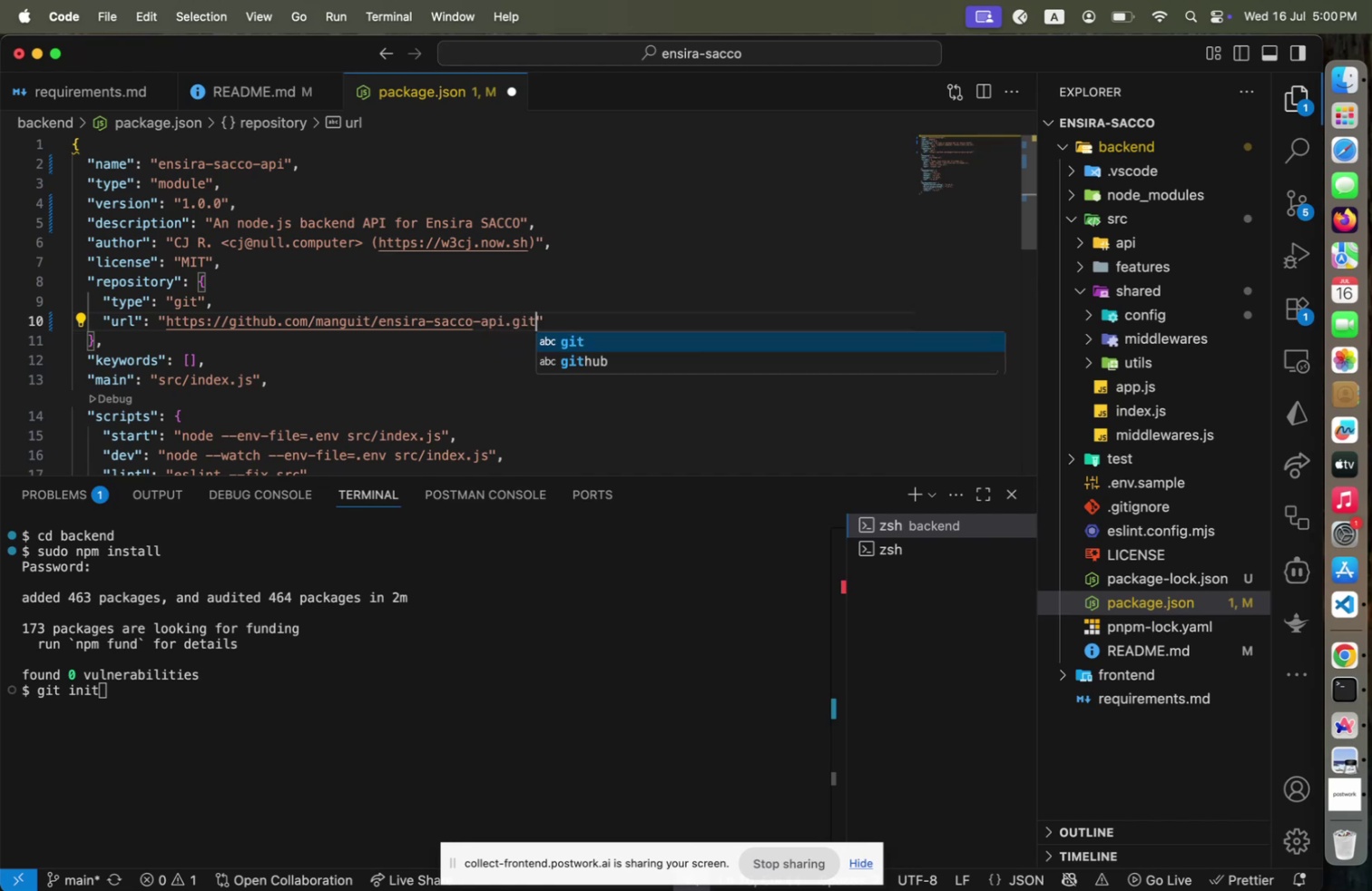 
key(ArrowRight)
 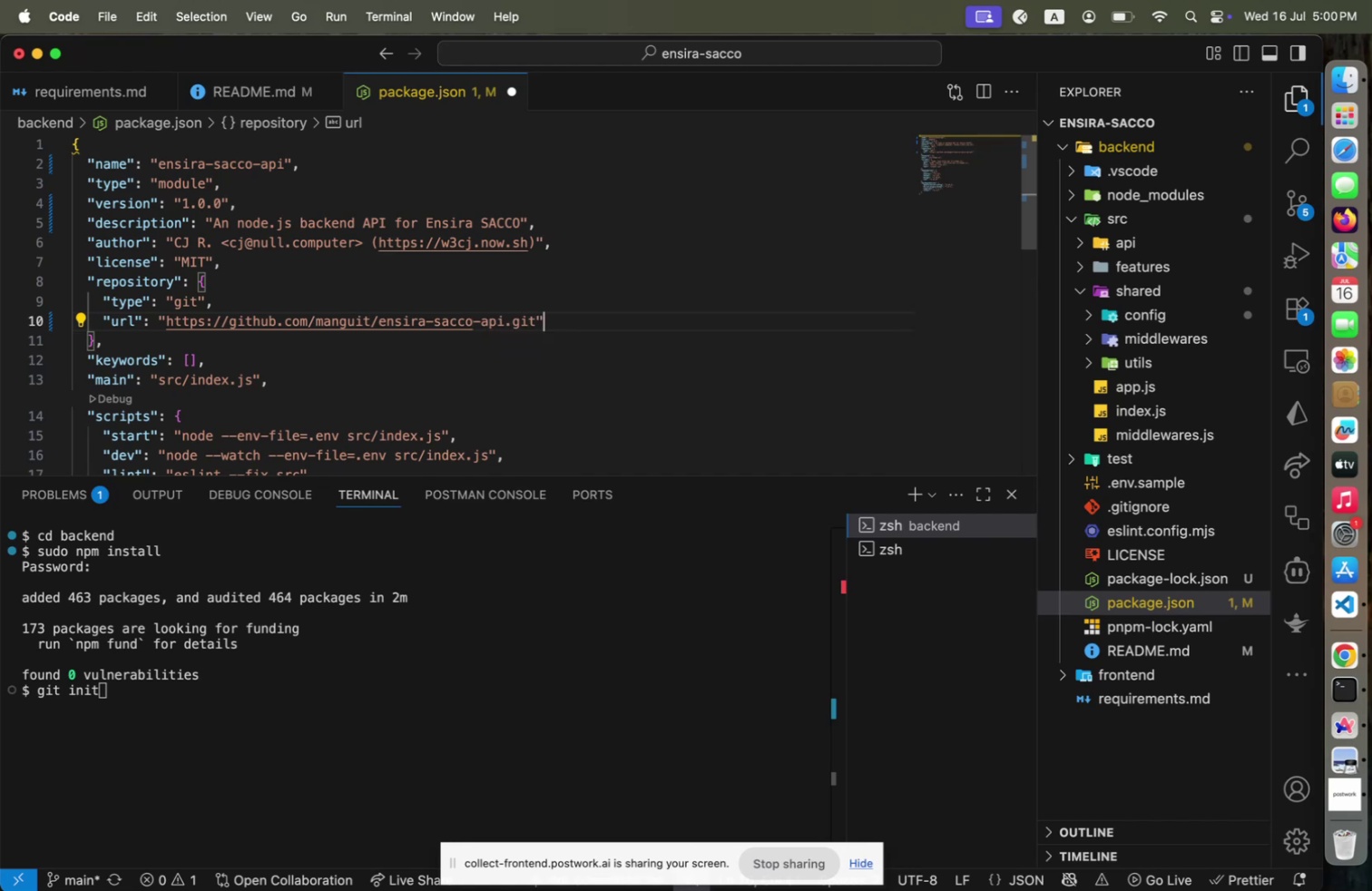 
key(ArrowDown)
 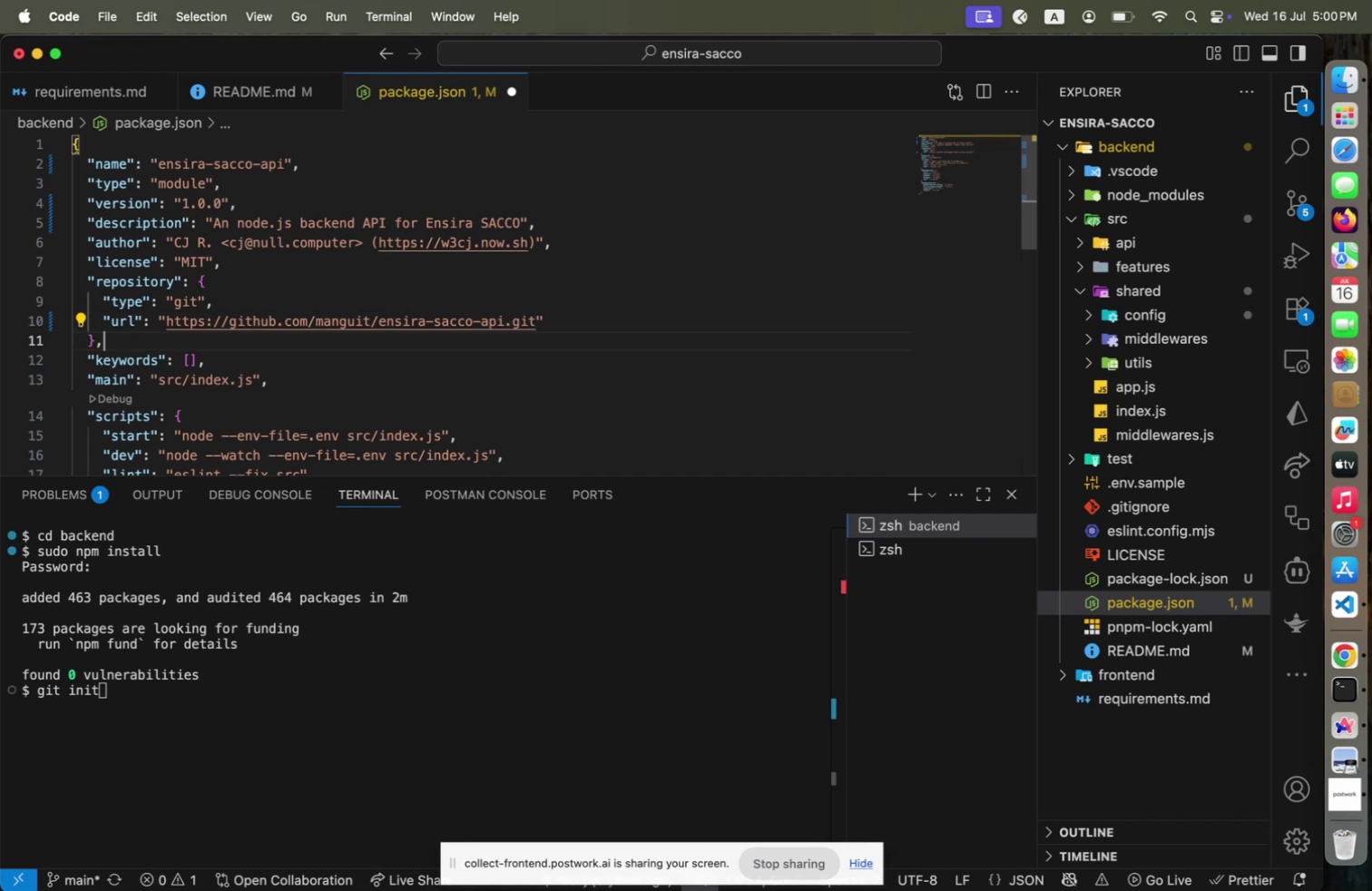 
key(ArrowUp)
 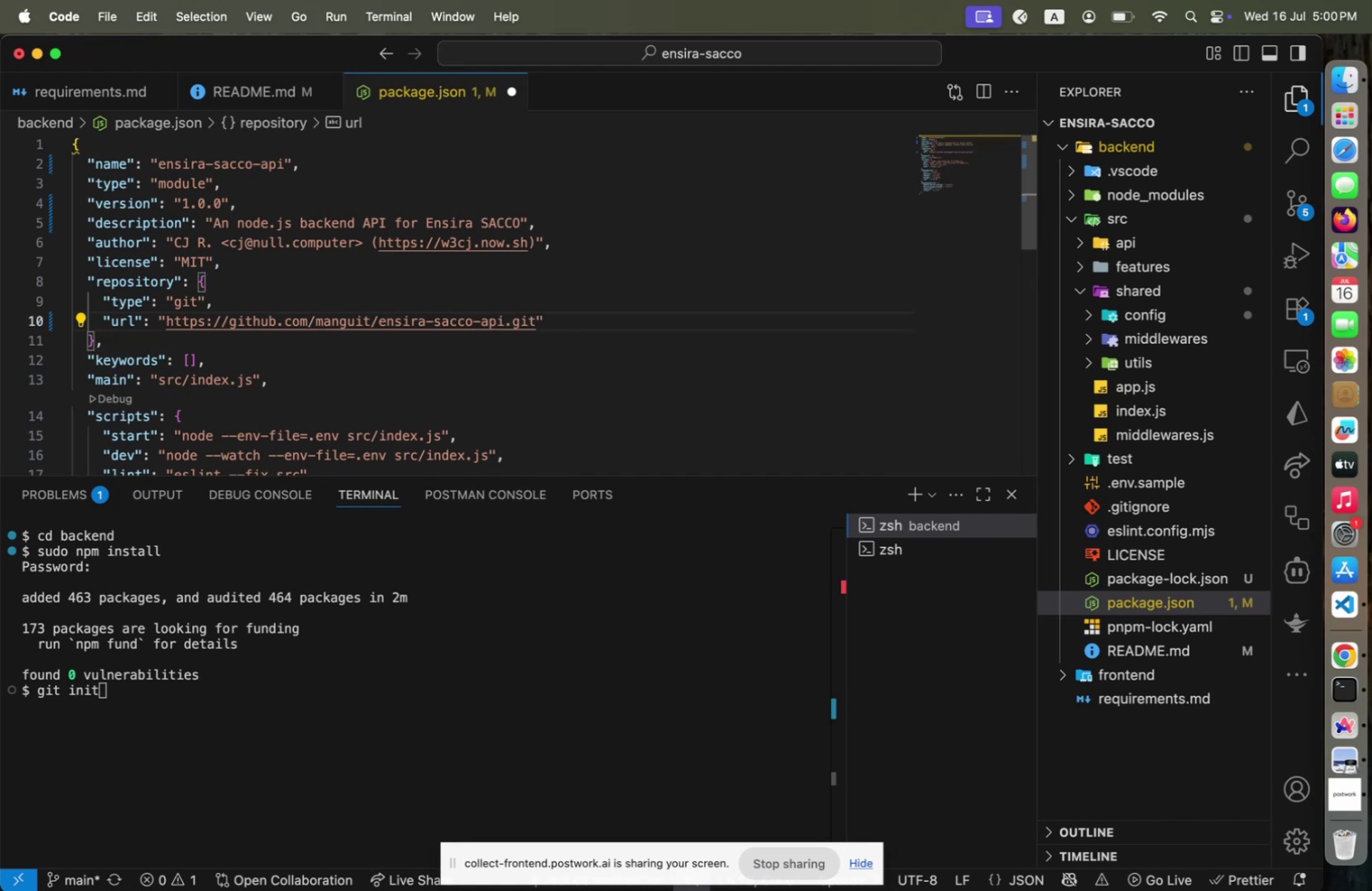 
key(ArrowDown)
 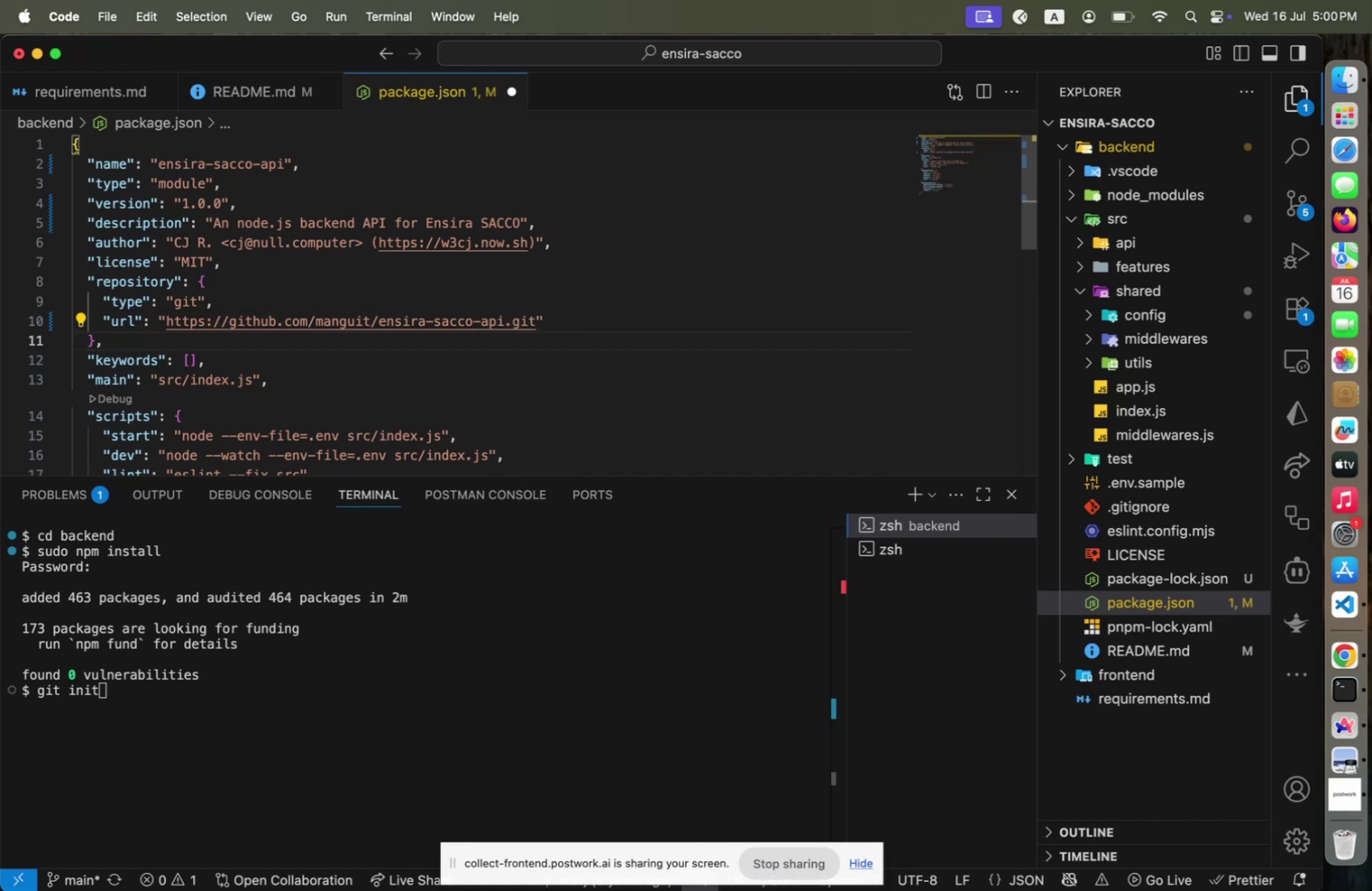 
key(ArrowUp)
 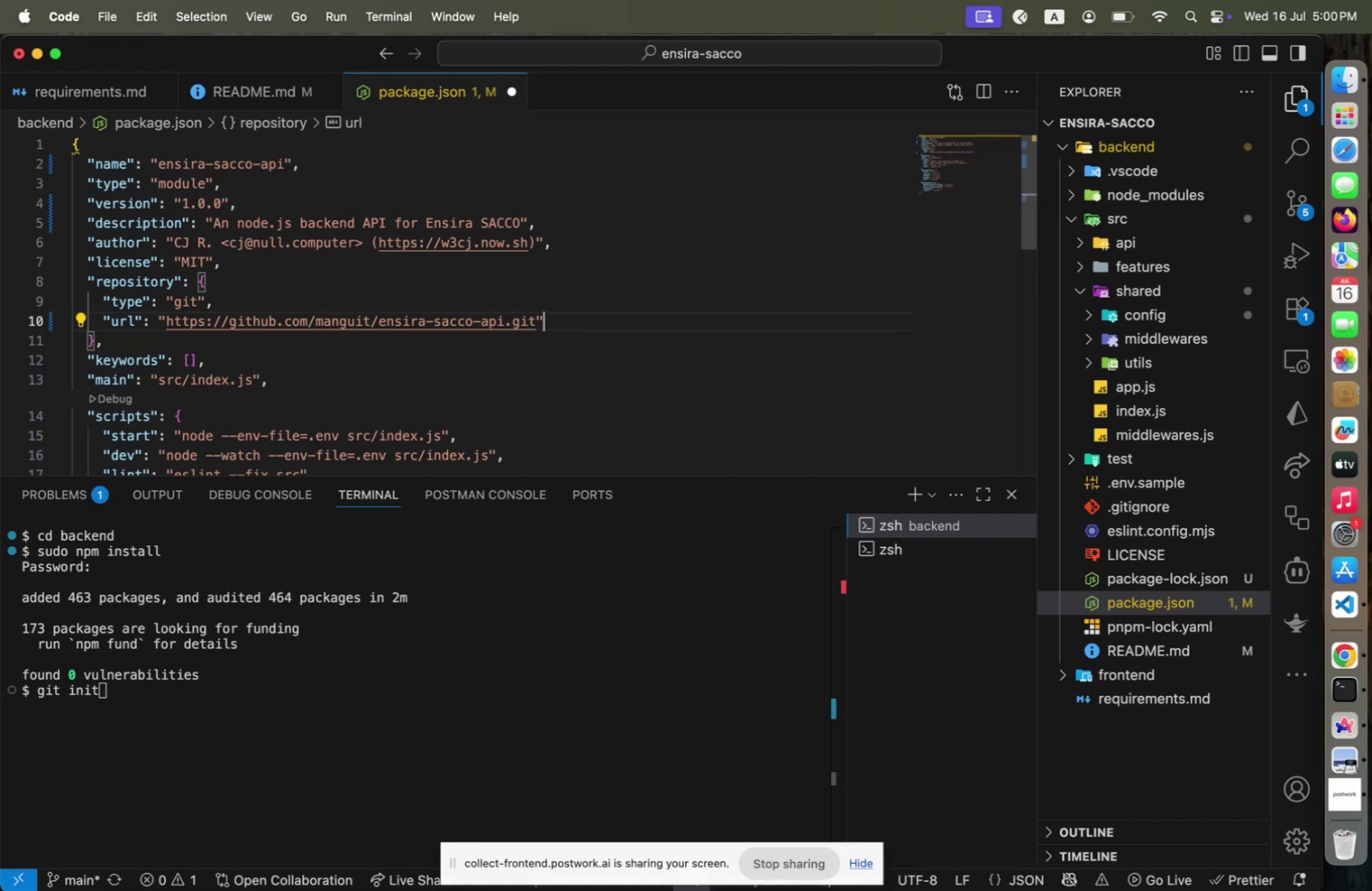 
key(ArrowLeft)
 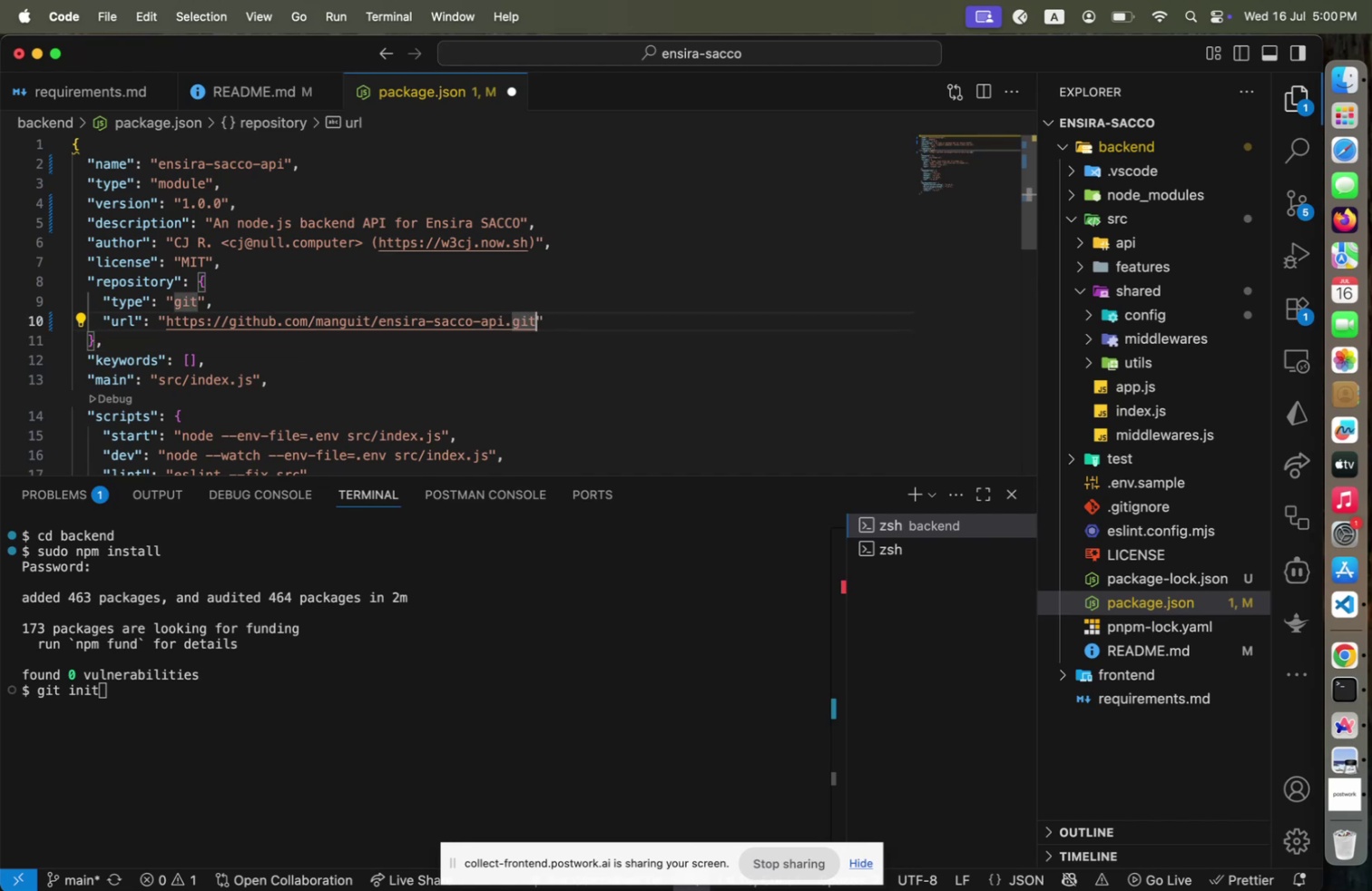 
key(ArrowDown)
 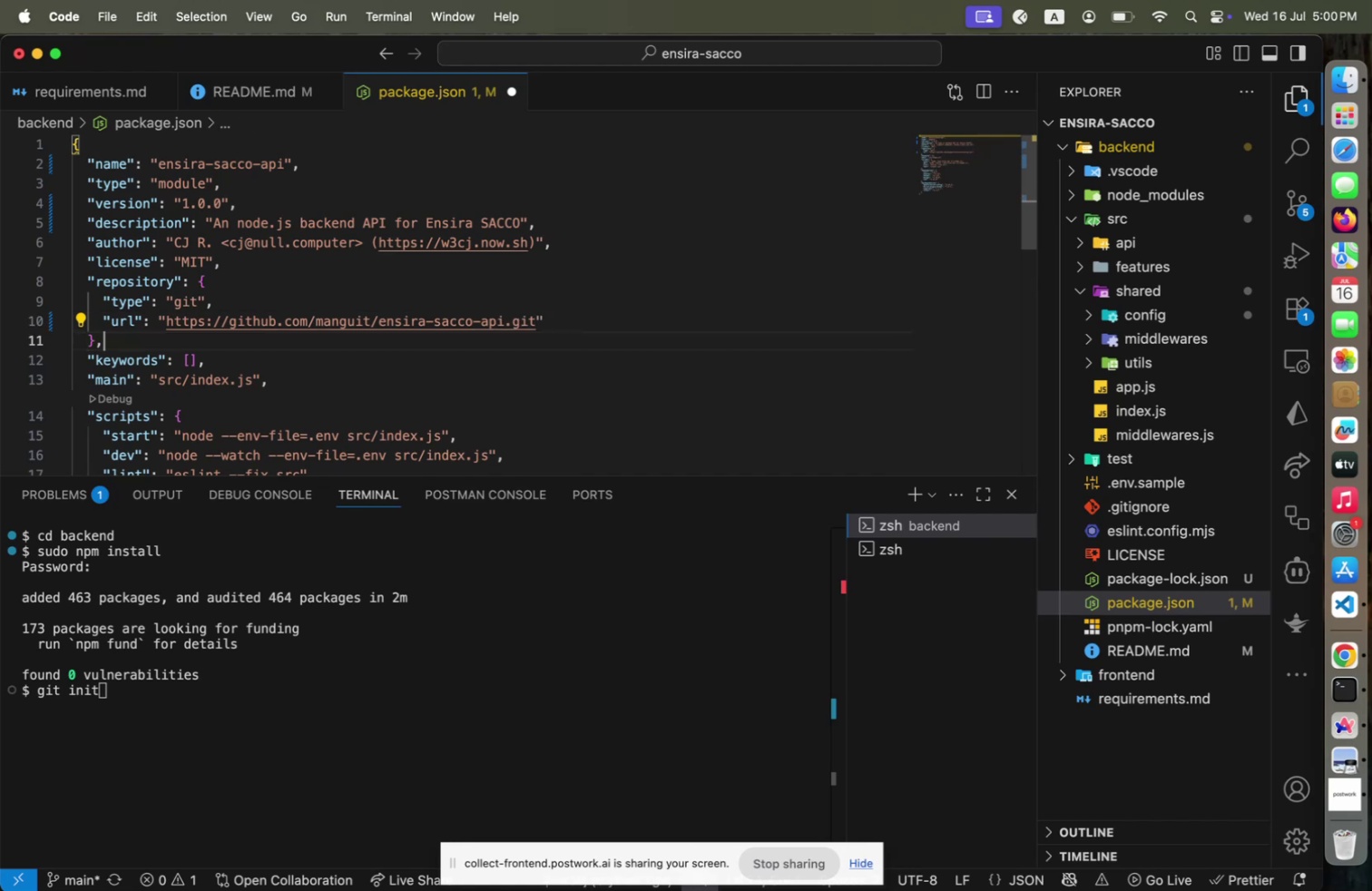 
key(ArrowDown)
 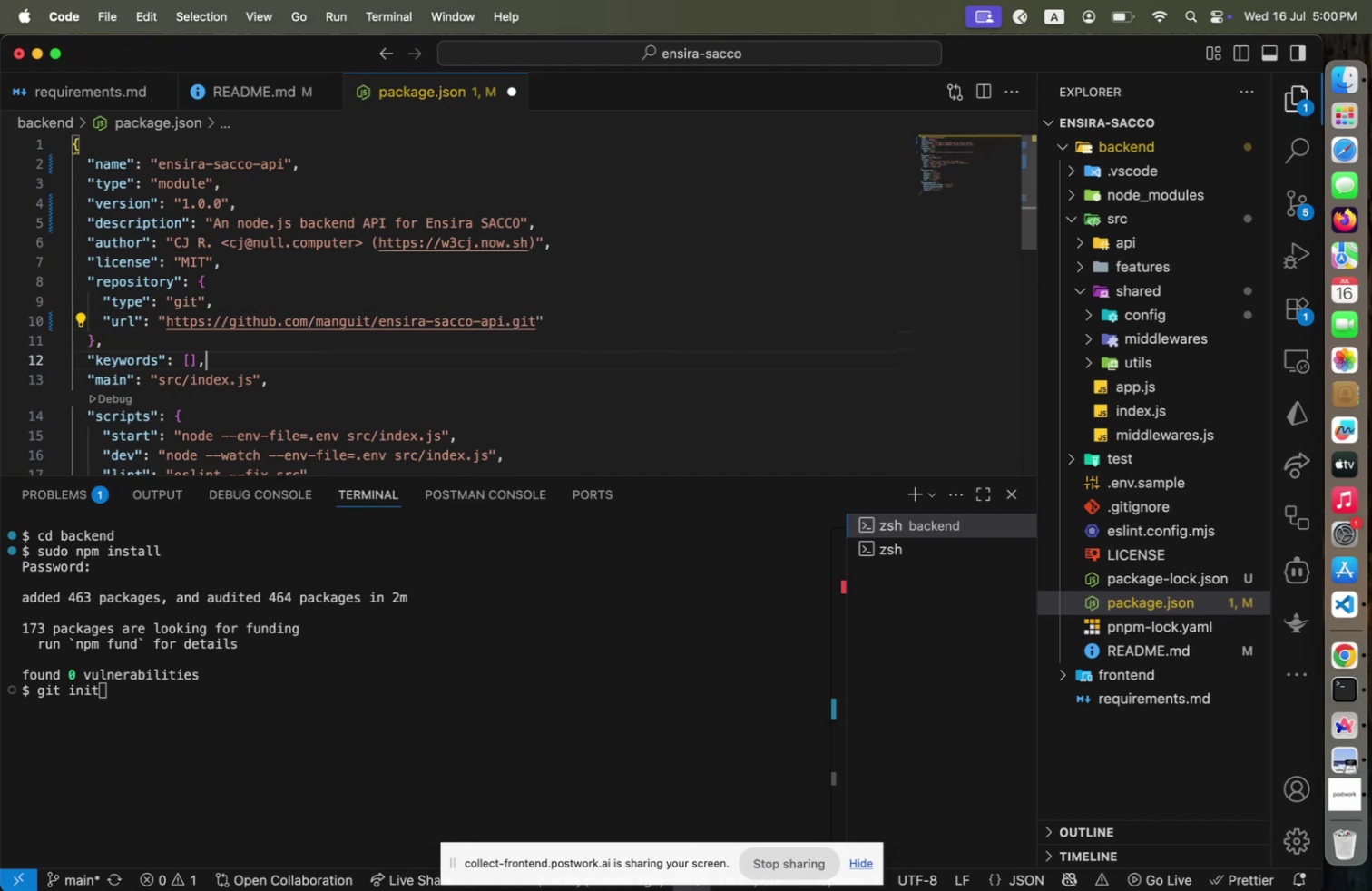 
key(ArrowDown)
 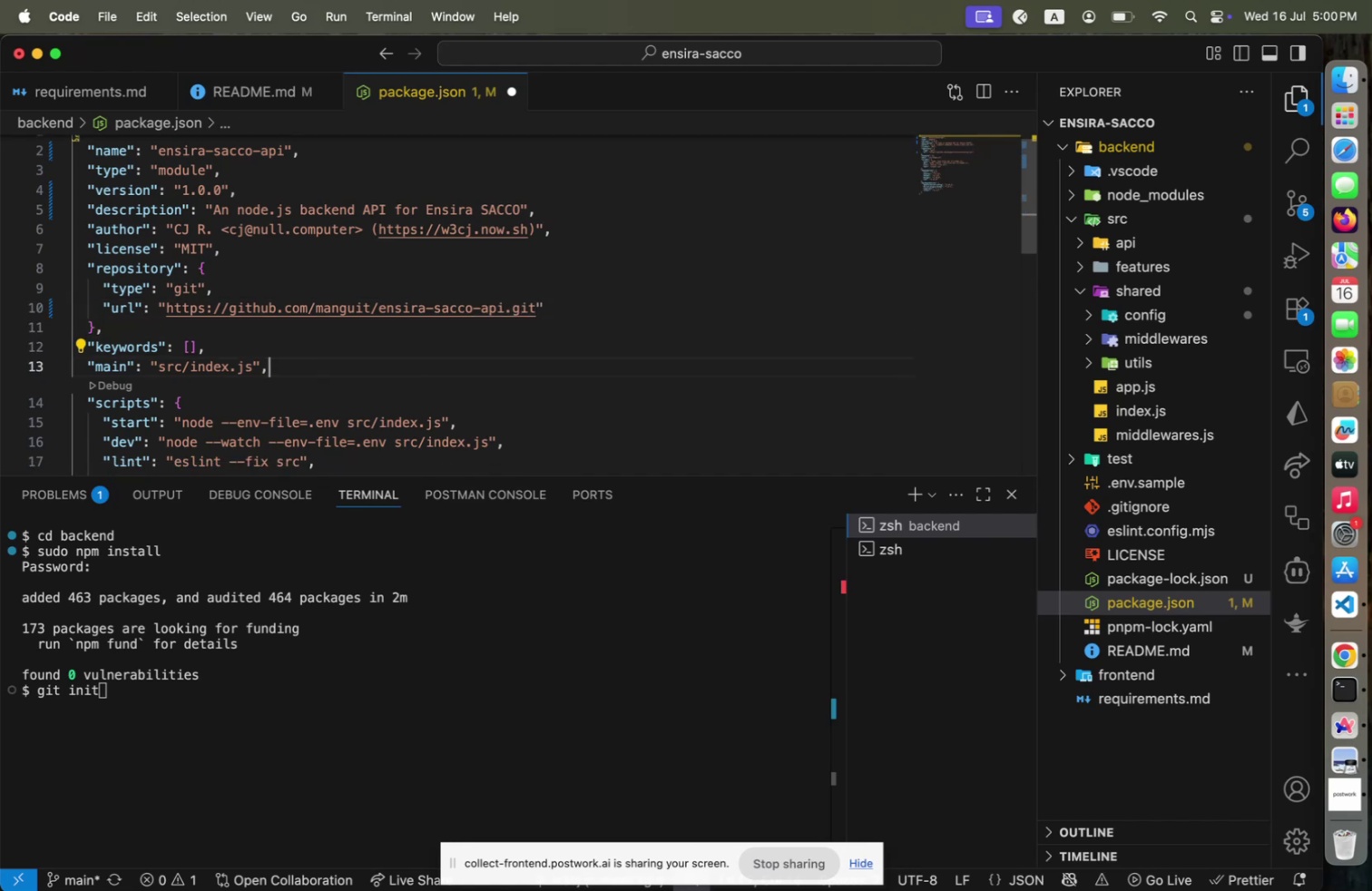 
hold_key(key=ArrowDown, duration=0.61)
 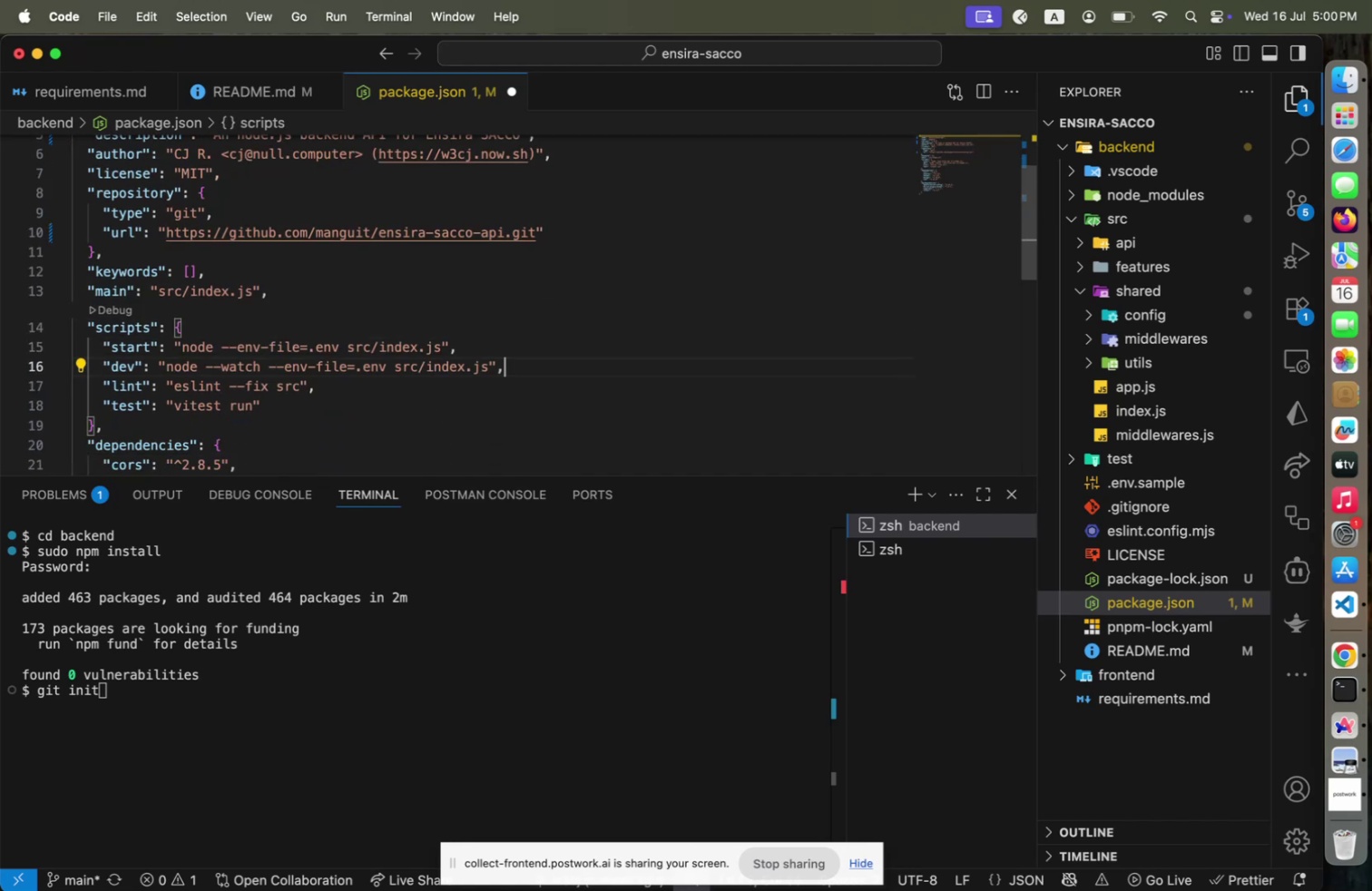 
key(ArrowDown)
 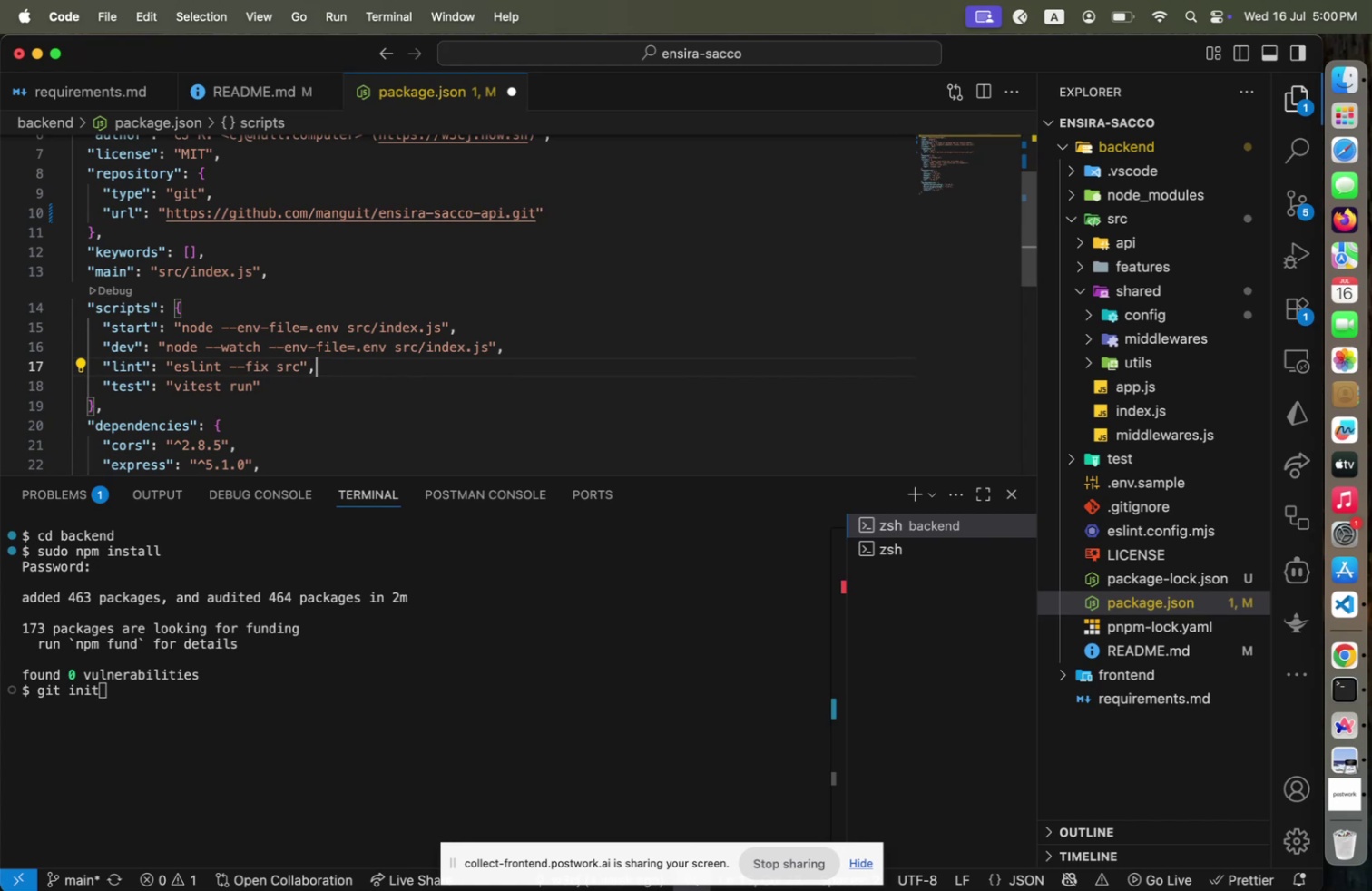 
key(ArrowDown)
 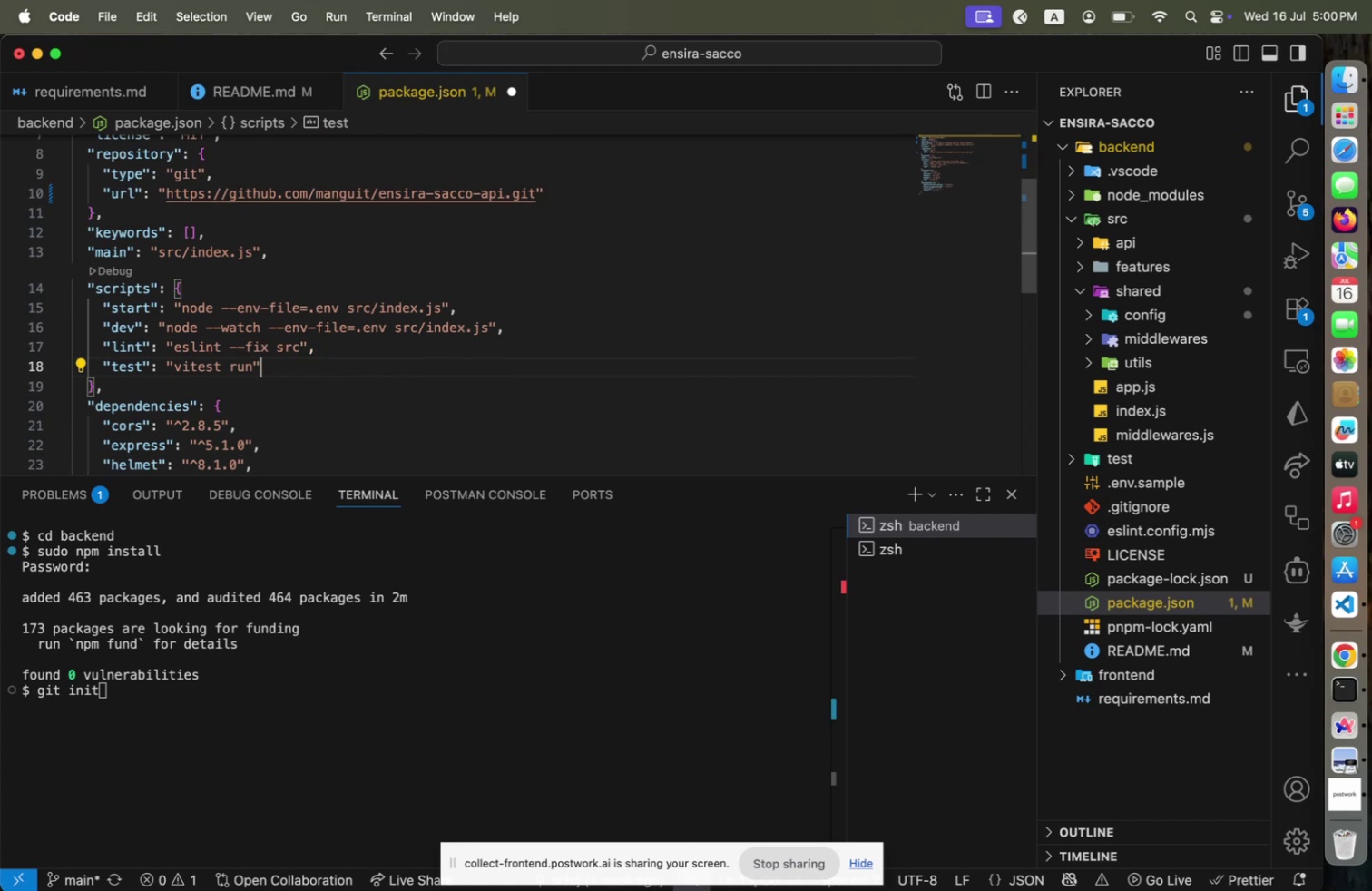 
hold_key(key=ArrowDown, duration=0.78)
 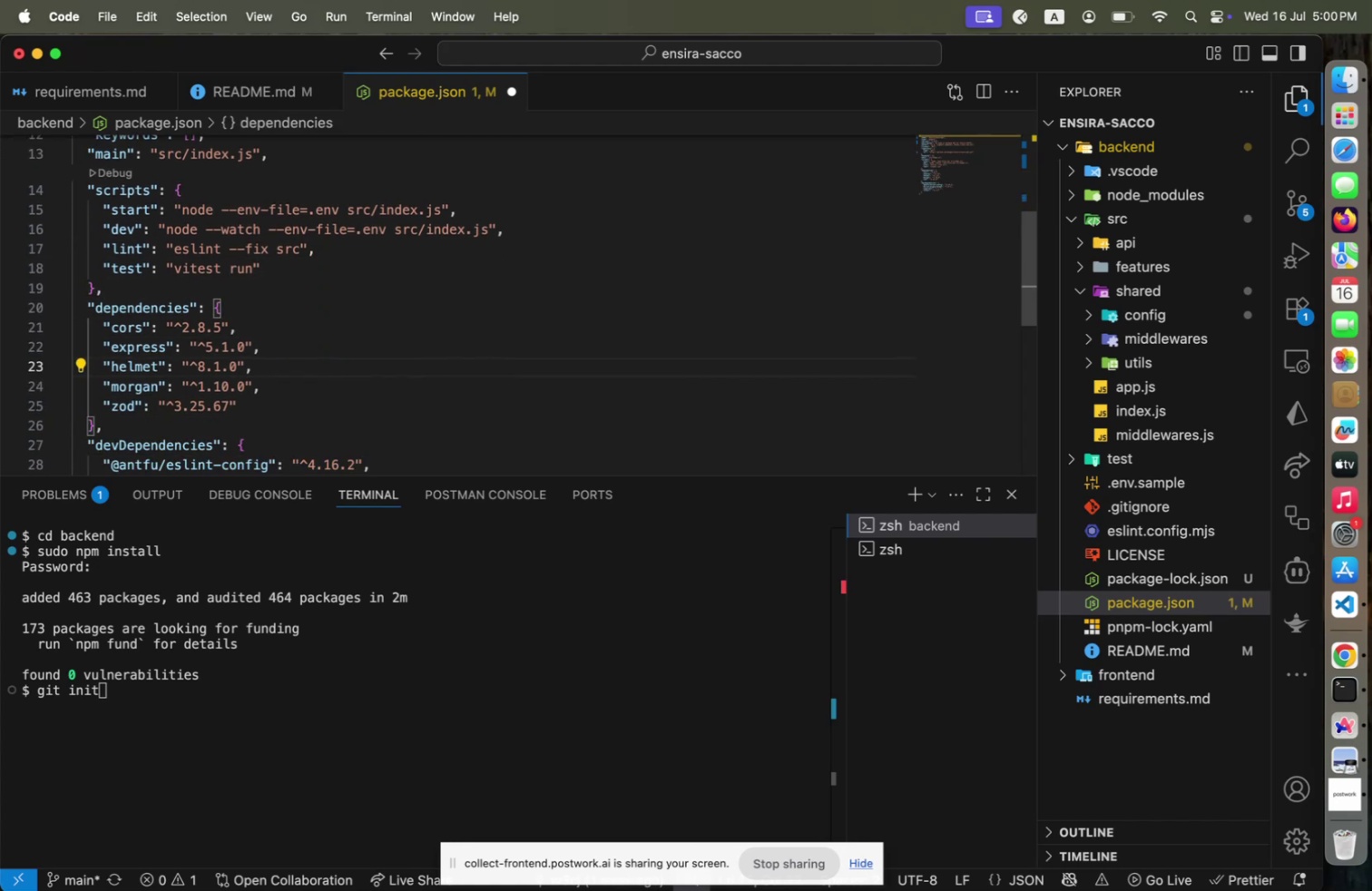 
key(ArrowUp)
 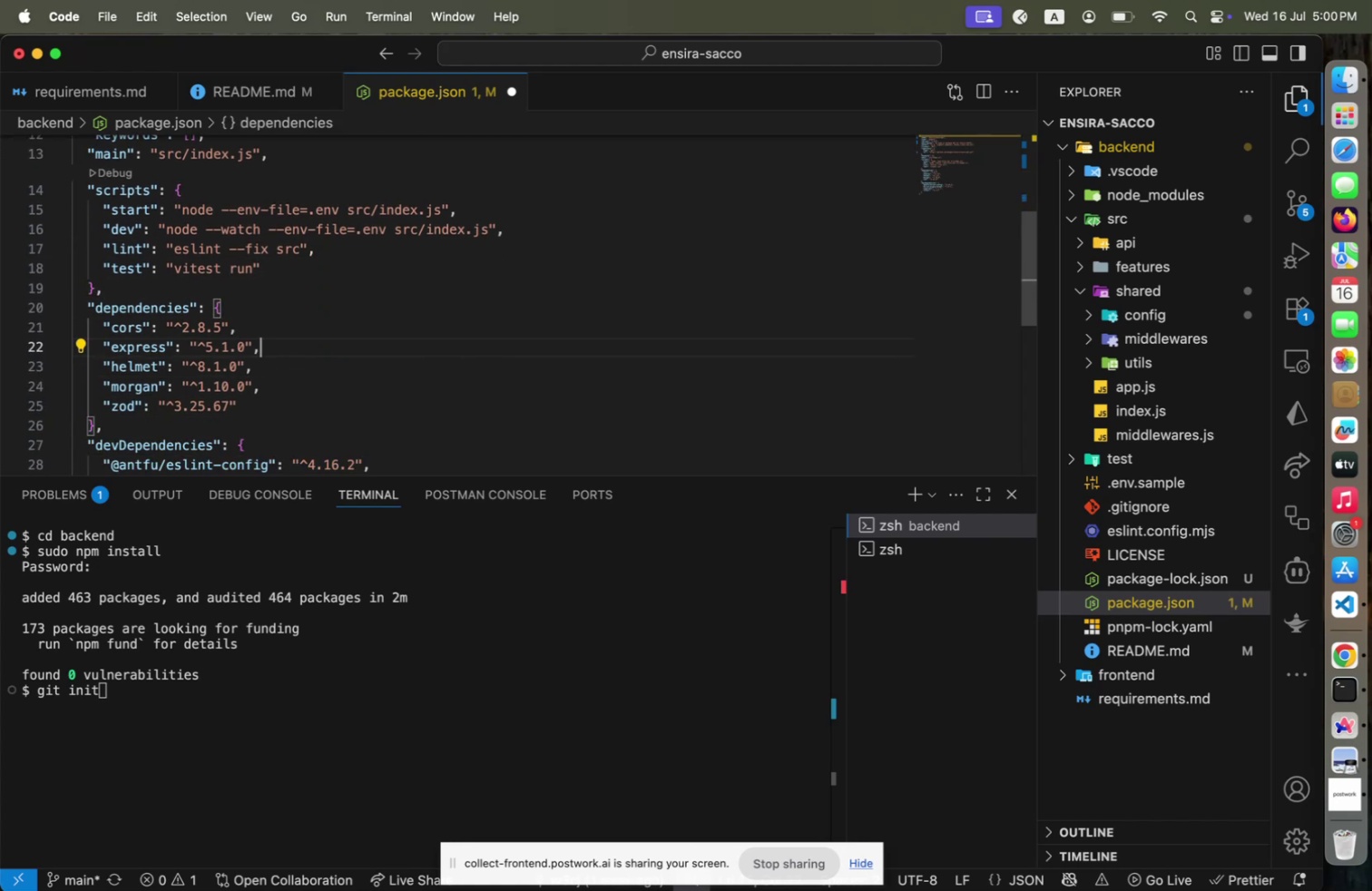 
key(Shift+ShiftLeft)
 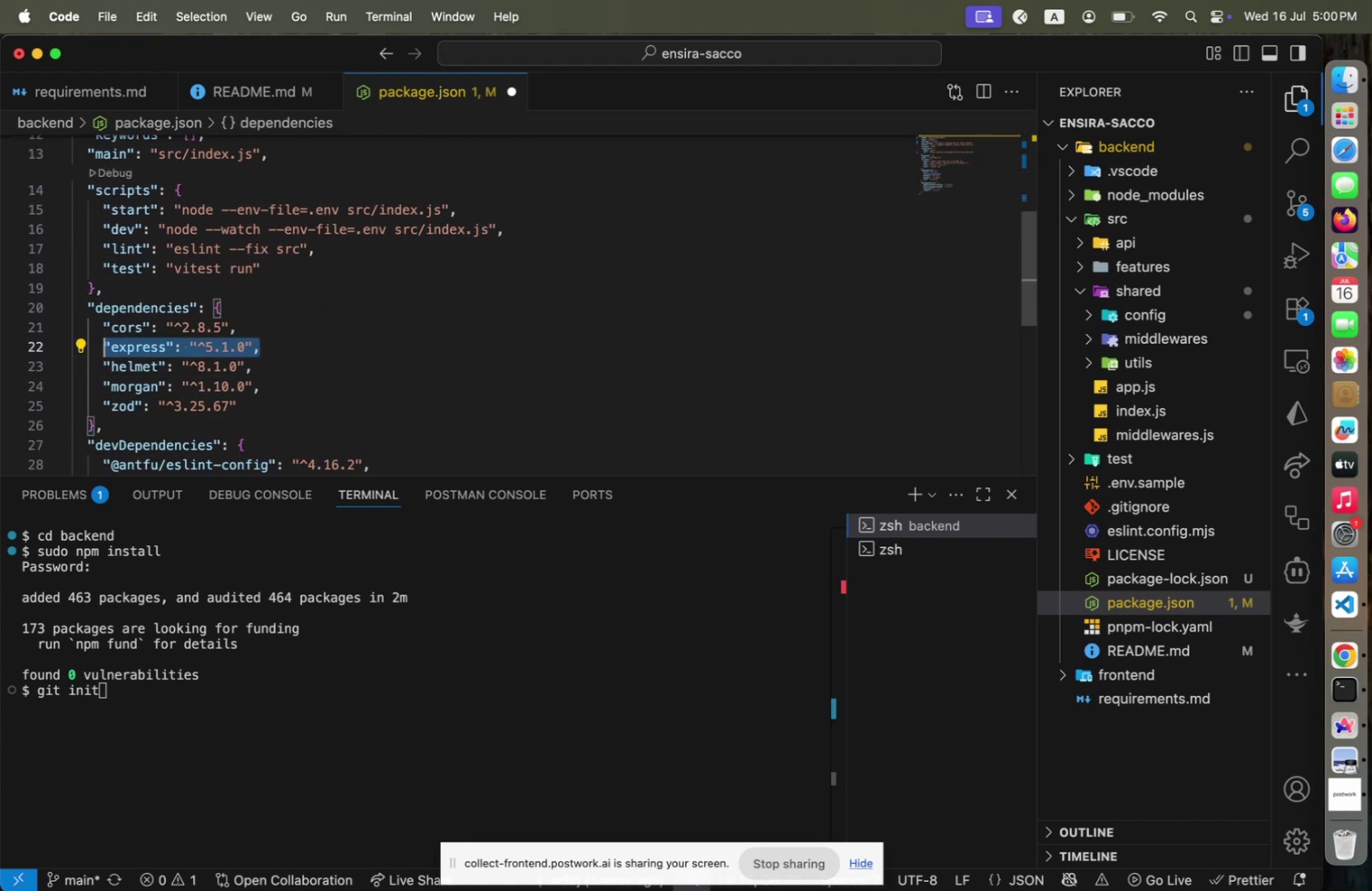 
key(Shift+Home)
 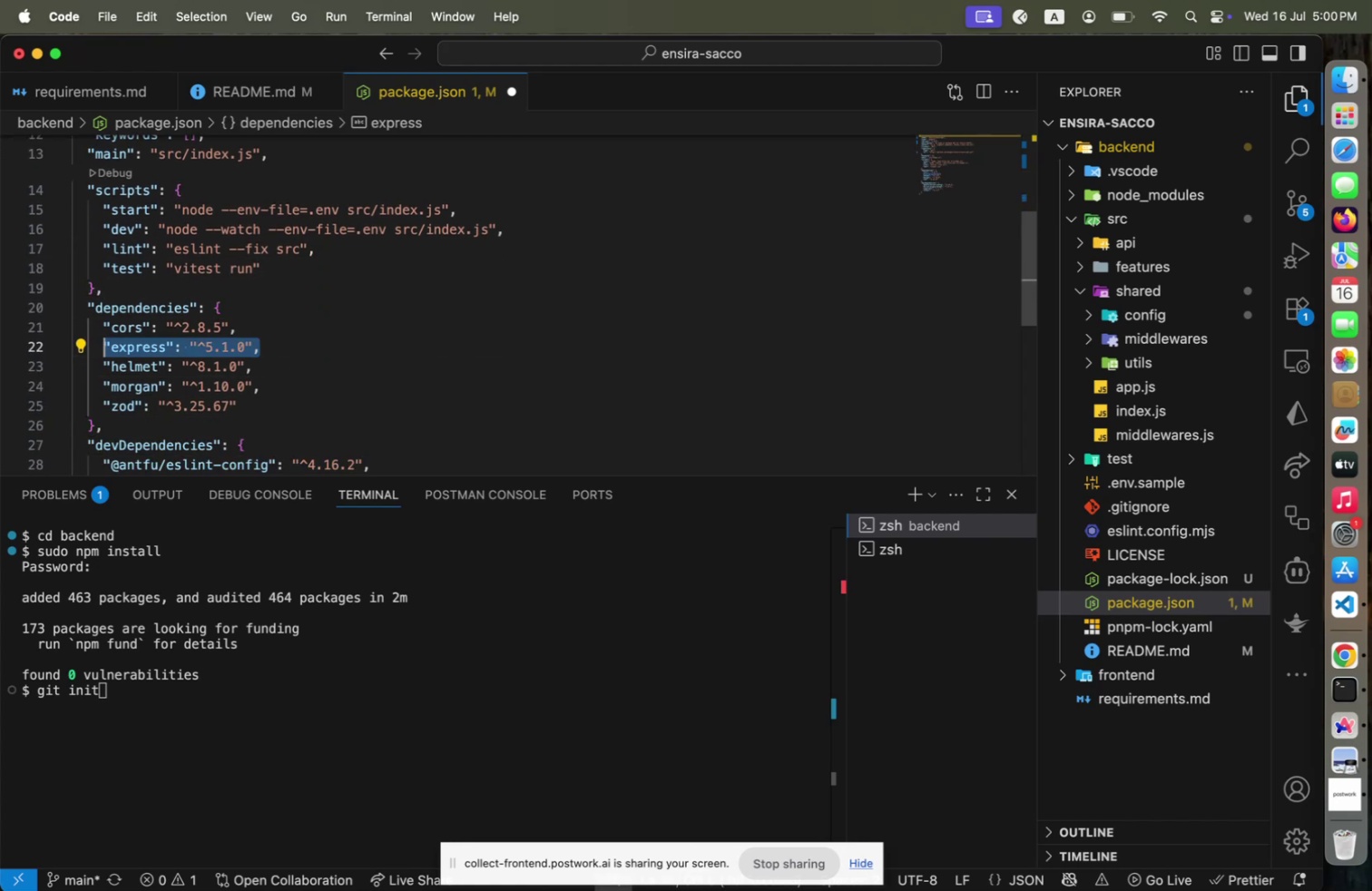 
key(ArrowDown)
 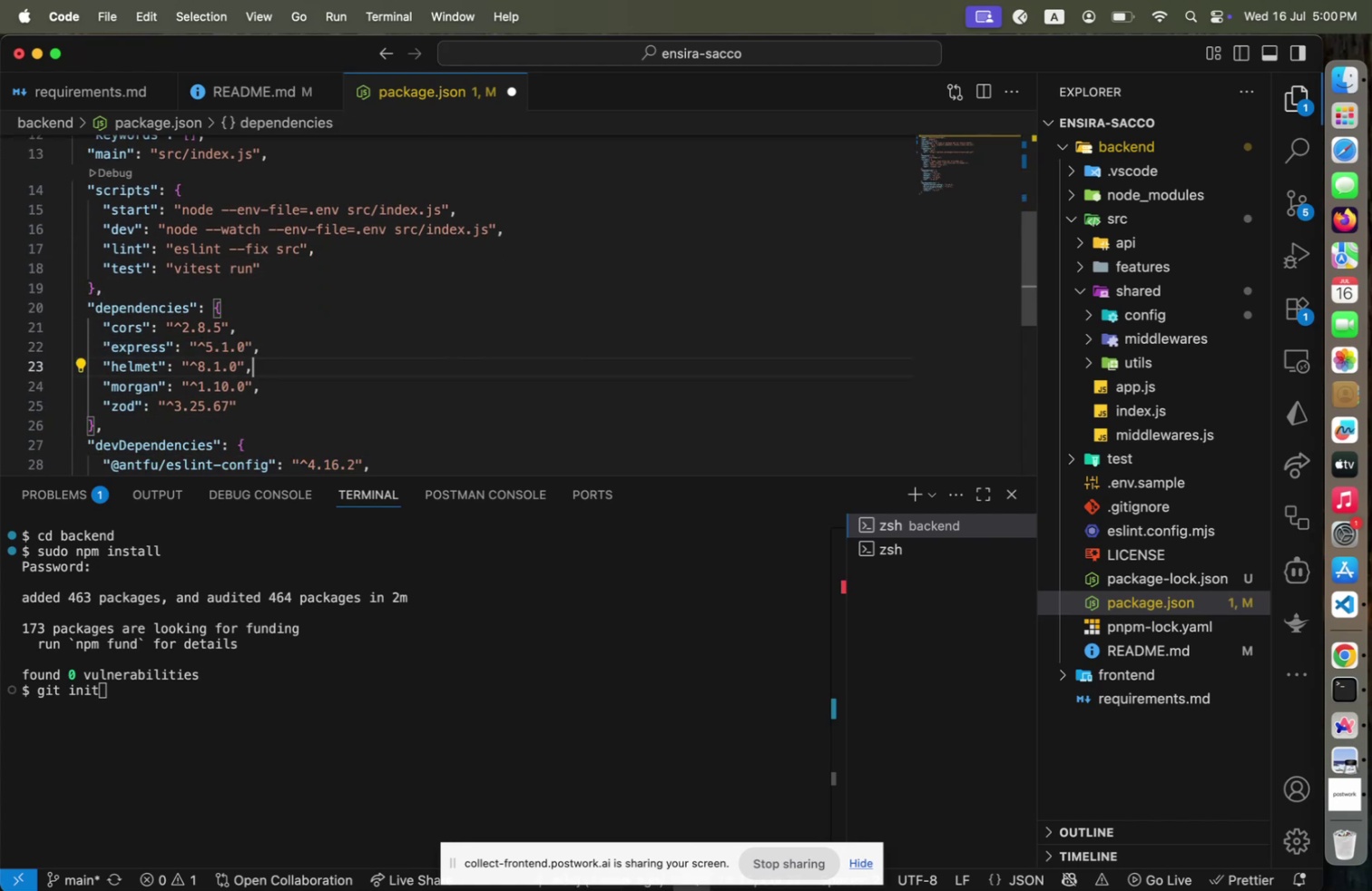 
key(Shift+Home)
 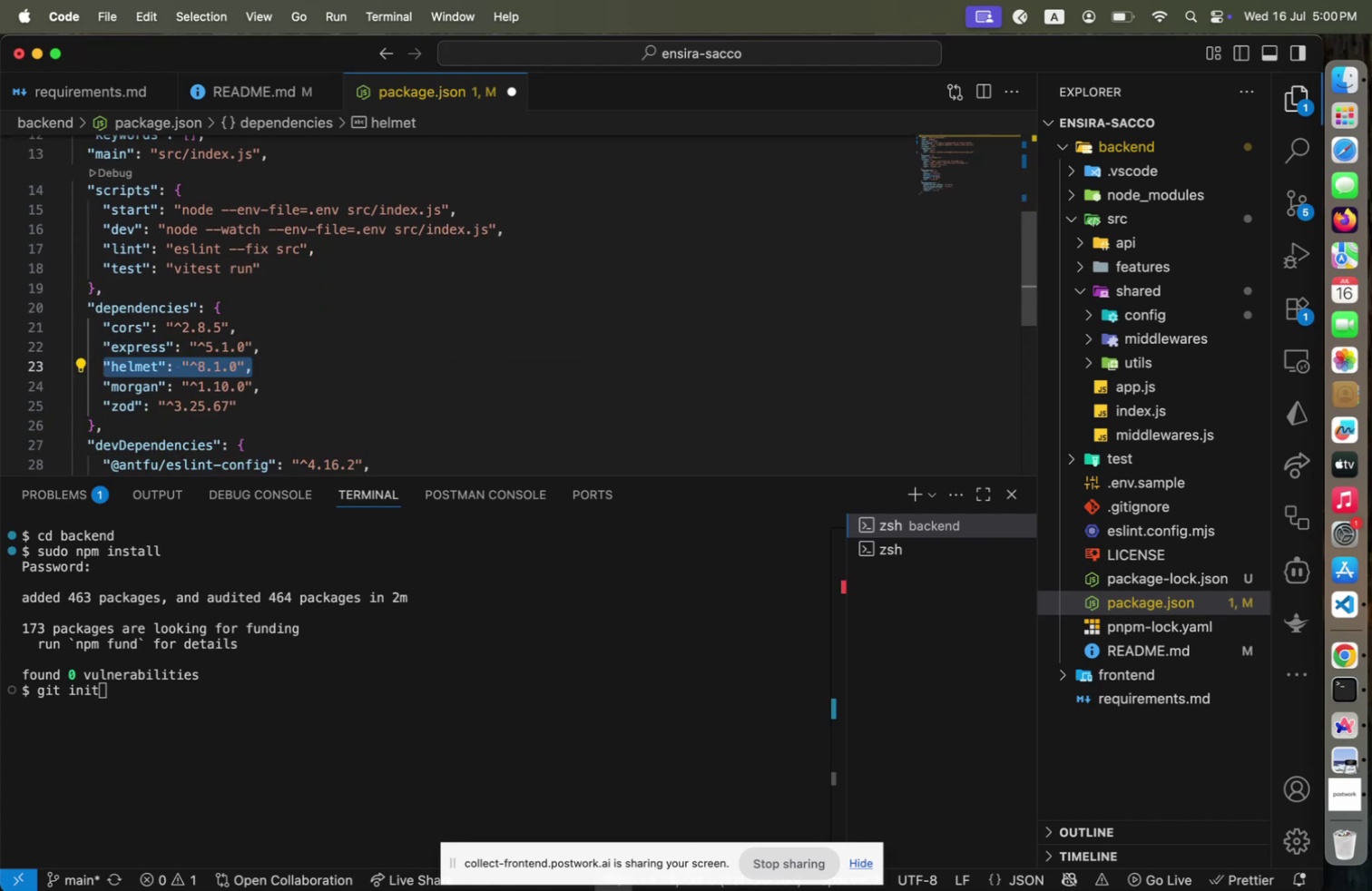 
key(ArrowDown)
 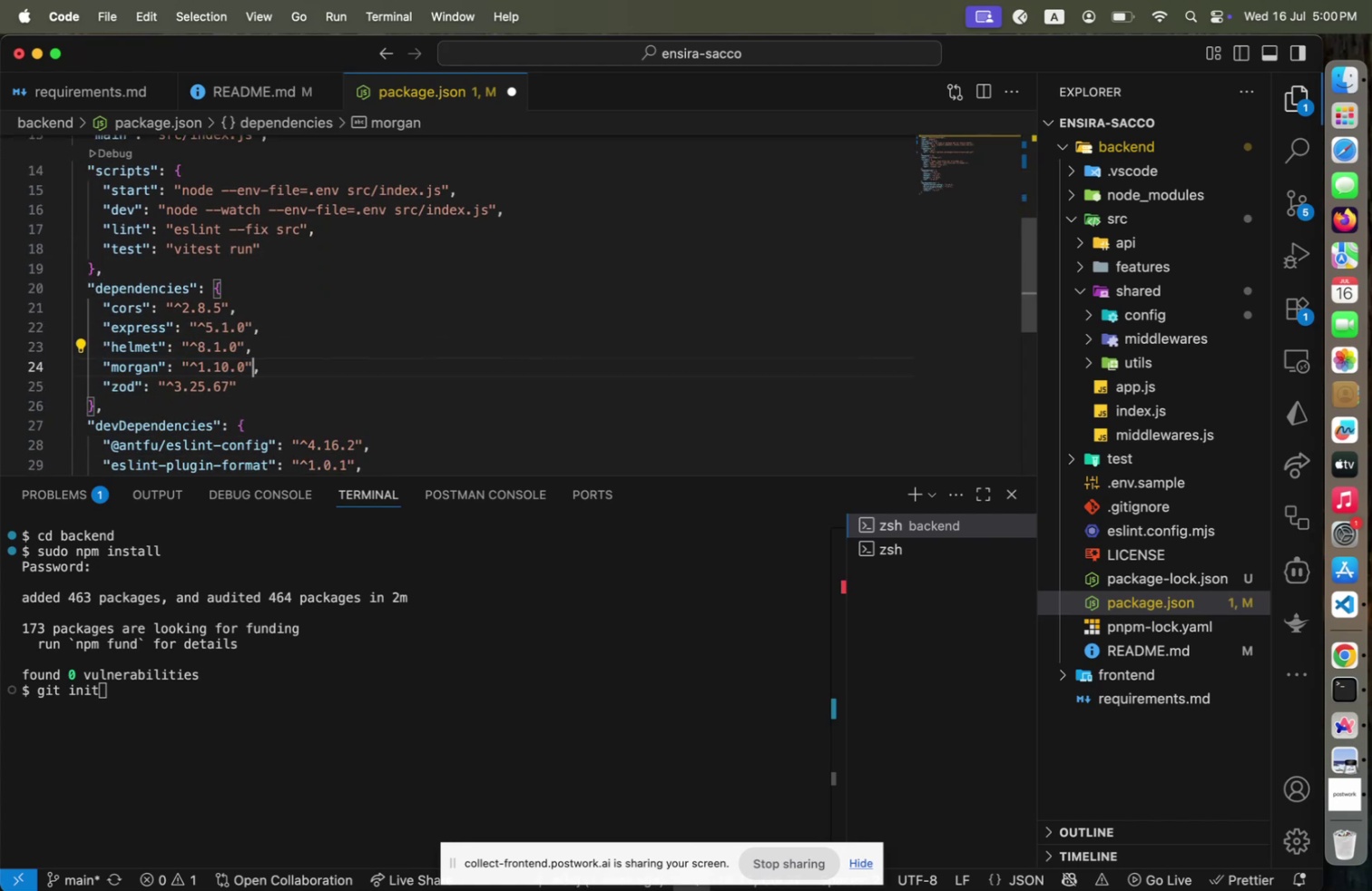 
key(Shift+Home)
 